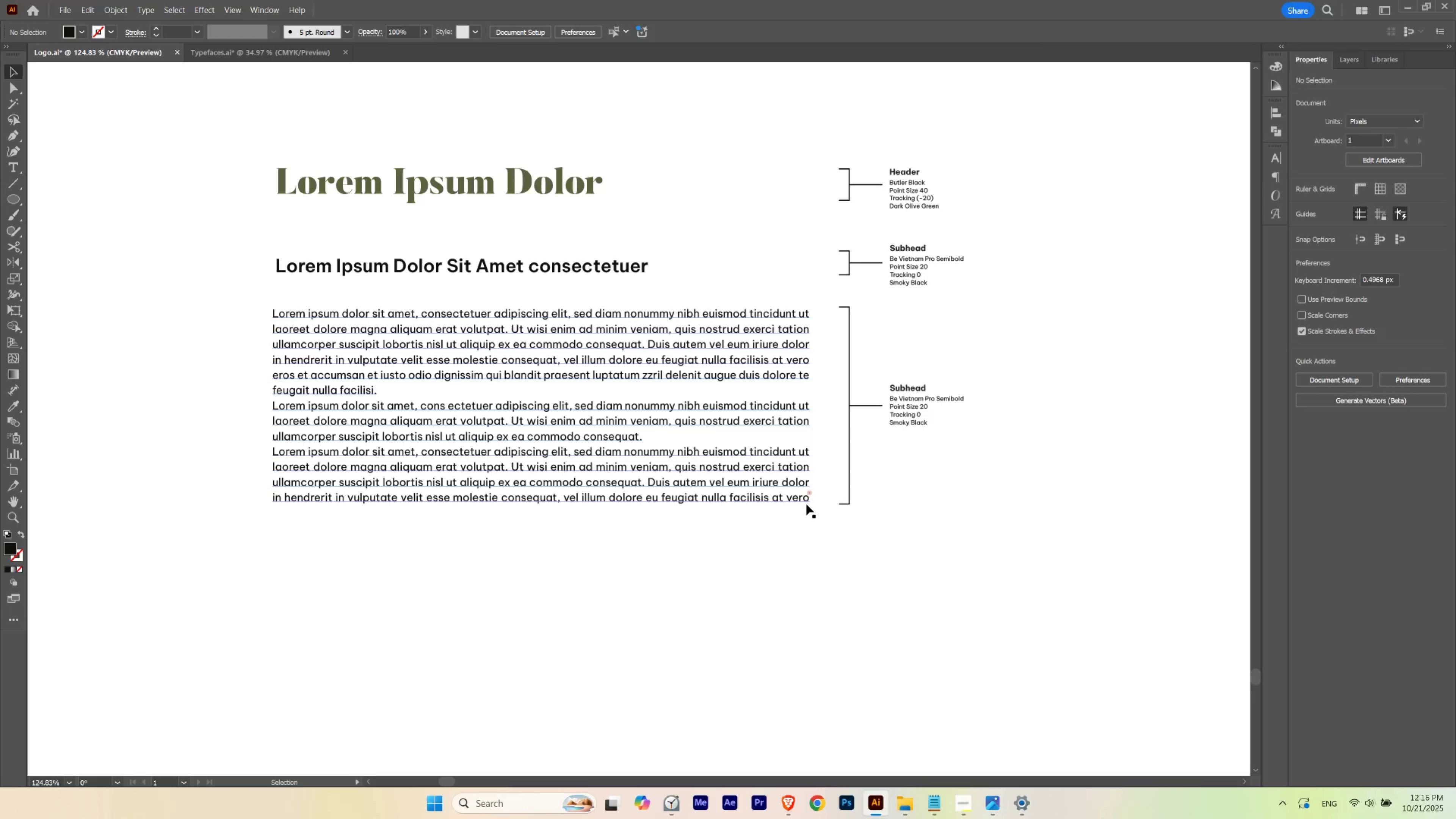 
key(T)
 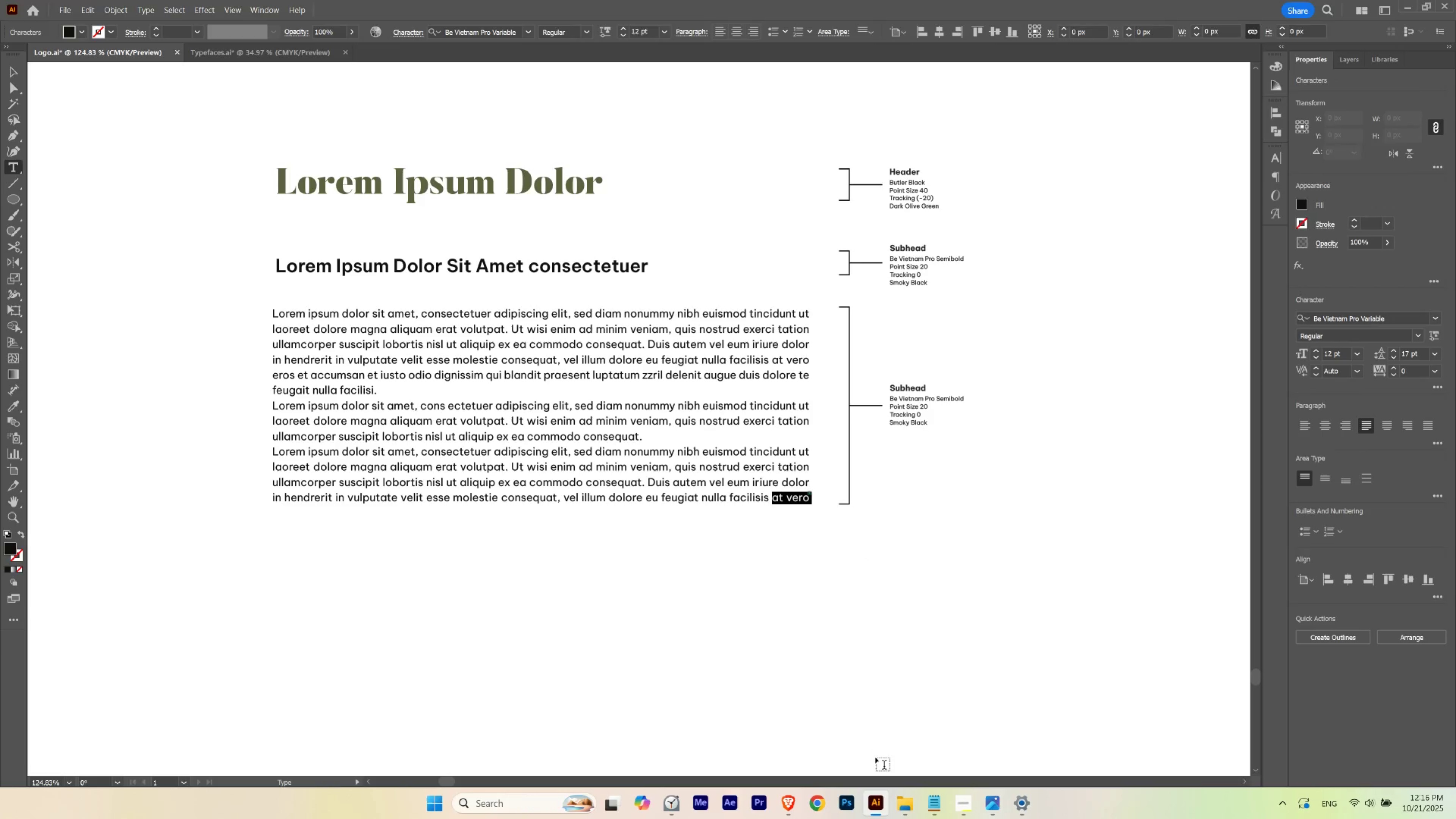 
key(Backspace)
 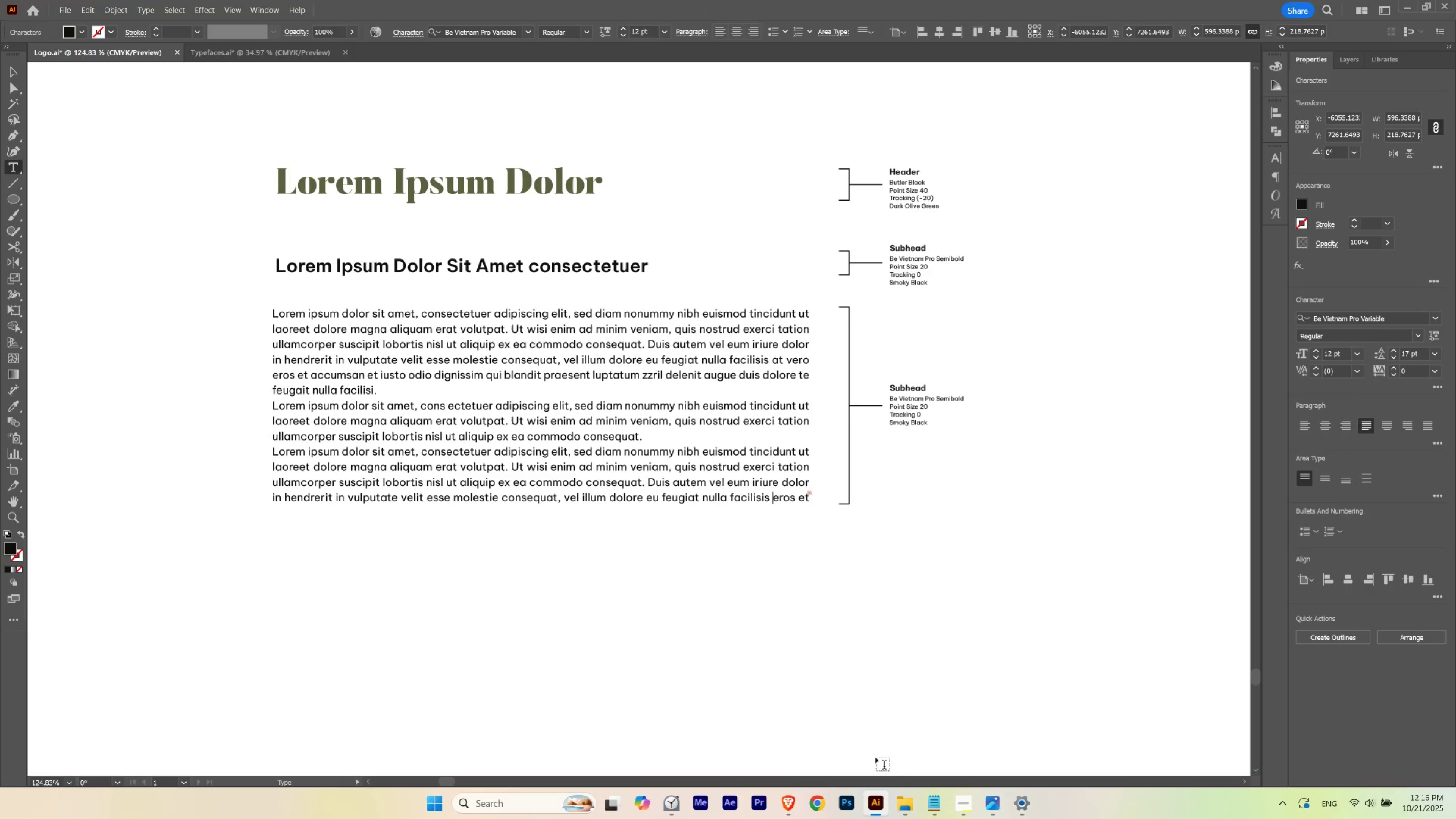 
wait(5.73)
 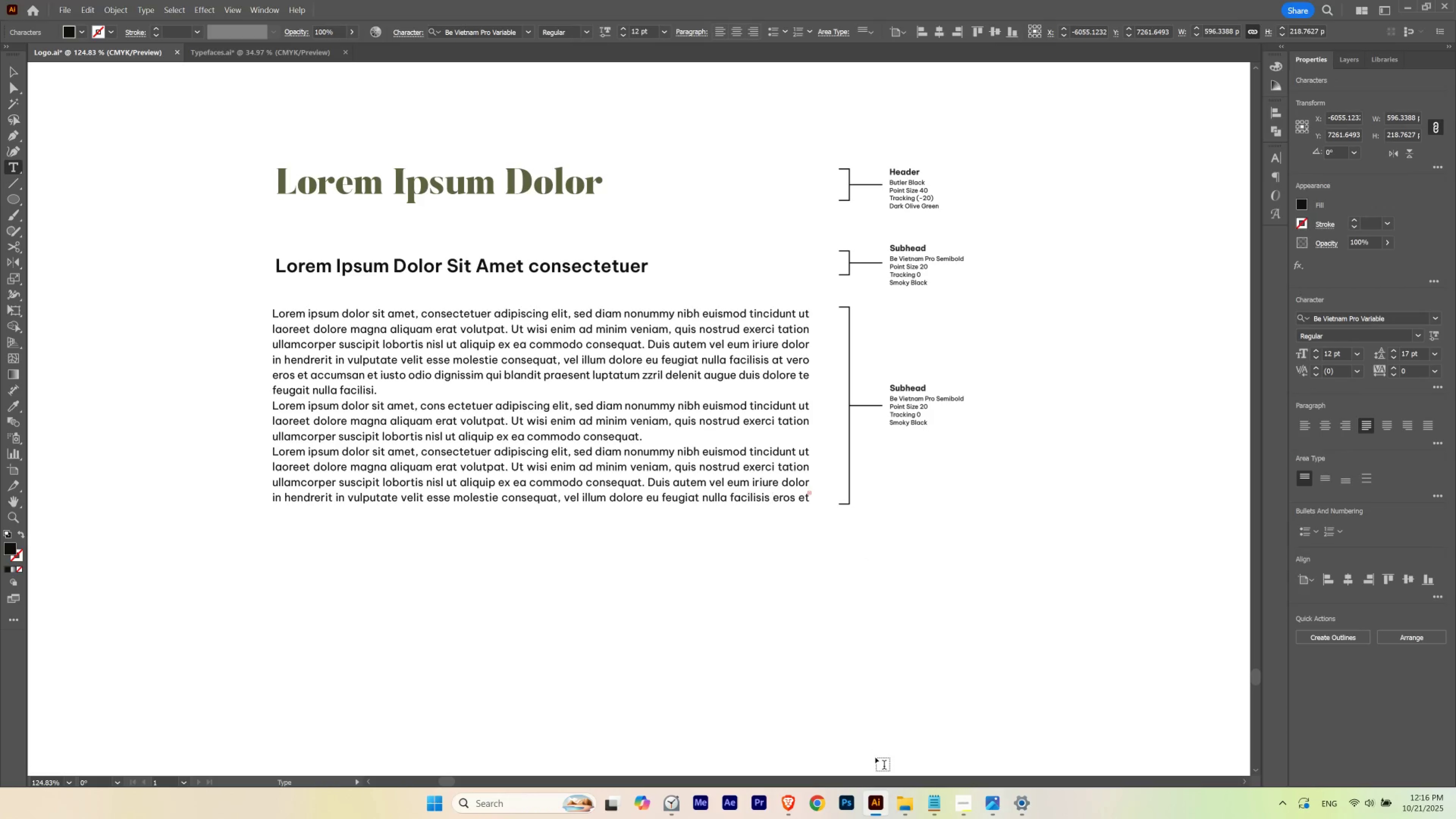 
type(DD)
 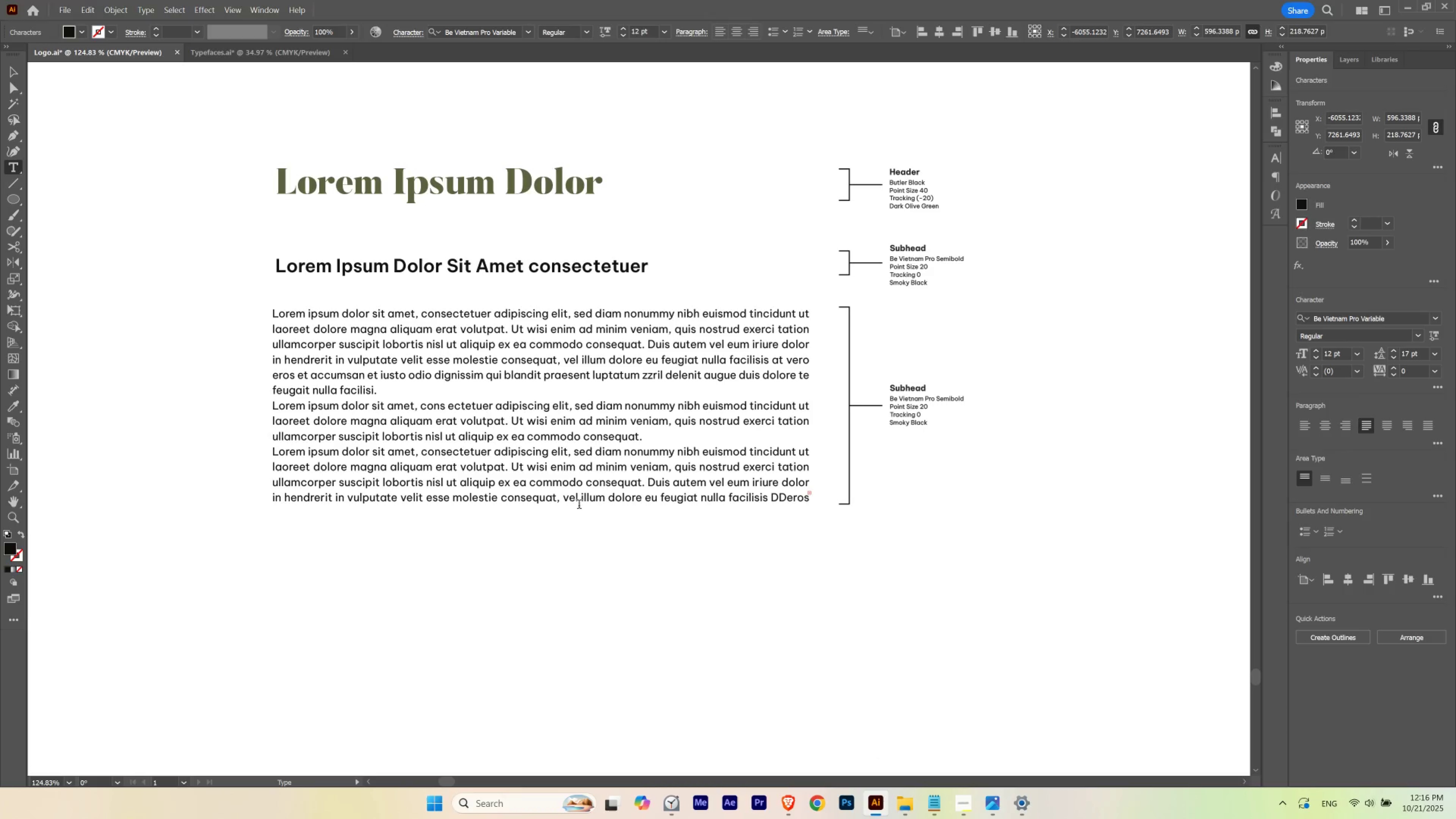 
wait(6.37)
 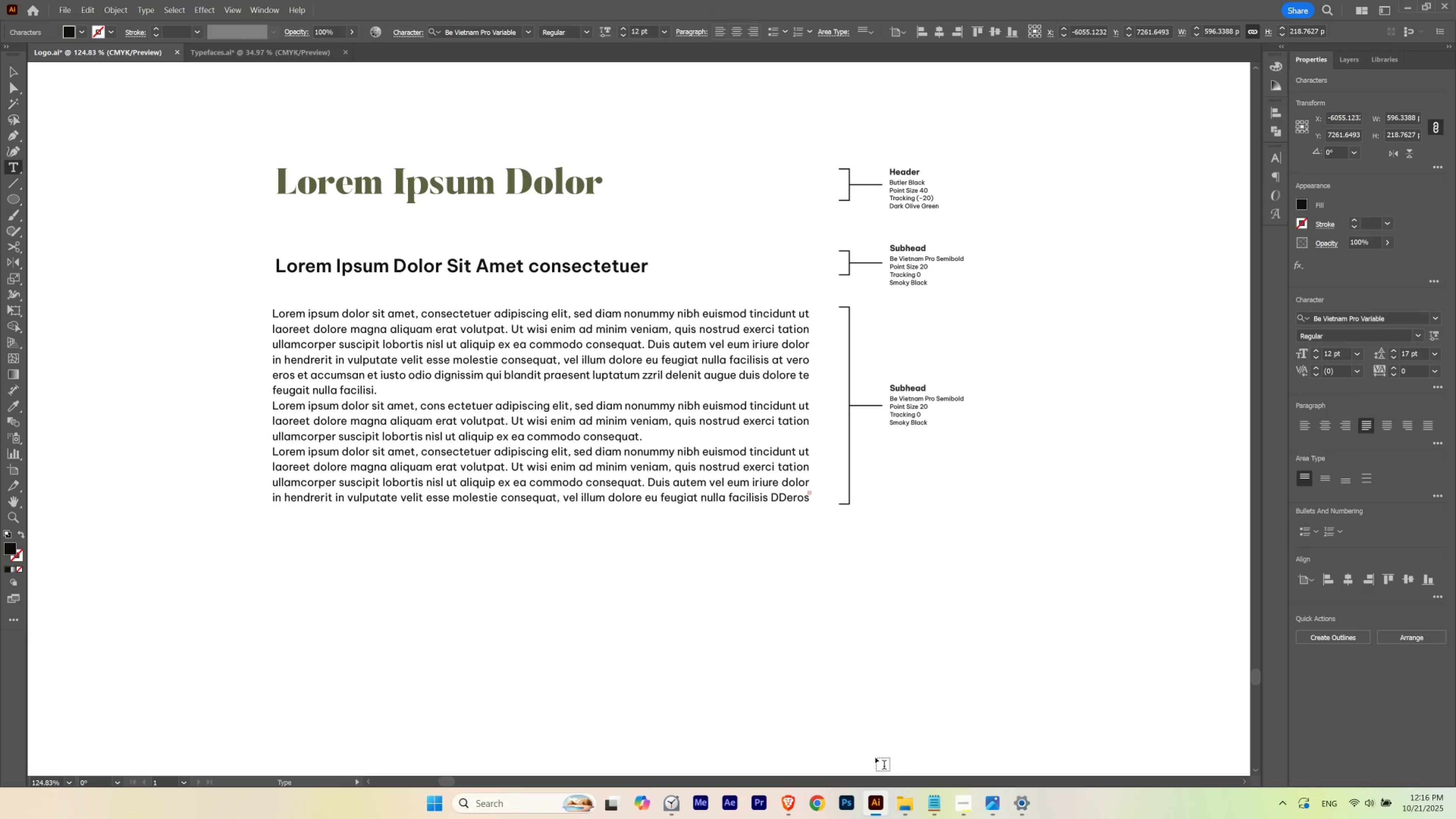 
left_click([563, 500])
 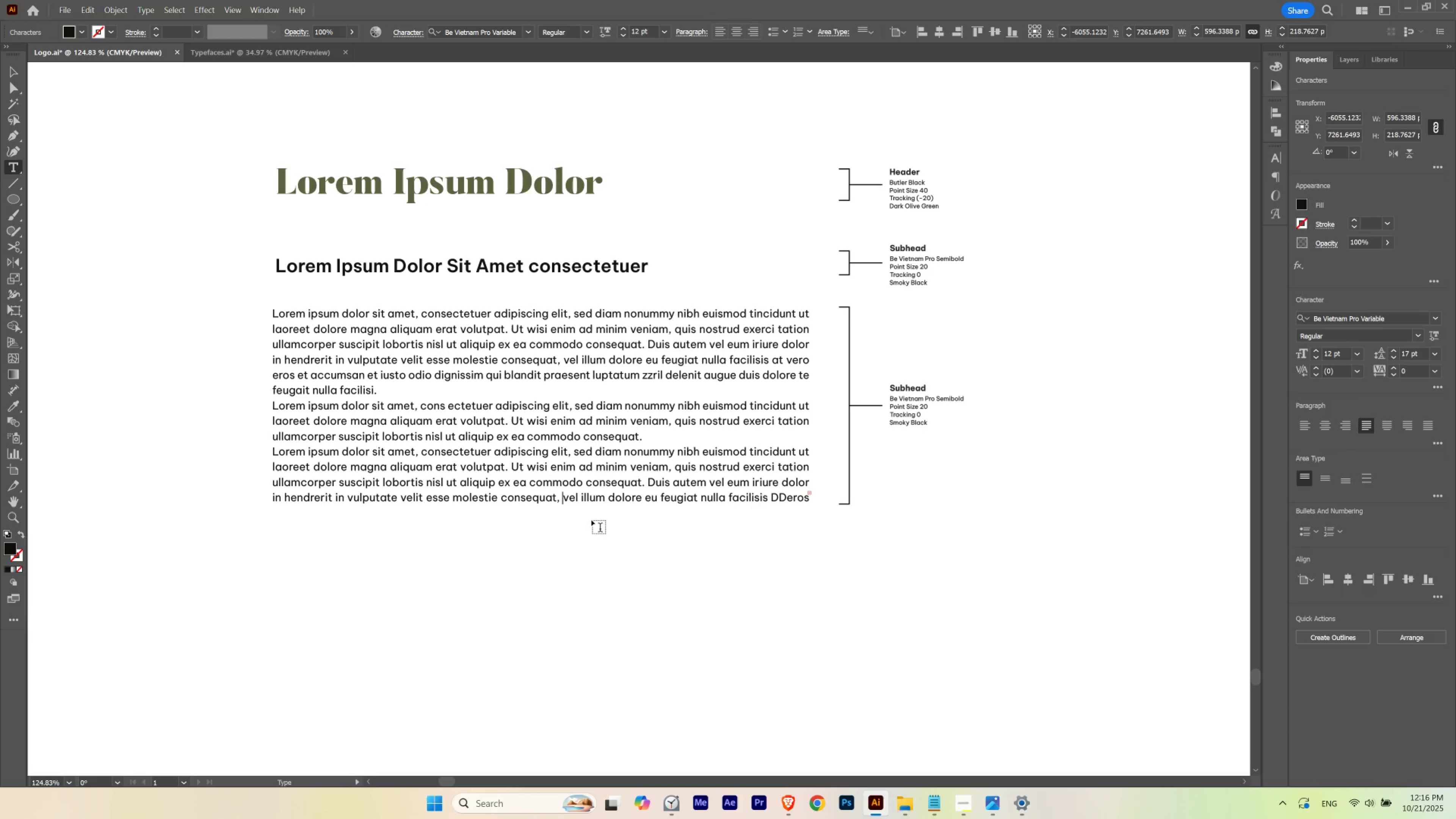 
type(DD)
key(Escape)
 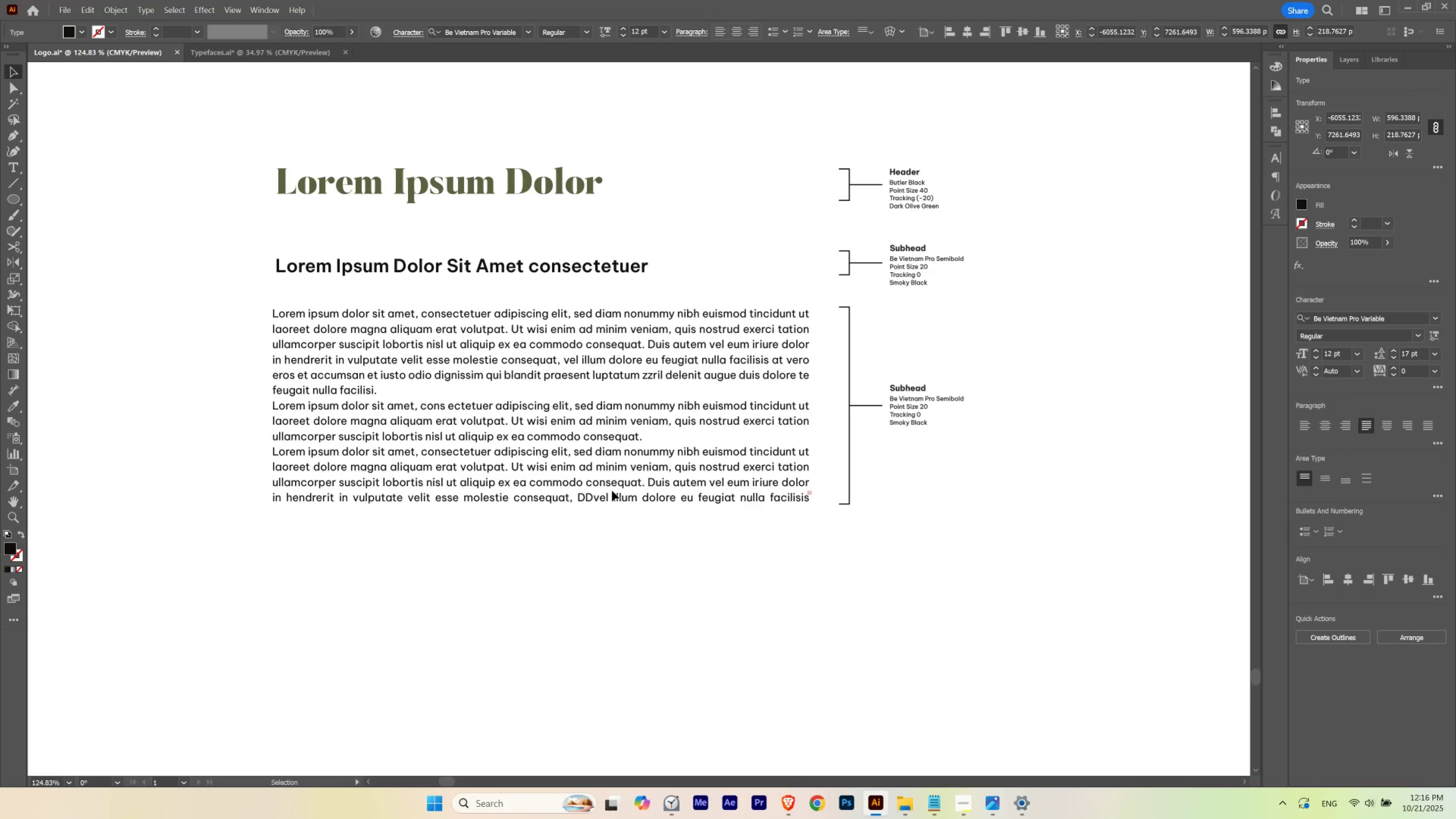 
key(Control+ControlLeft)
 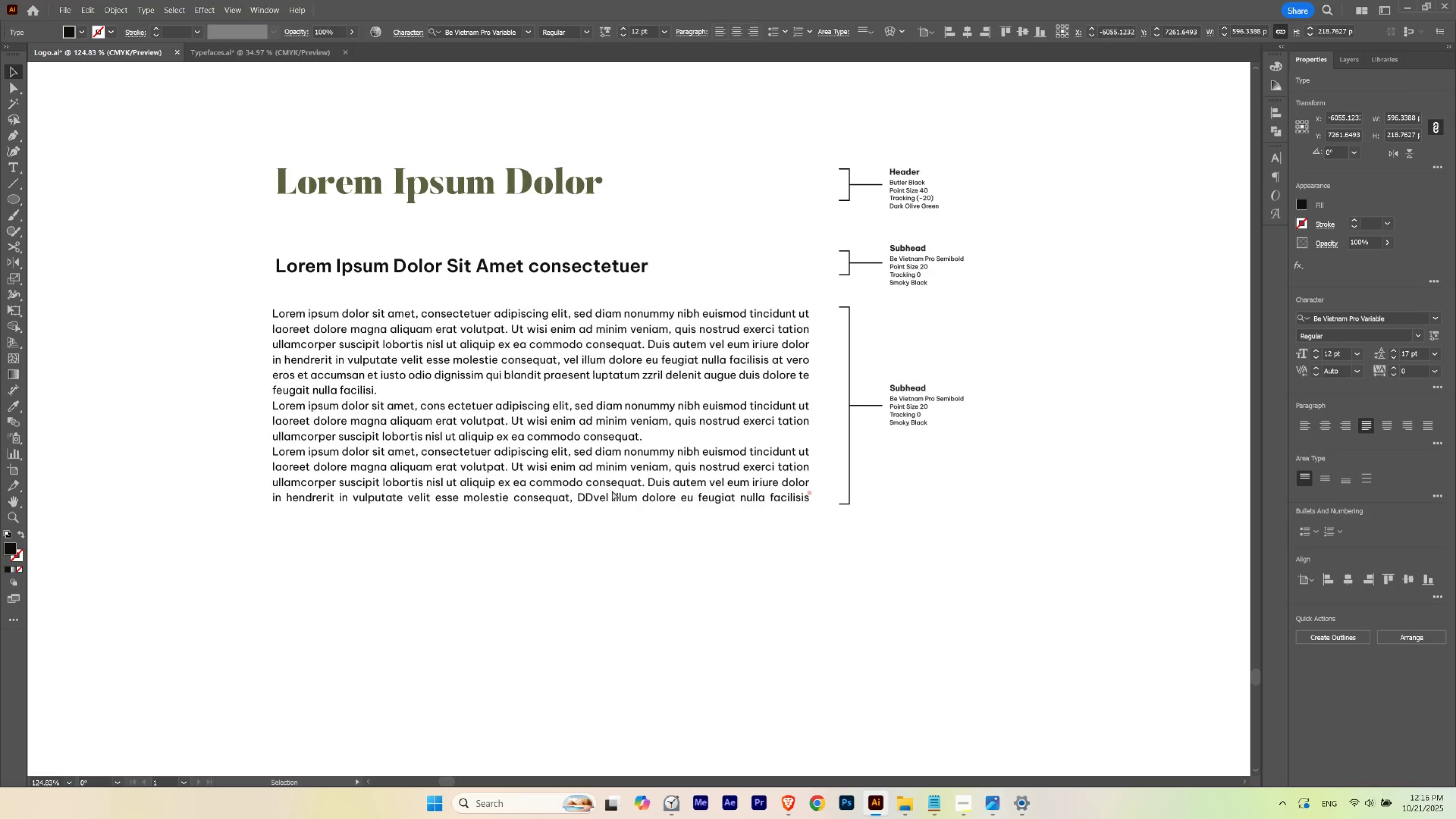 
key(Control+Shift+ShiftLeft)
 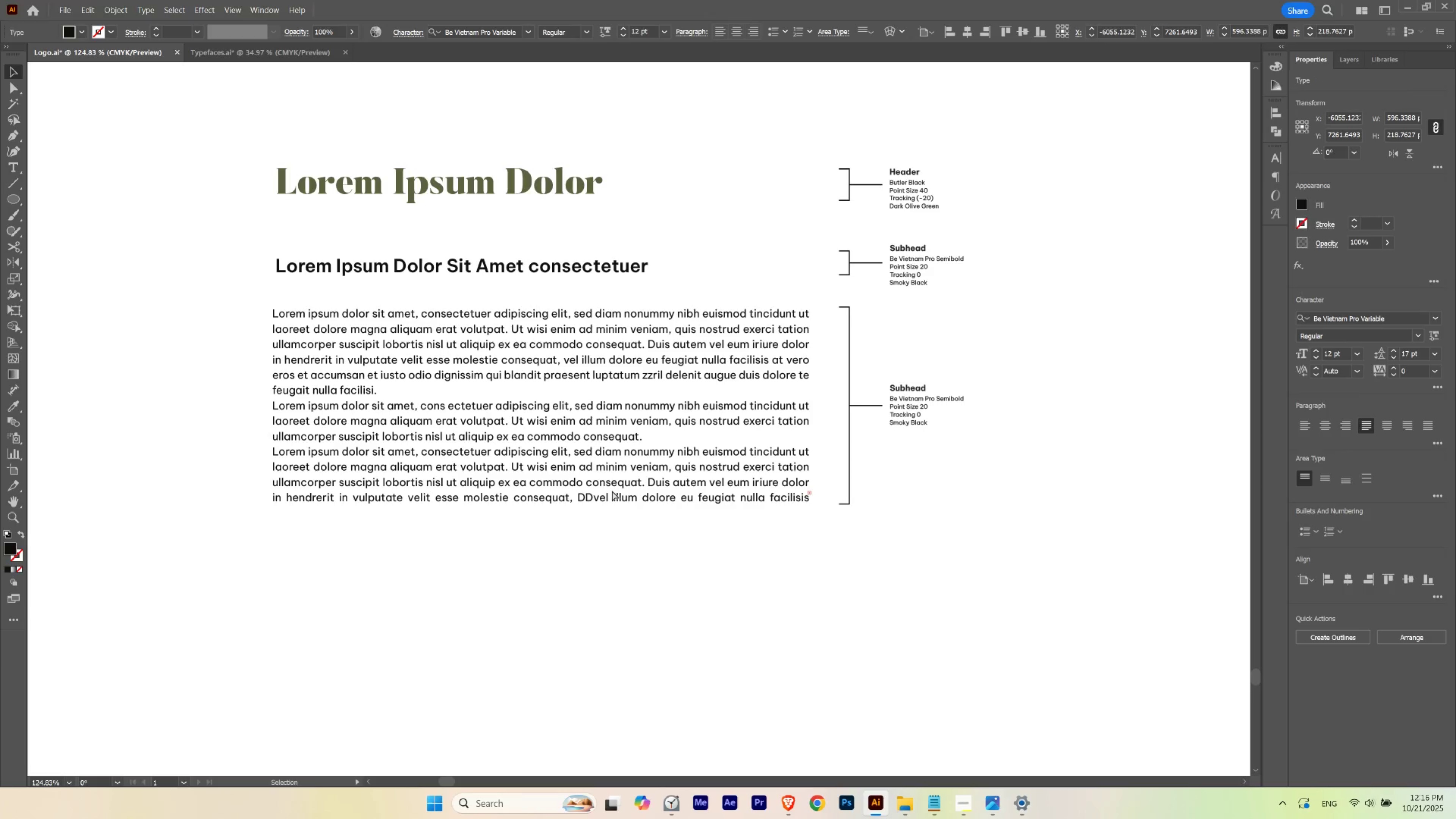 
key(Control+Shift+B)
 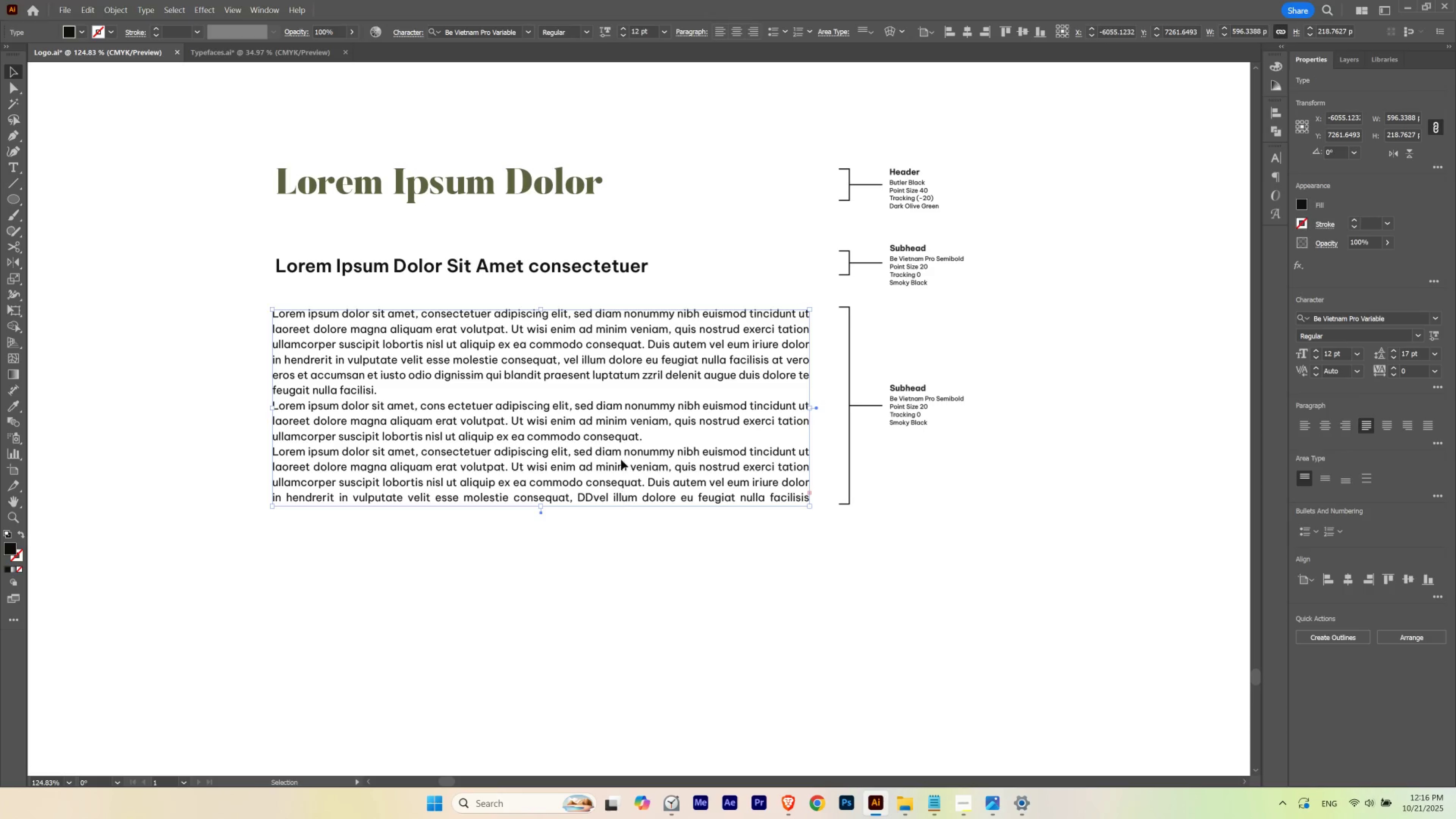 
hold_key(key=ControlLeft, duration=0.4)
 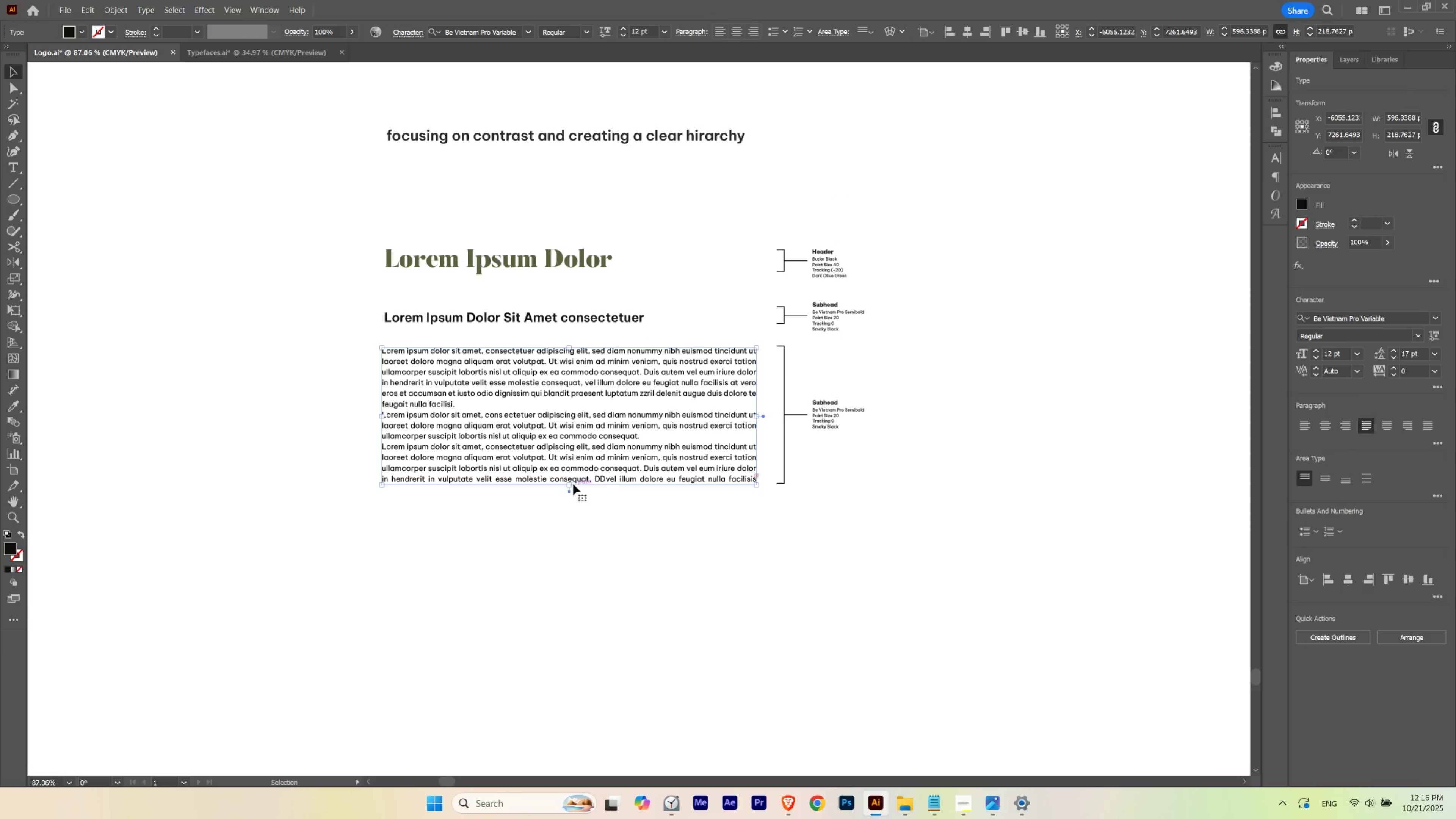 
hold_key(key=Space, duration=0.38)
 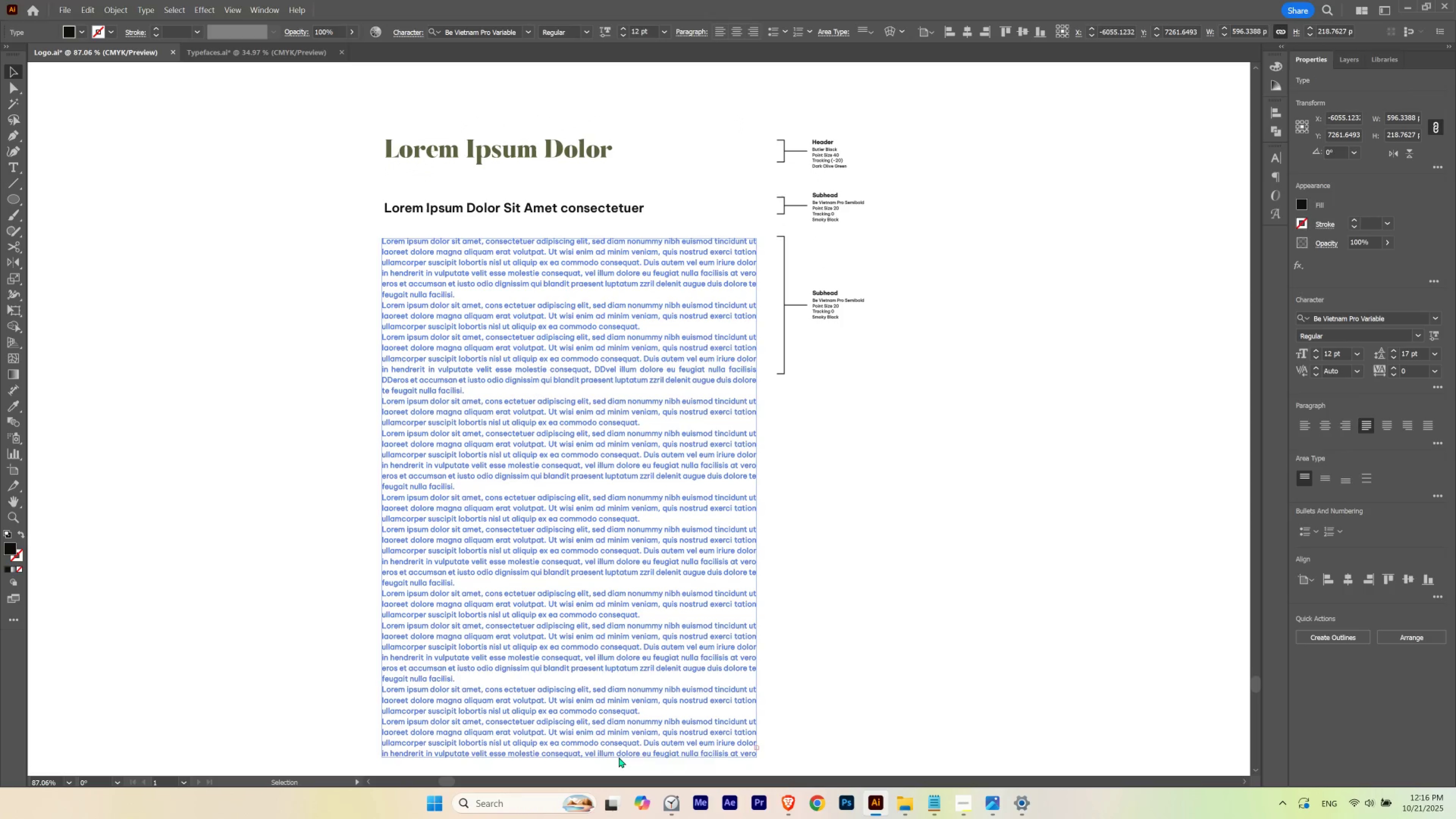 
hold_key(key=Space, duration=0.78)
 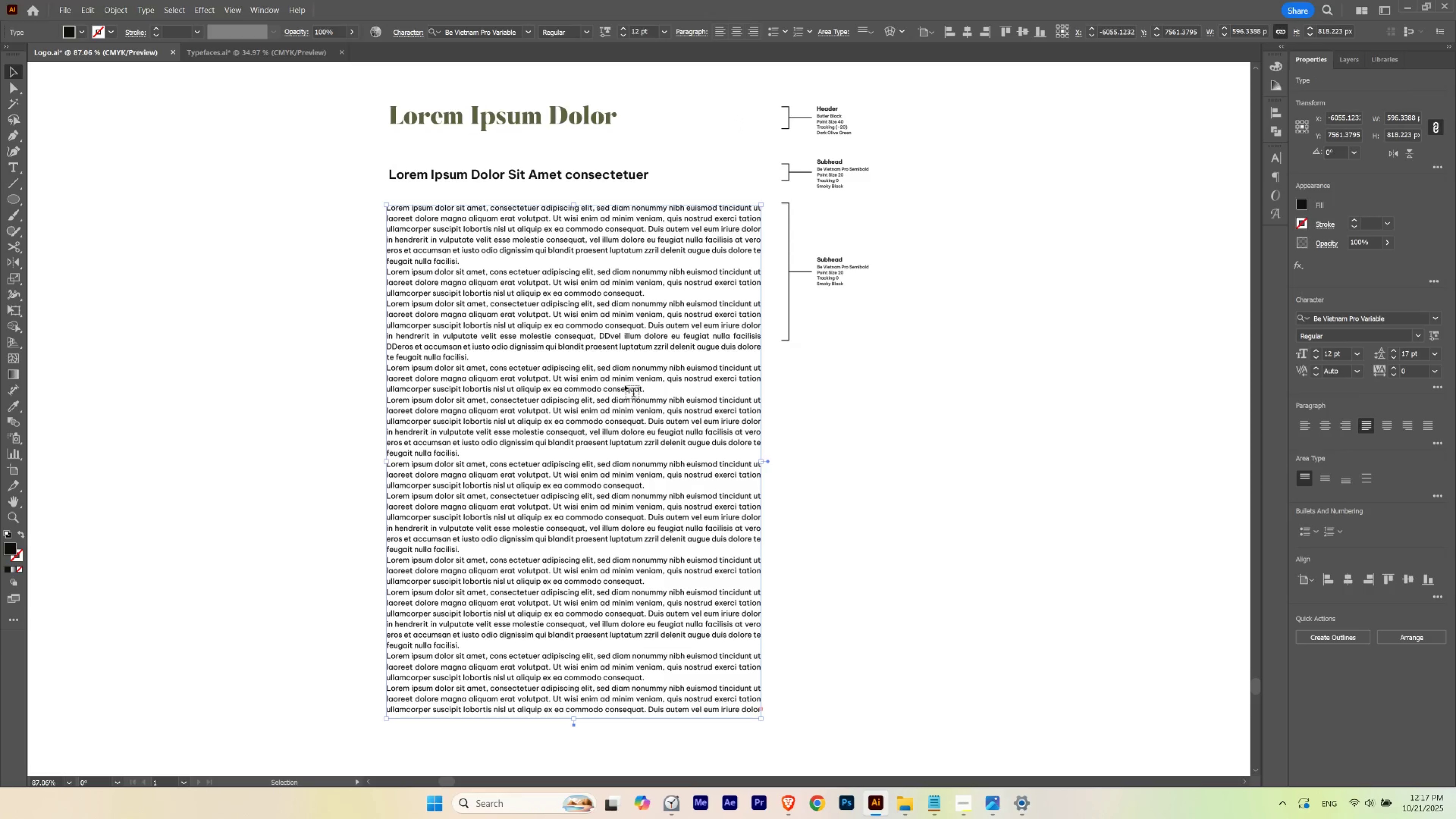 
key(T)
 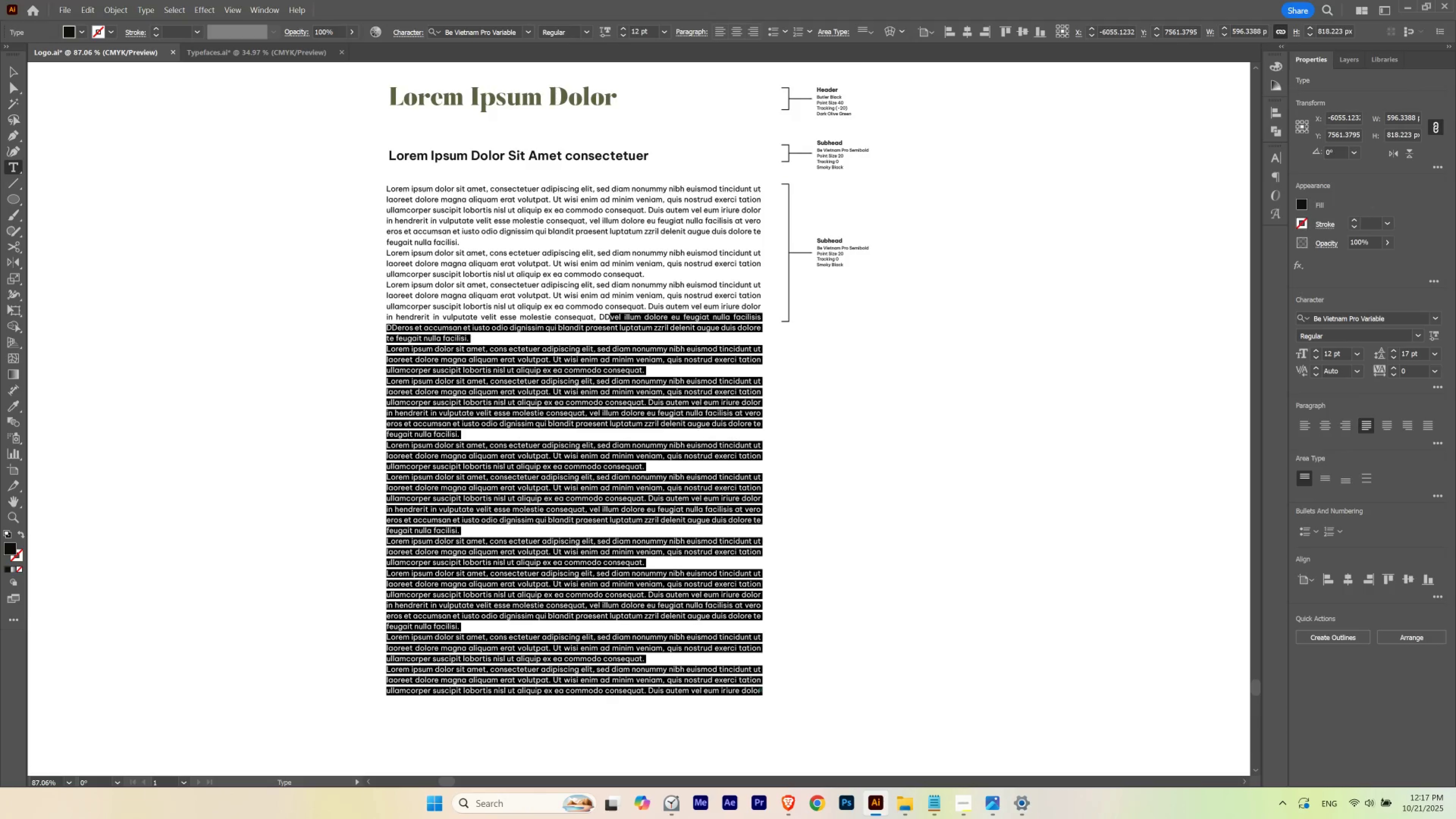 
key(Backspace)
 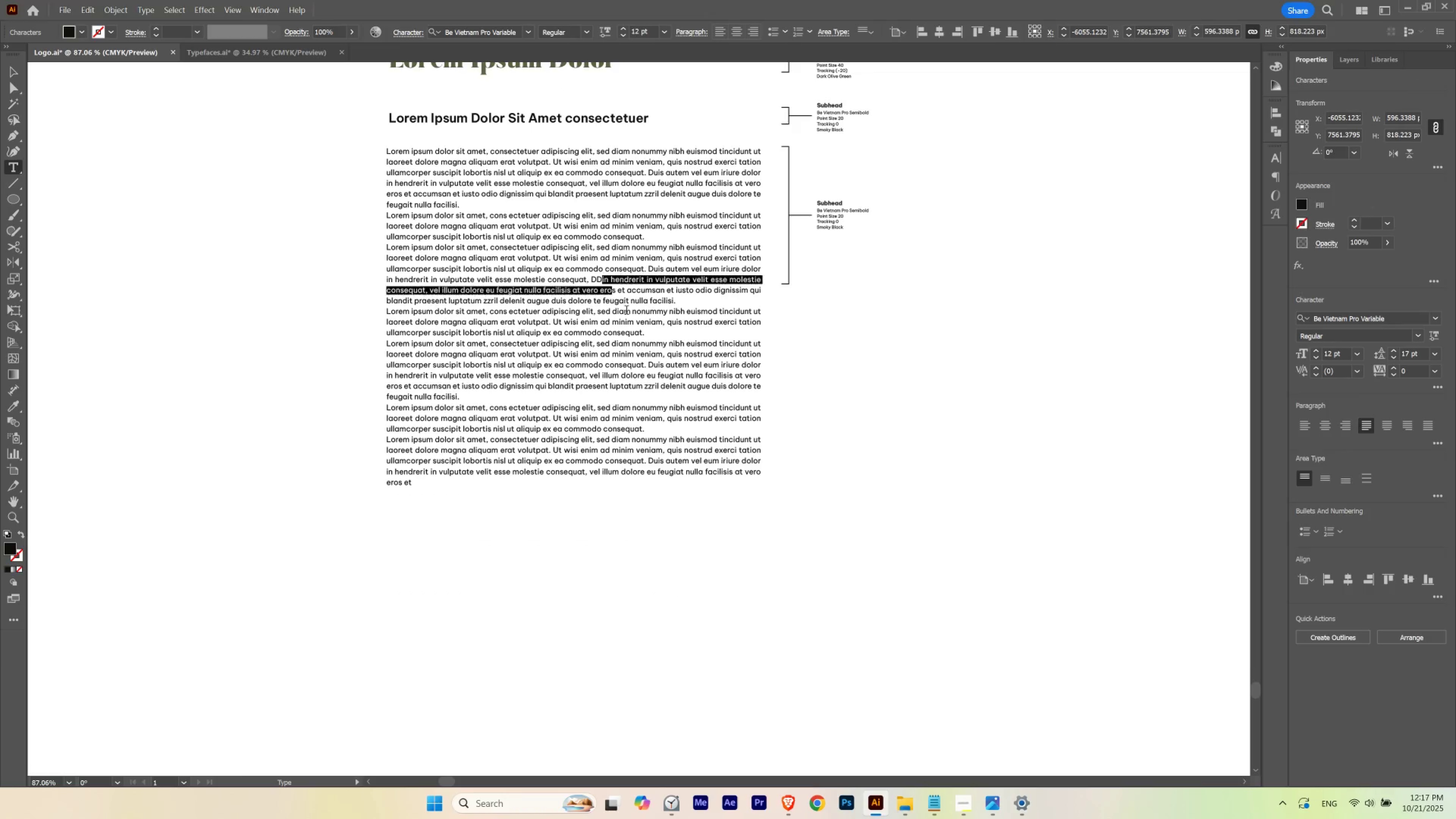 
key(Backspace)
 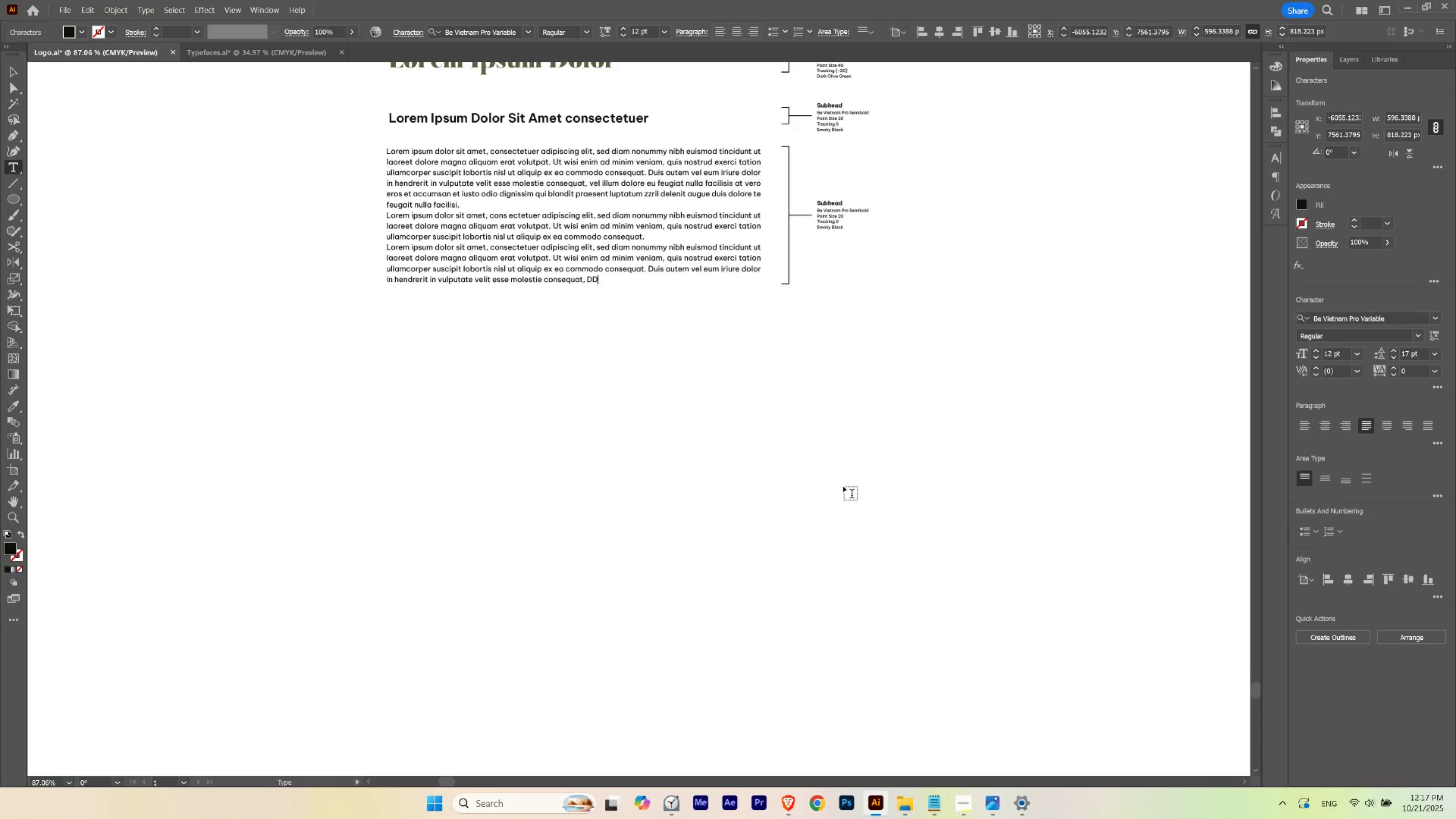 
key(Backspace)
 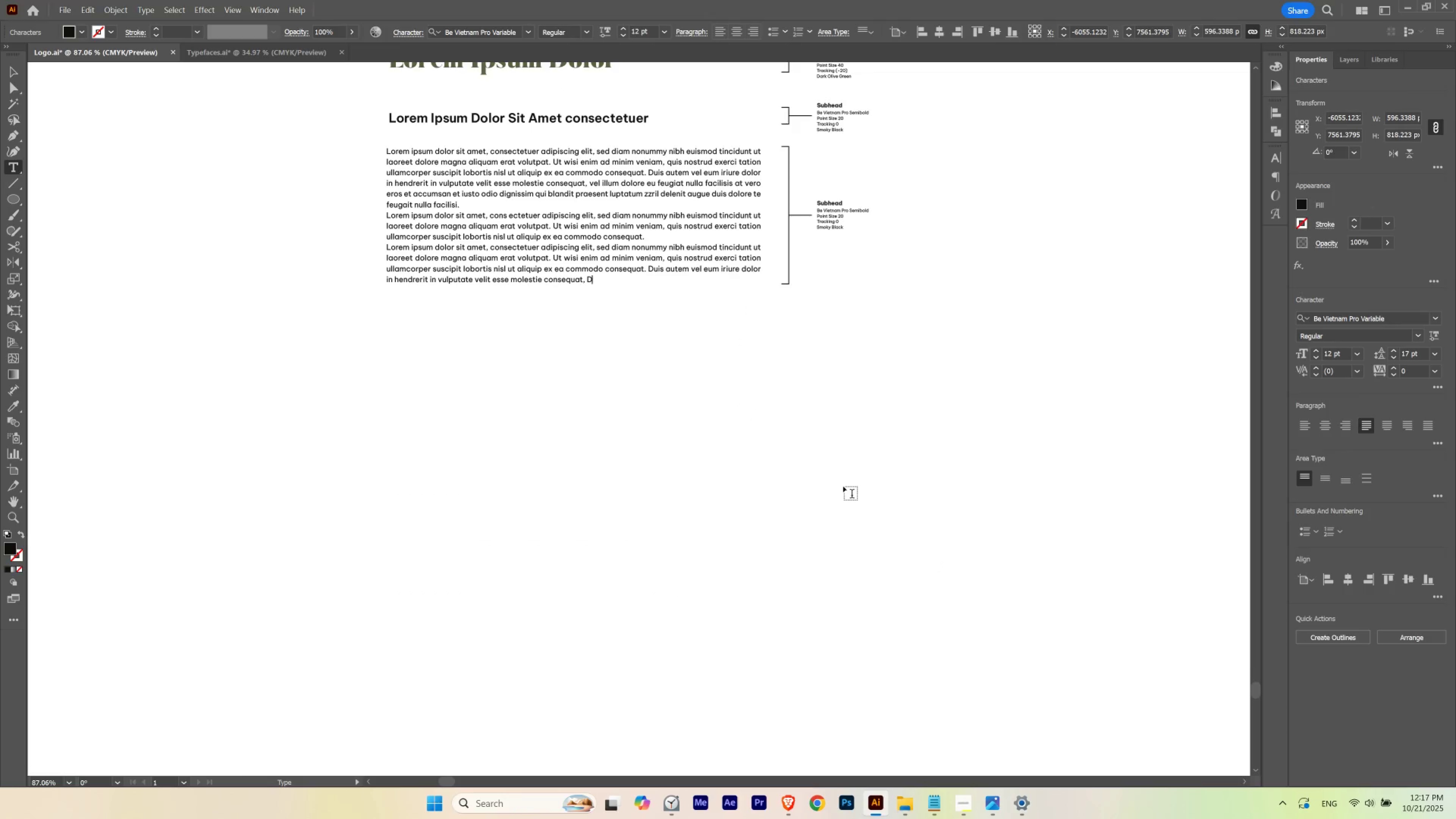 
key(Backspace)
 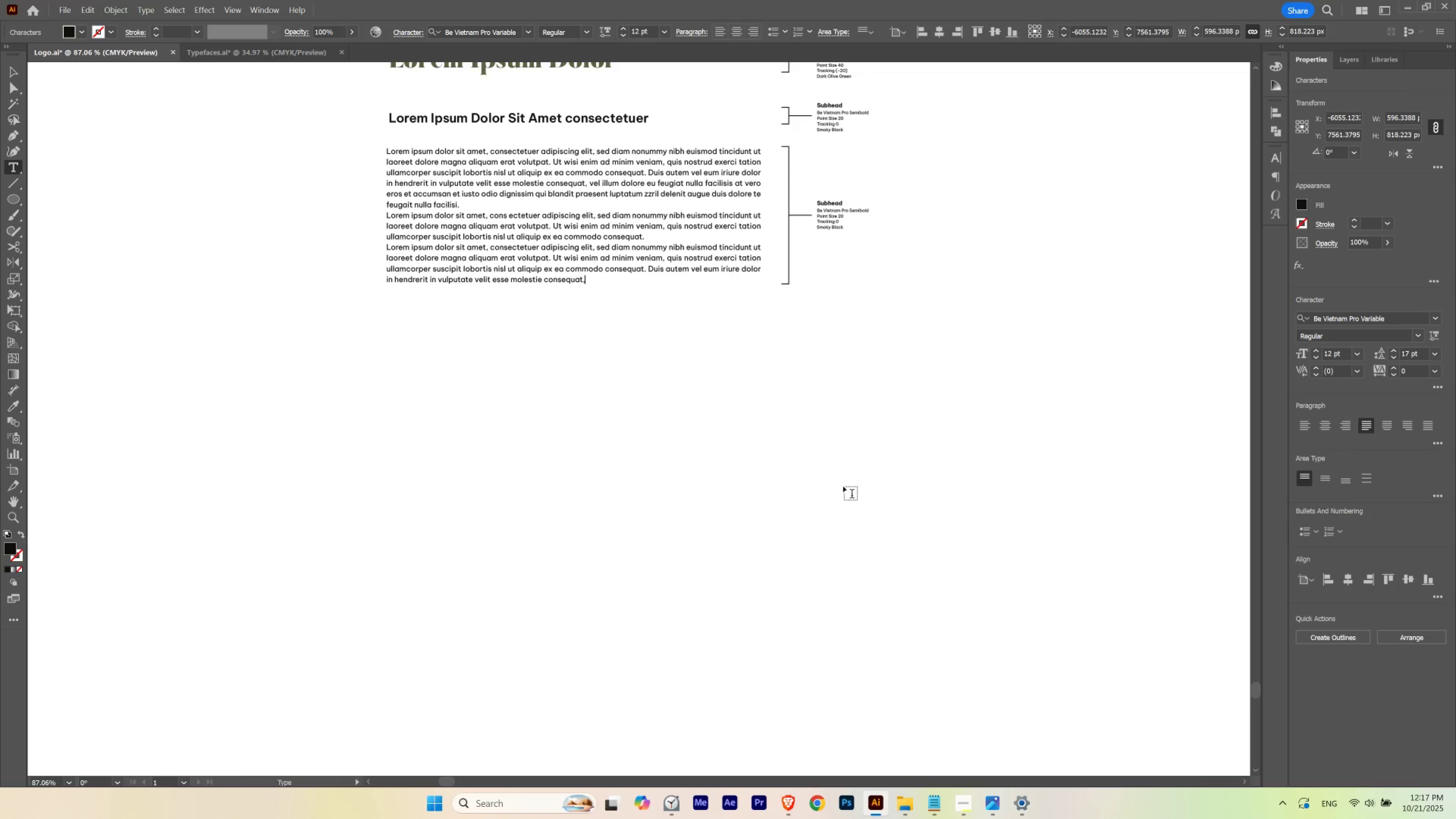 
key(Backspace)
 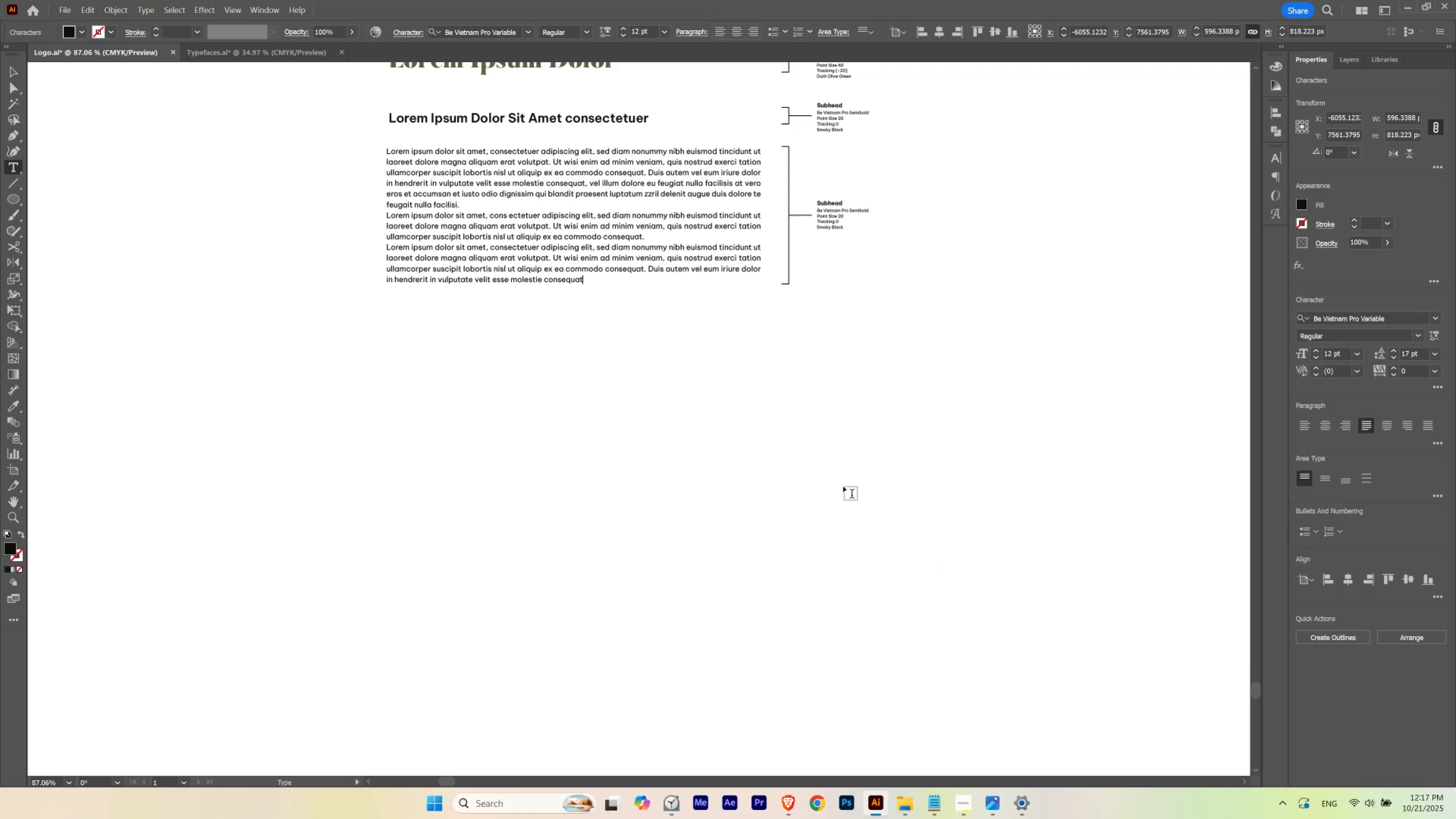 
key(Backspace)
 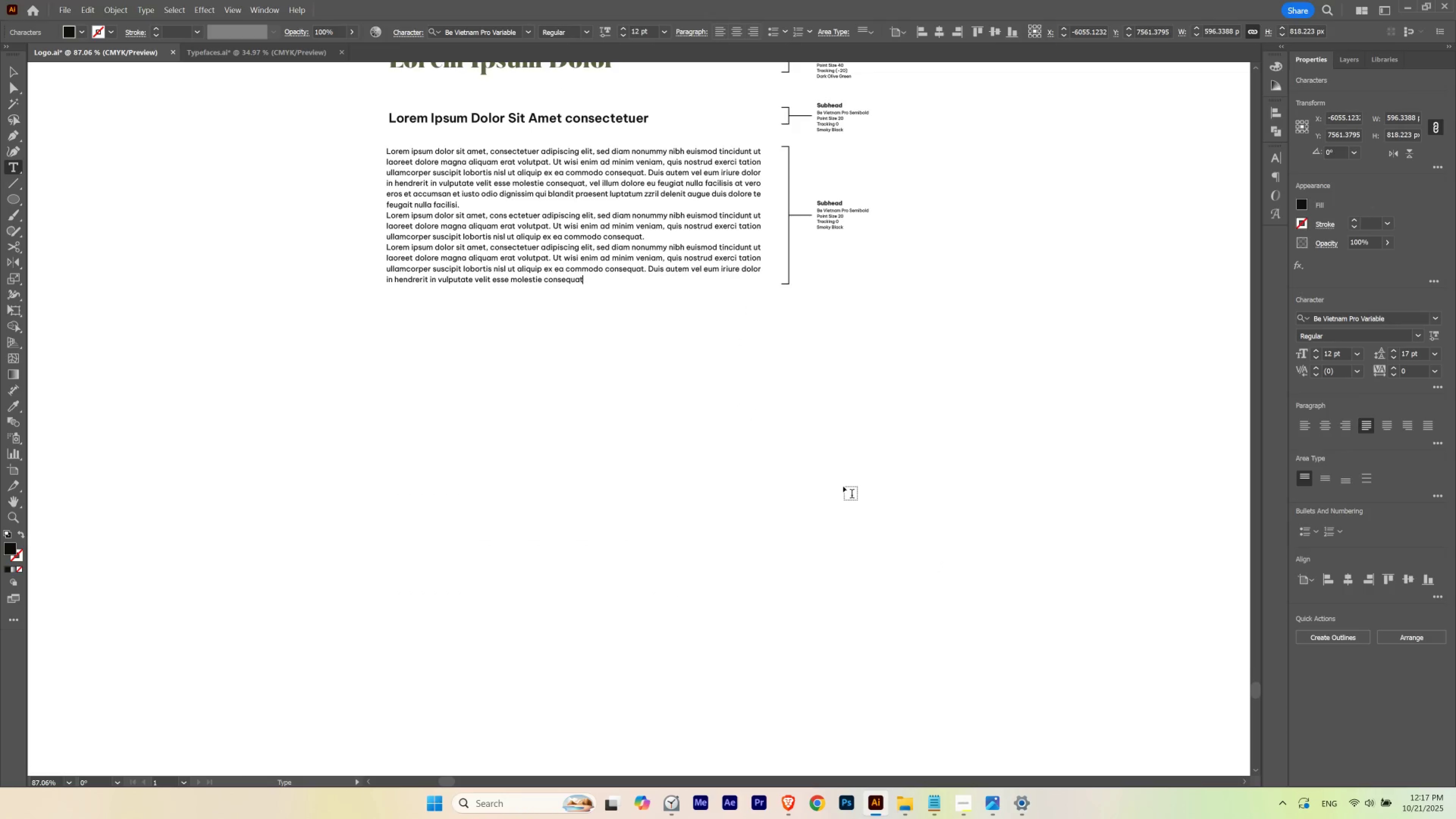 
key(Period)
 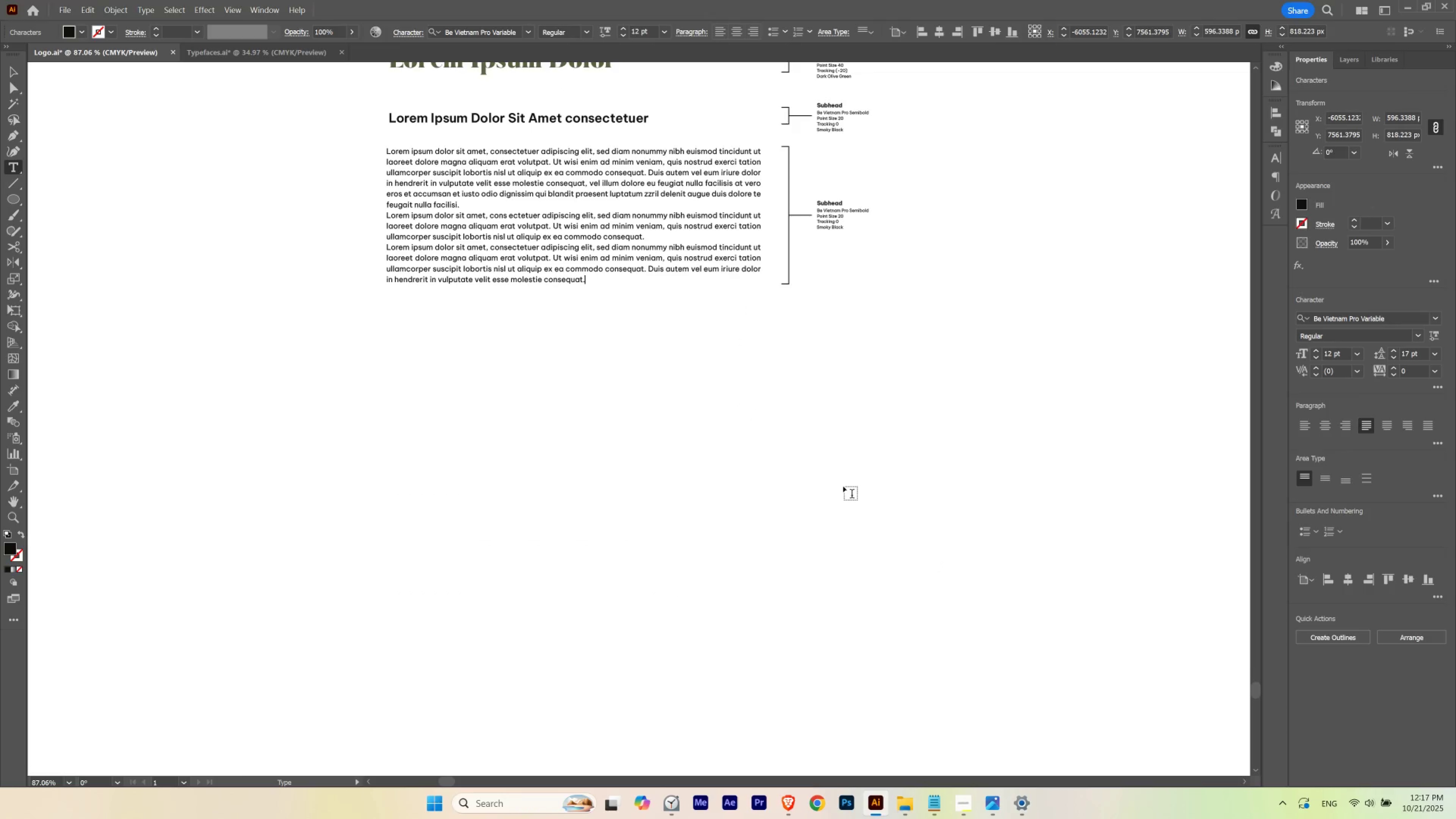 
key(Escape)
 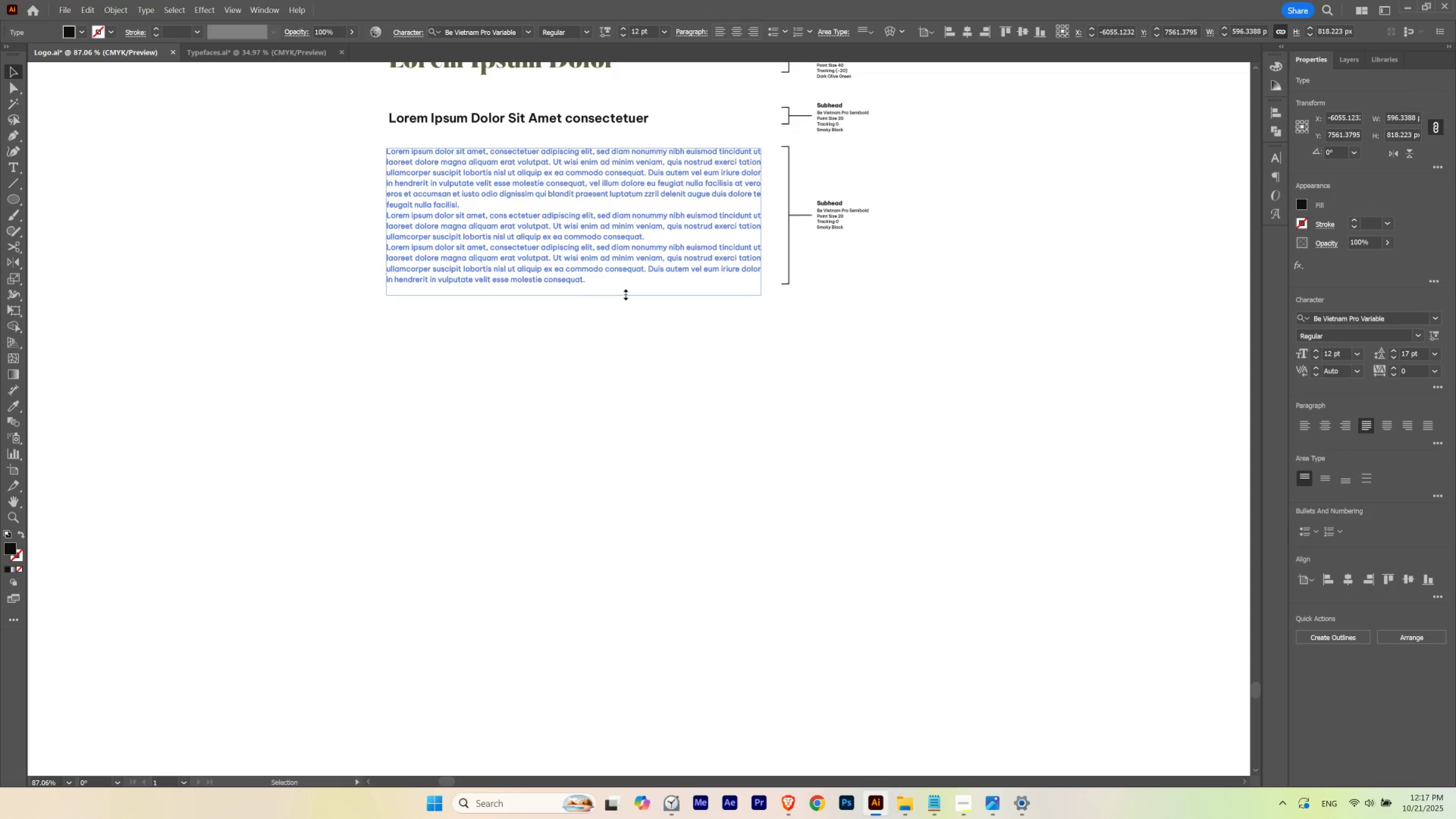 
left_click([736, 355])
 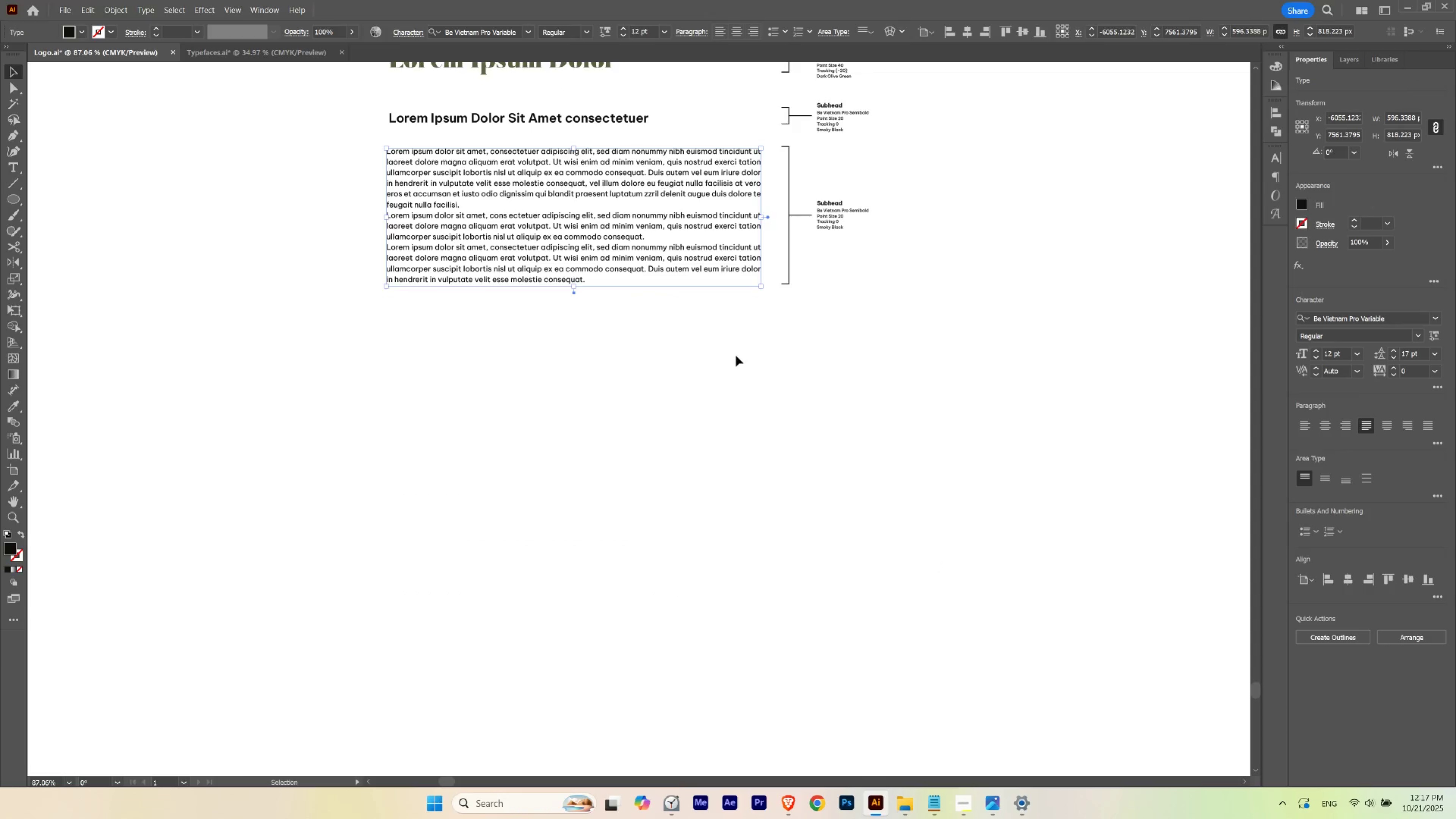 
hold_key(key=Space, duration=4.86)
 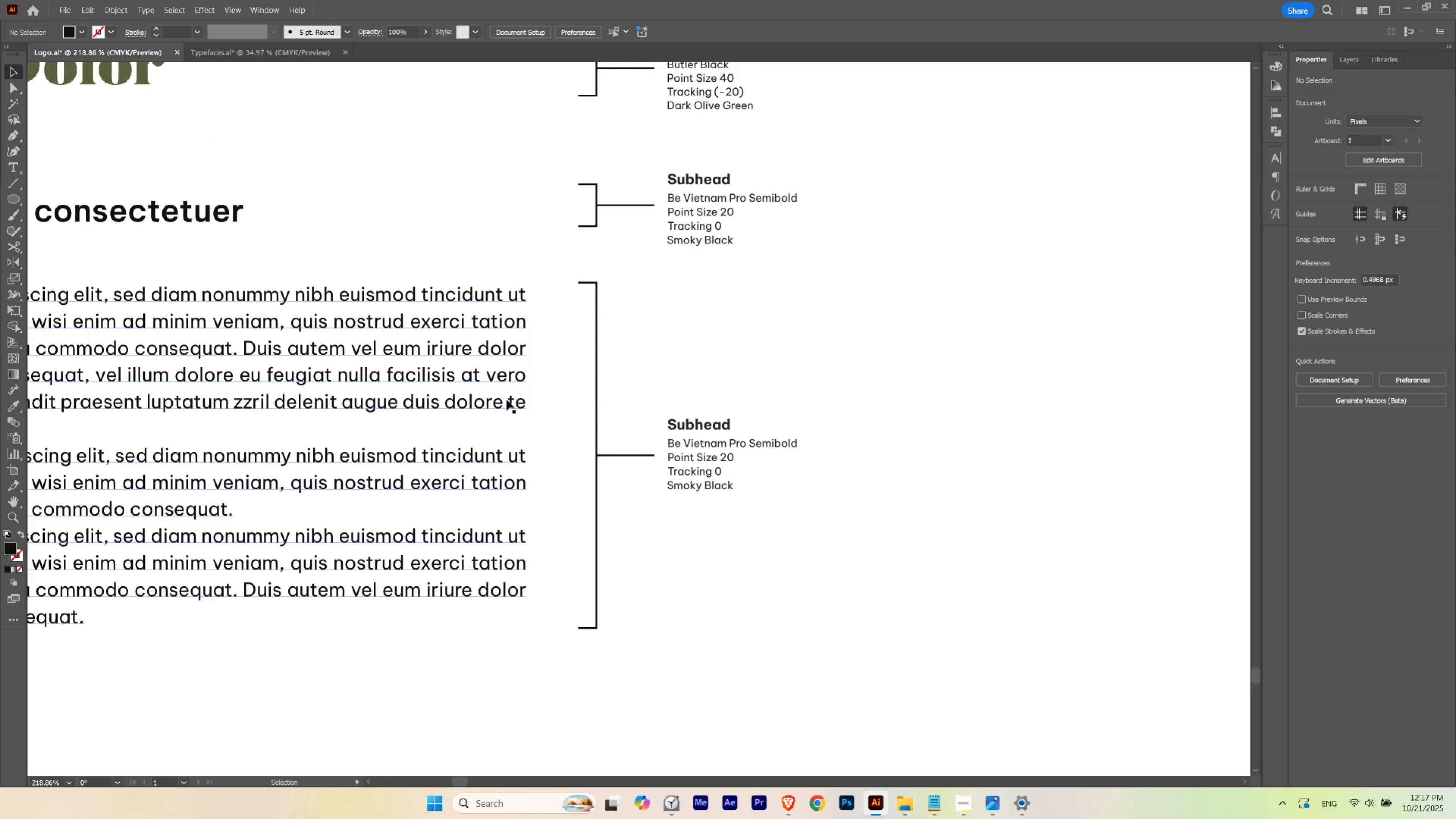 
hold_key(key=ControlLeft, duration=0.68)
 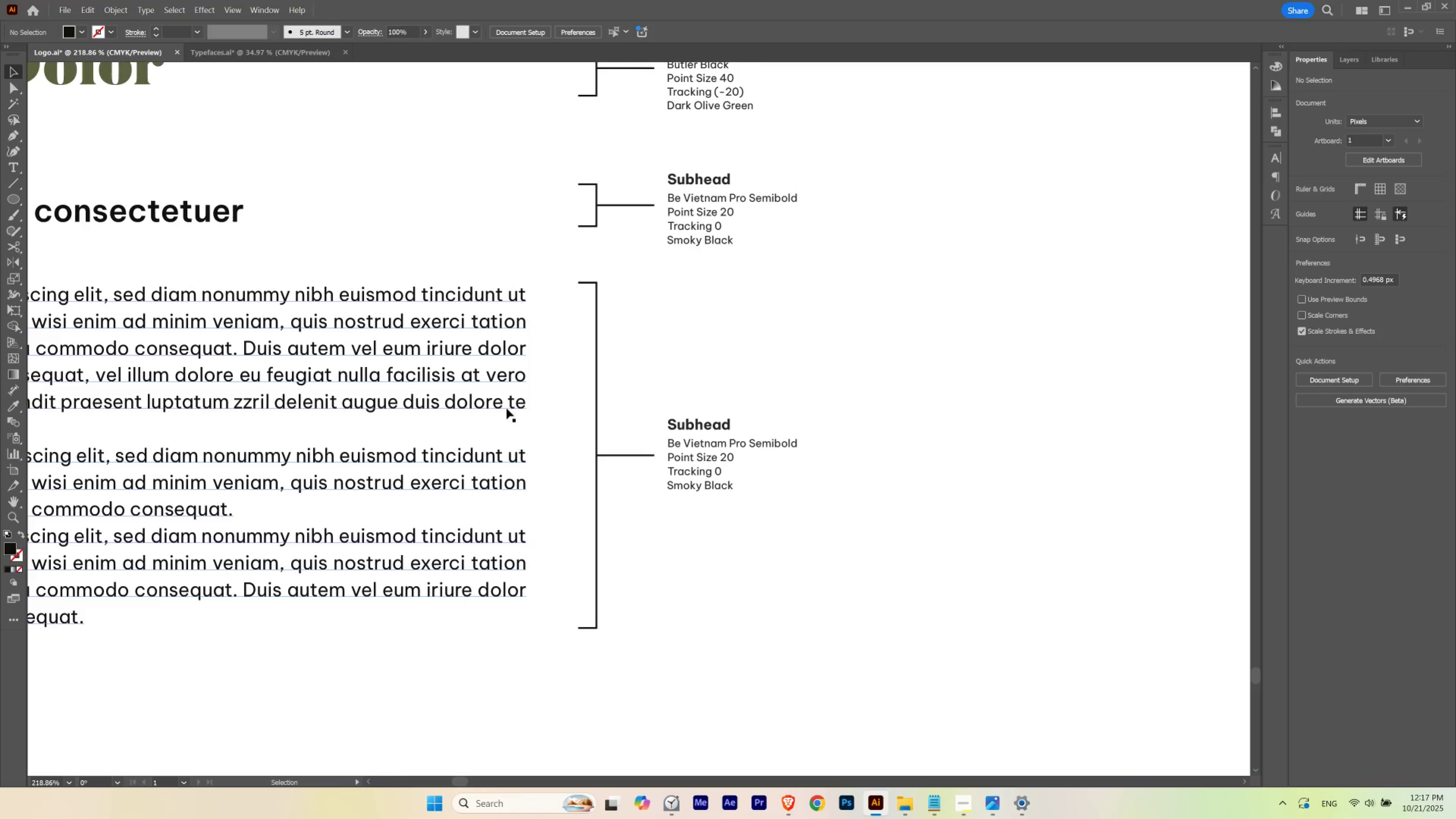 
left_click([753, 194])
 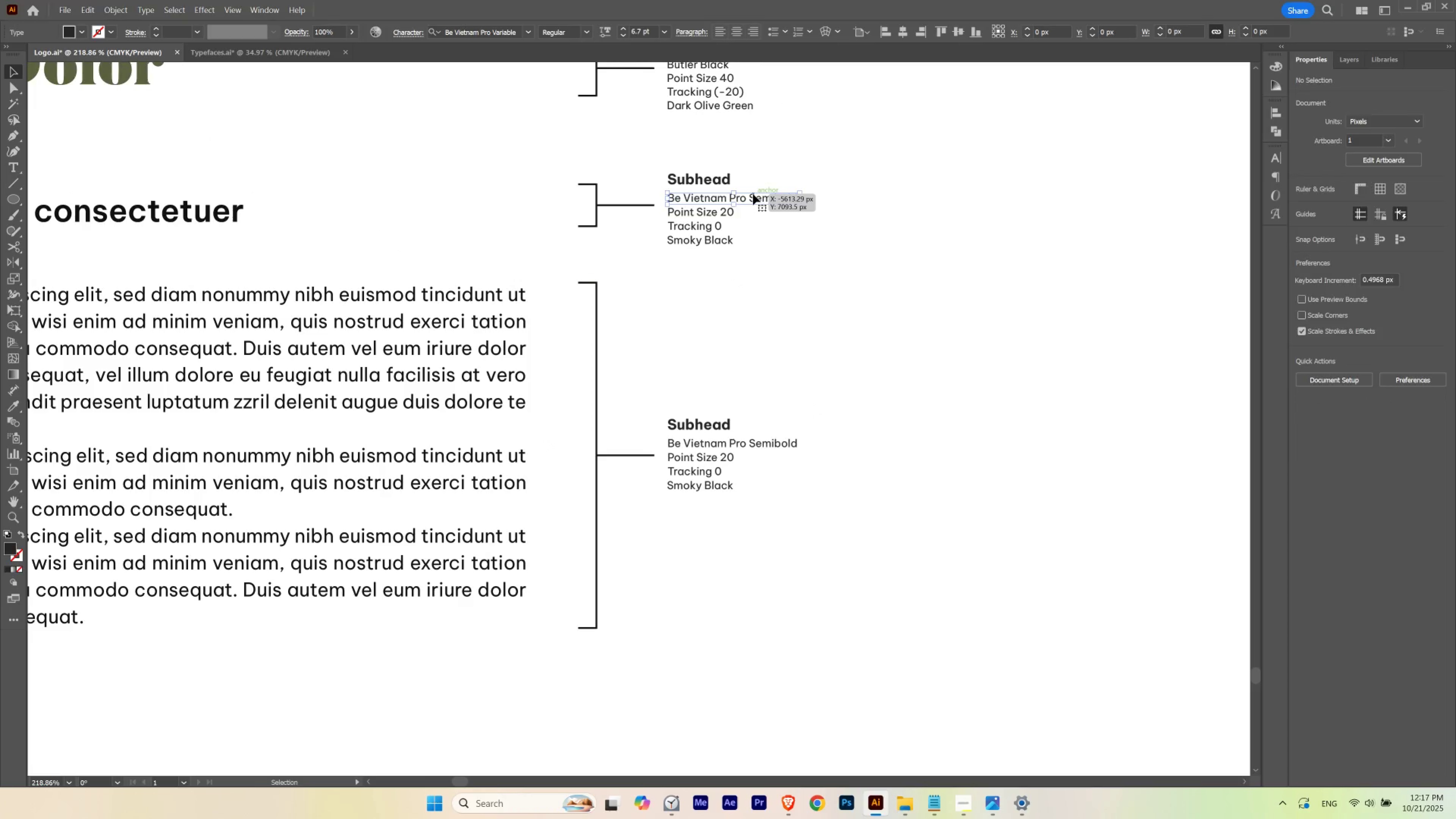 
key(Control+C)
 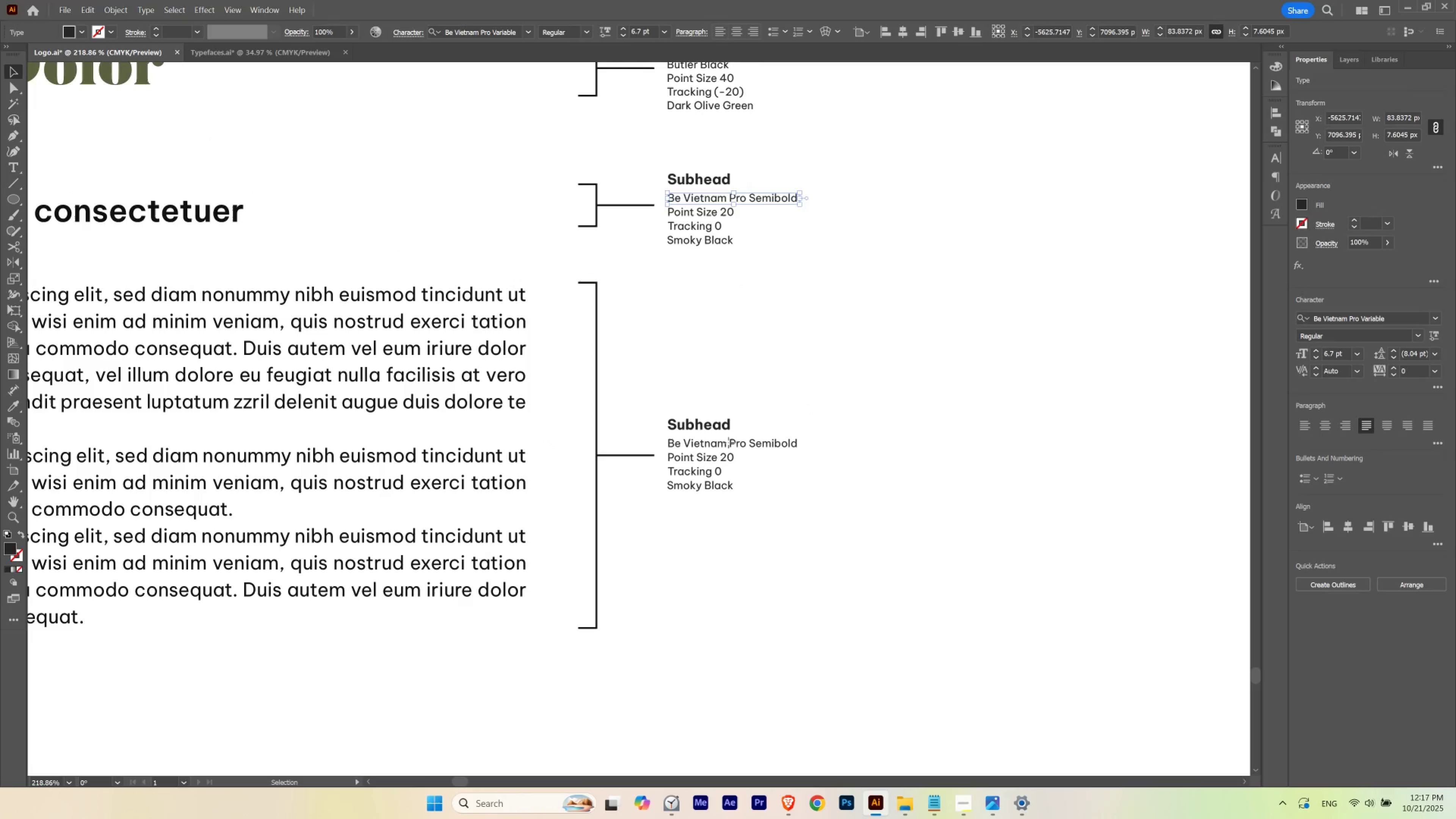 
double_click([728, 442])
 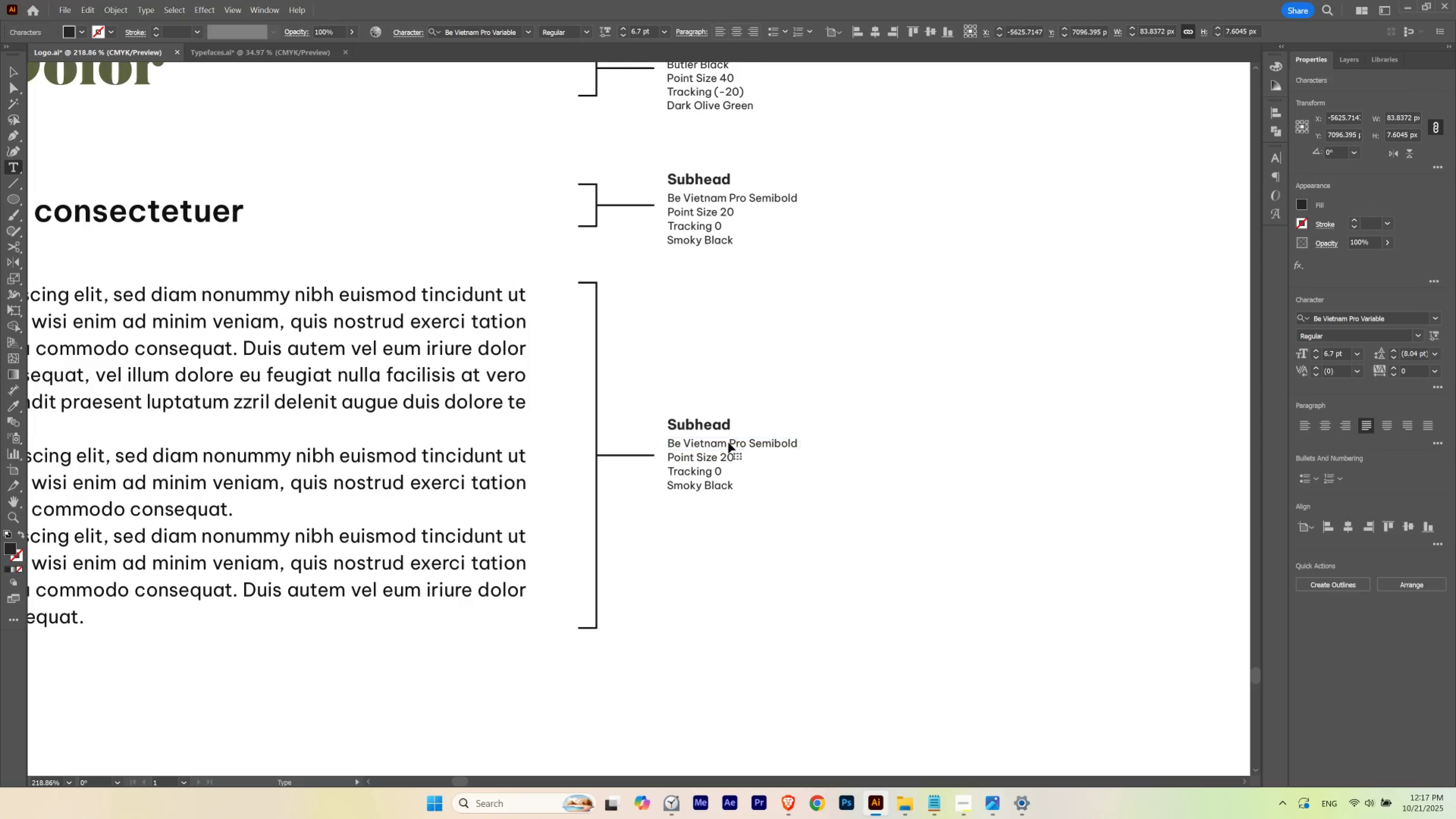 
triple_click([728, 442])
 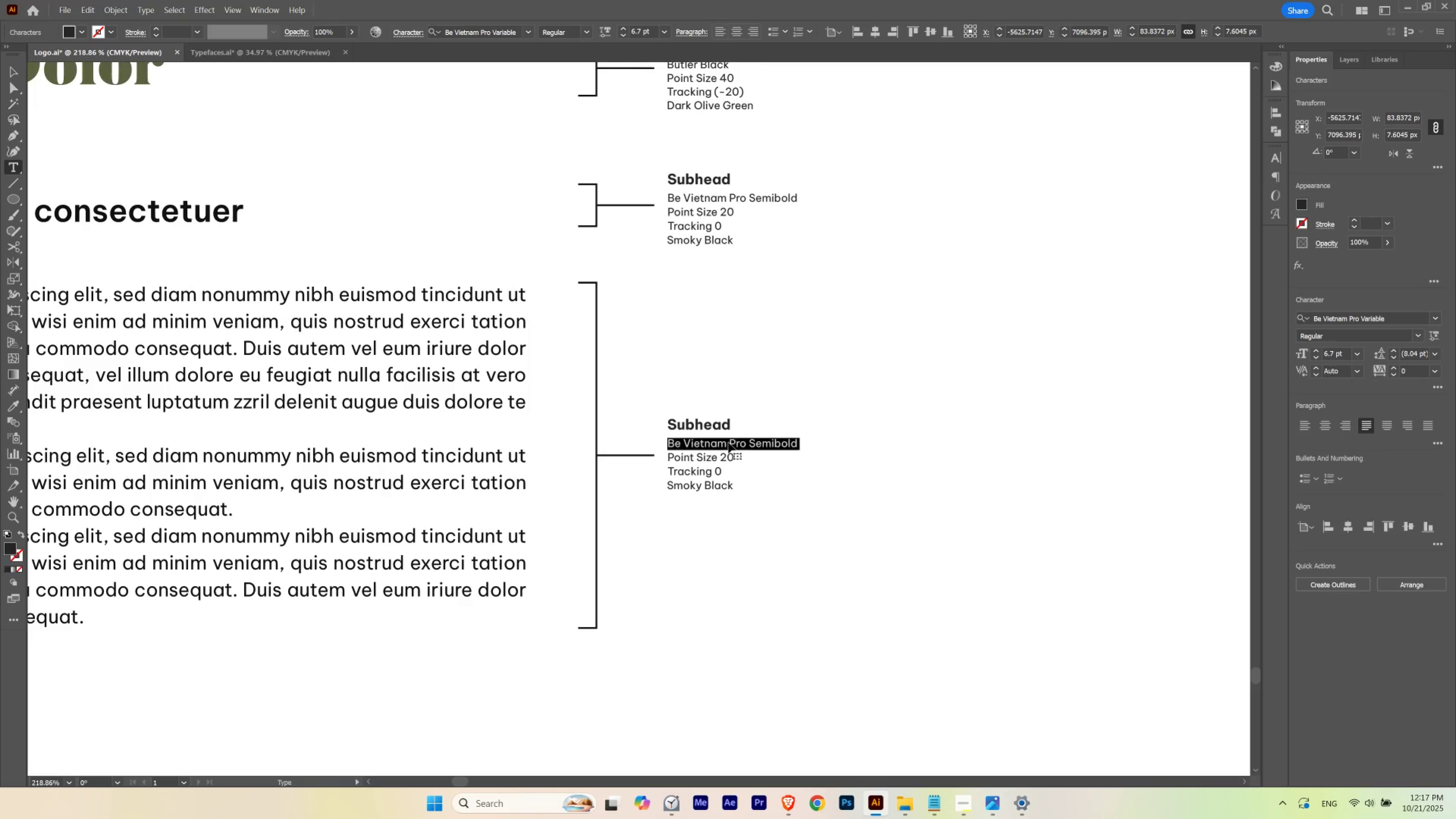 
triple_click([728, 442])
 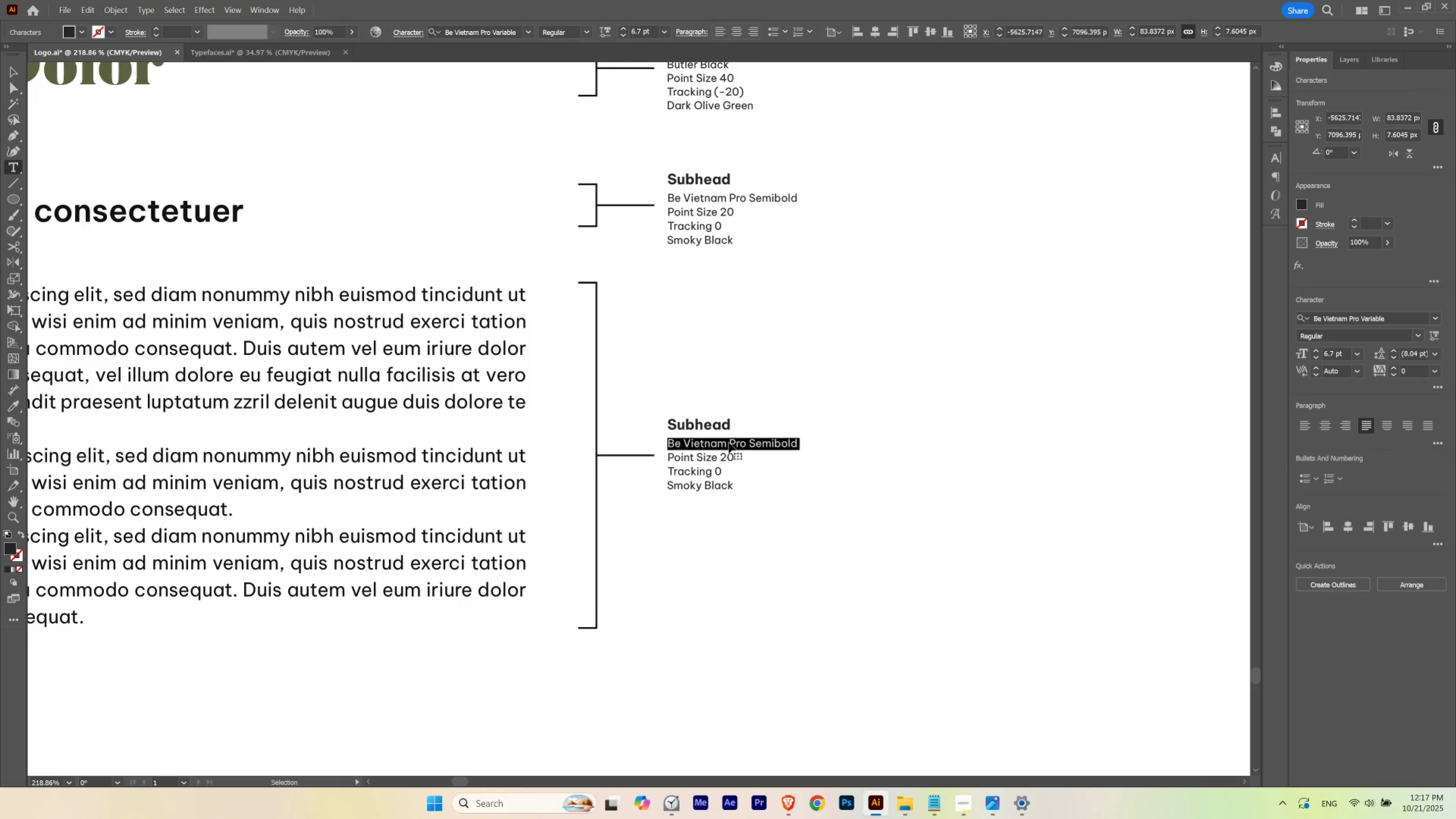 
key(Control+ControlLeft)
 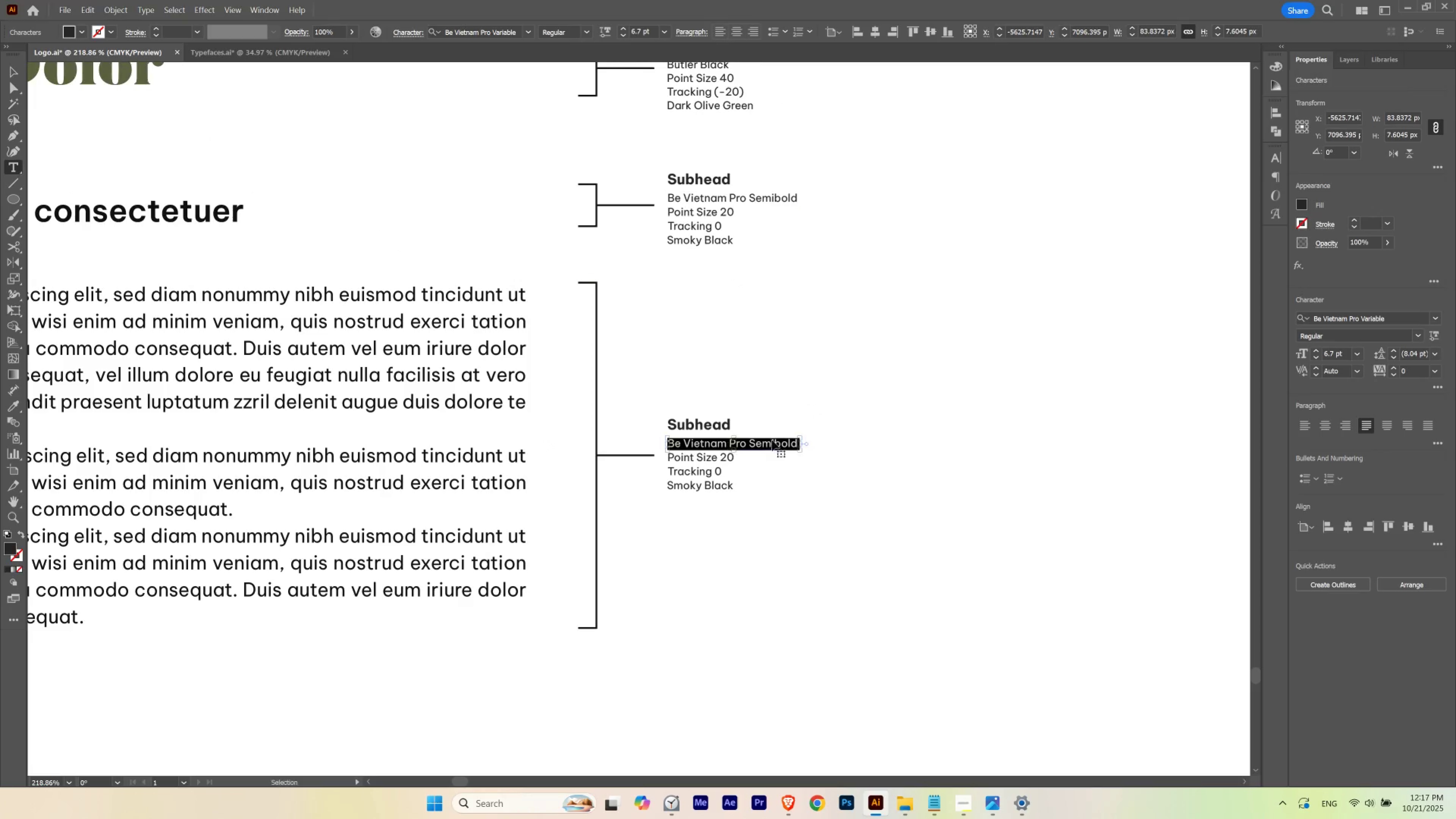 
key(Control+V)
 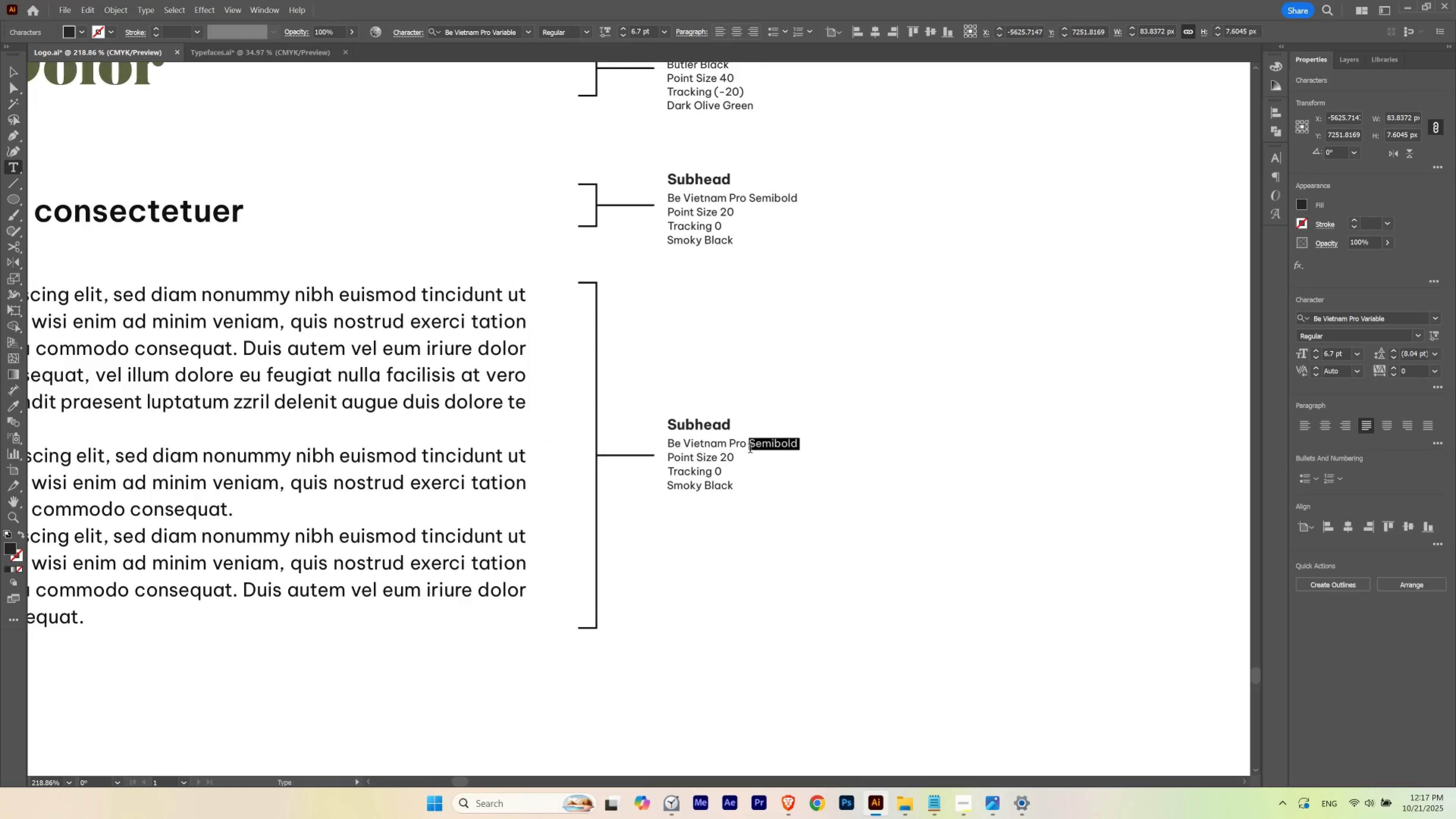 
type(rE)
key(Backspace)
key(Backspace)
type(Regular)
key(Escape)
 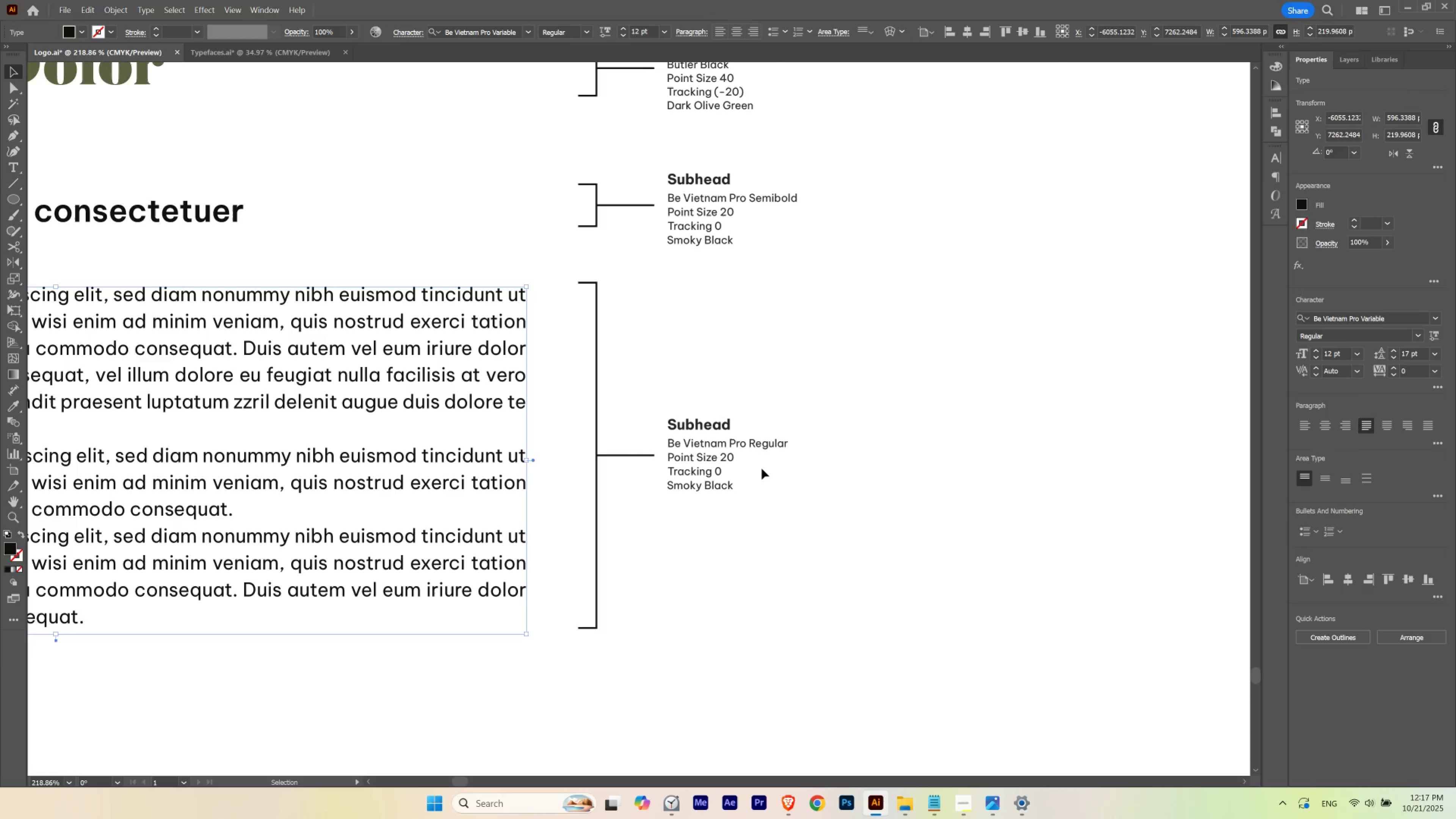 
key(T)
 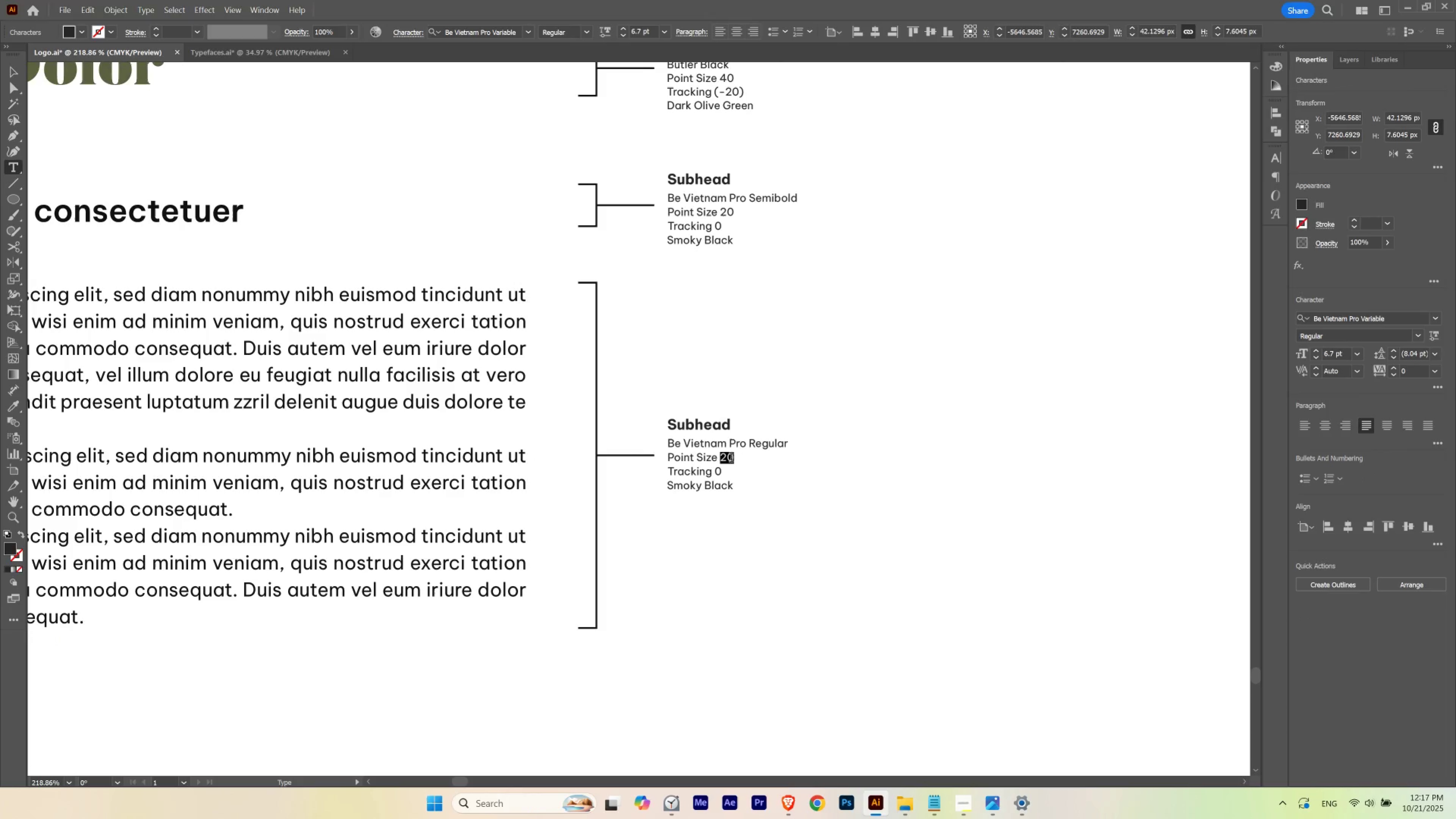 
key(Numpad1)
 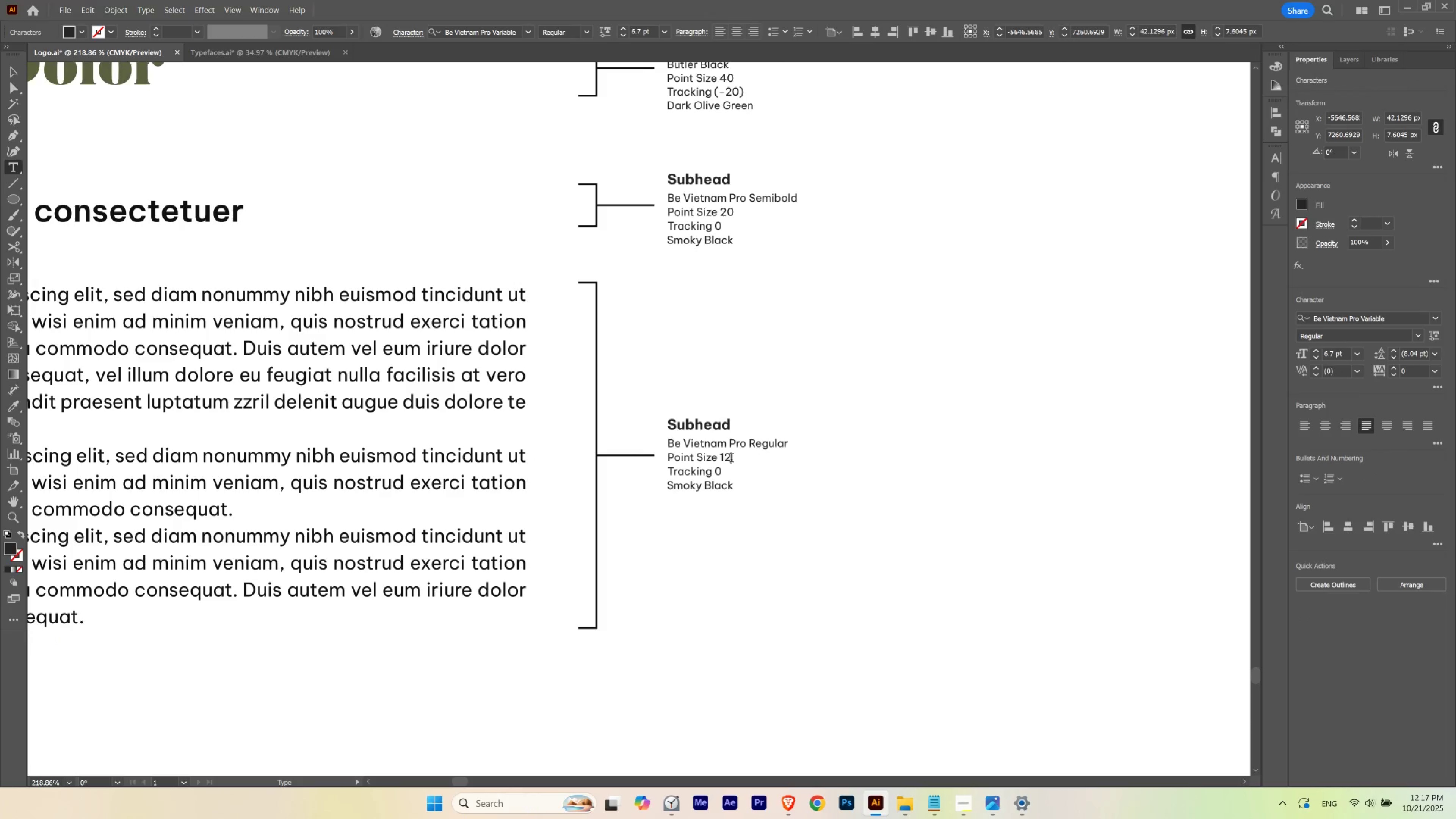 
key(Numpad2)
 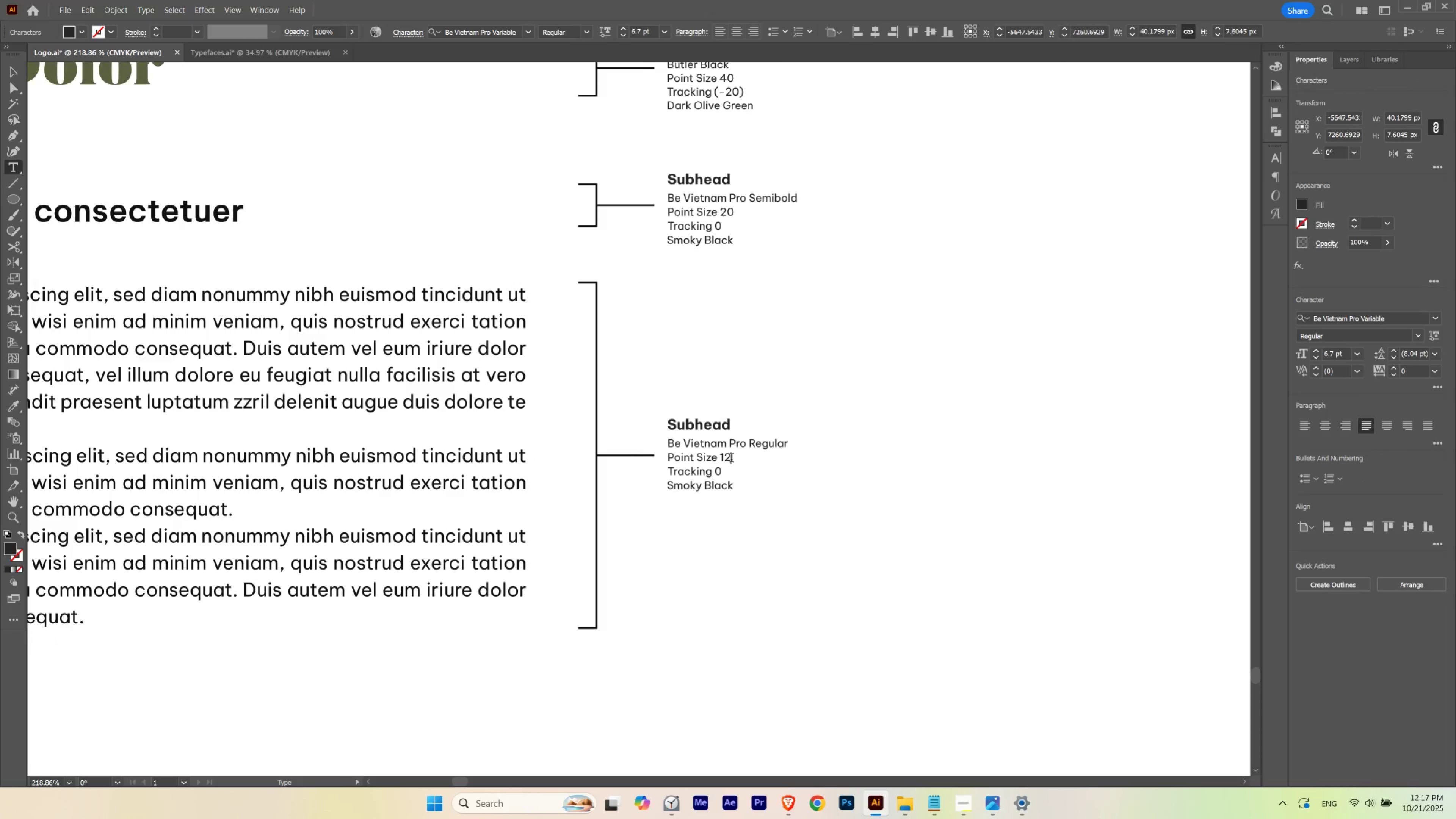 
key(Escape)
 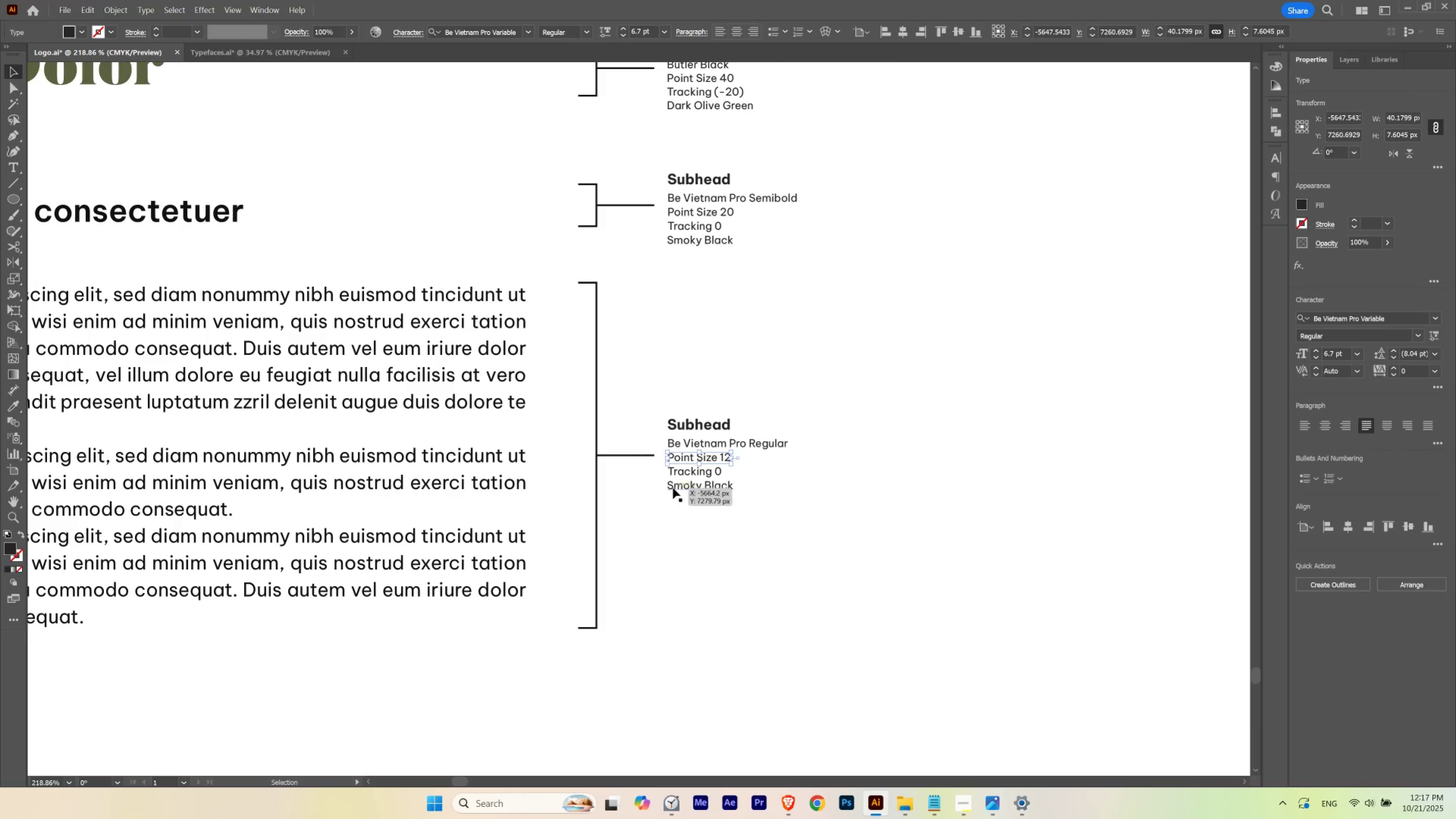 
left_click([686, 487])
 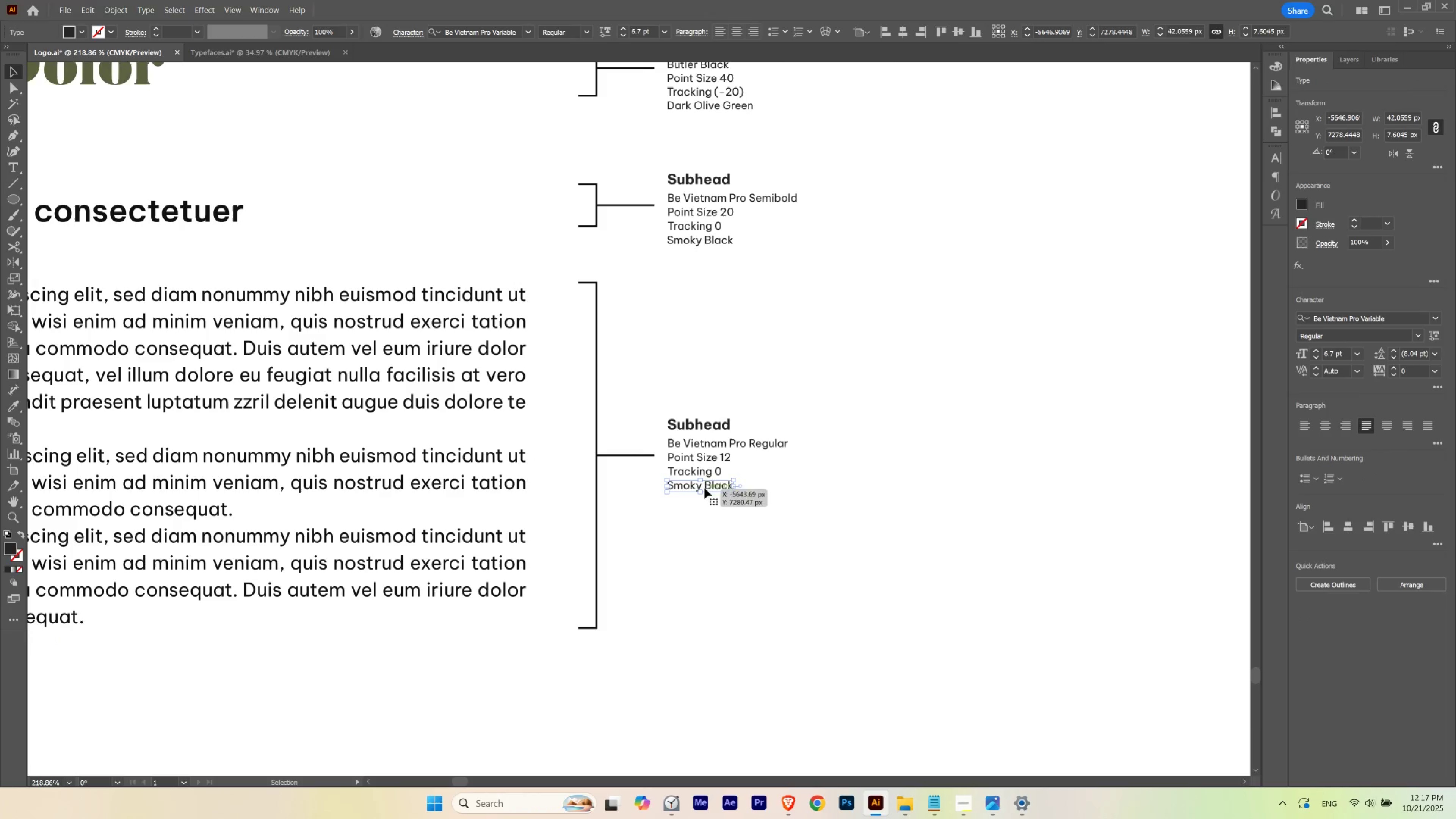 
hold_key(key=AltLeft, duration=2.46)
 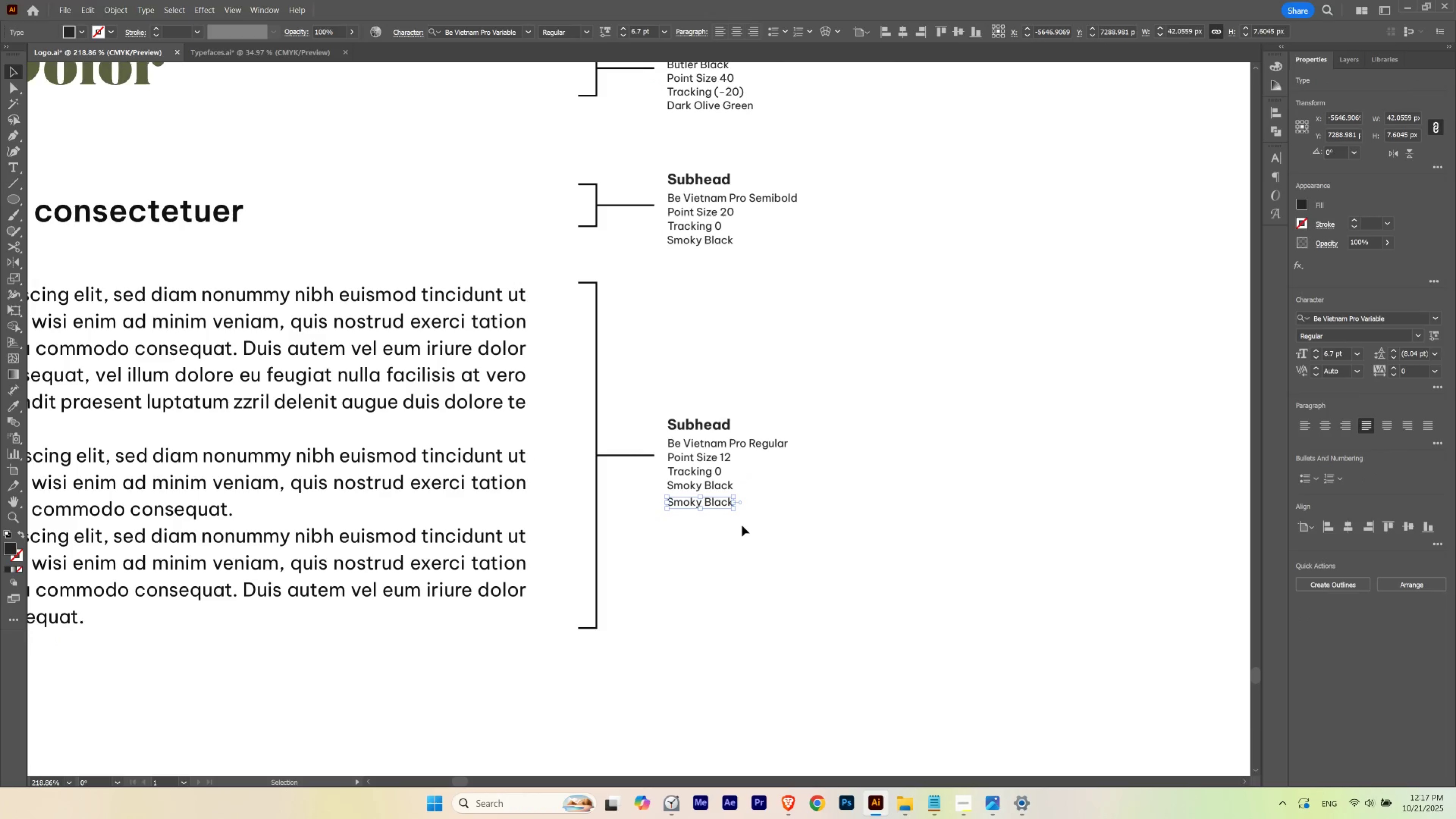 
hold_key(key=ShiftLeft, duration=1.52)
 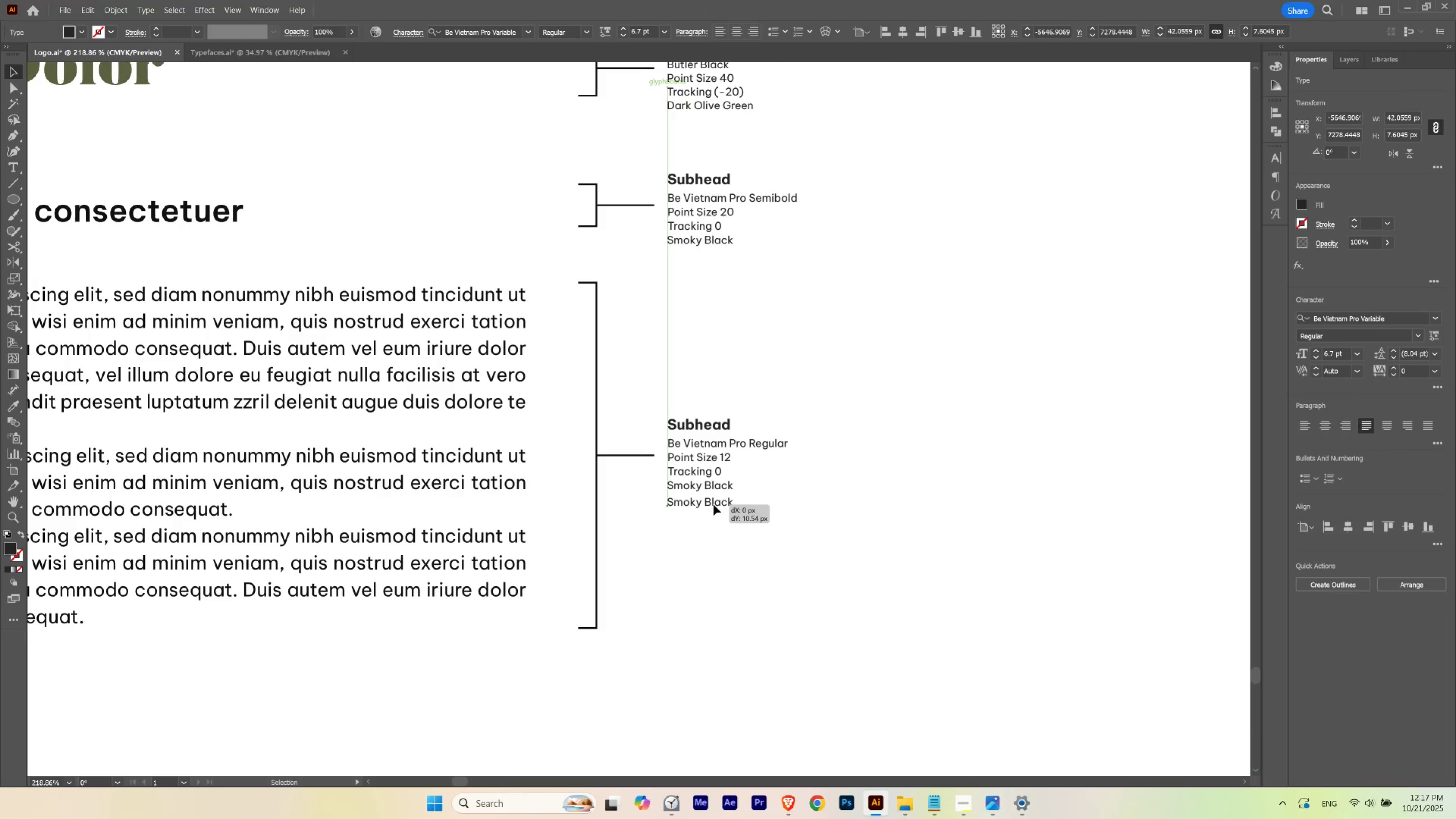 
hold_key(key=ShiftLeft, duration=0.65)
 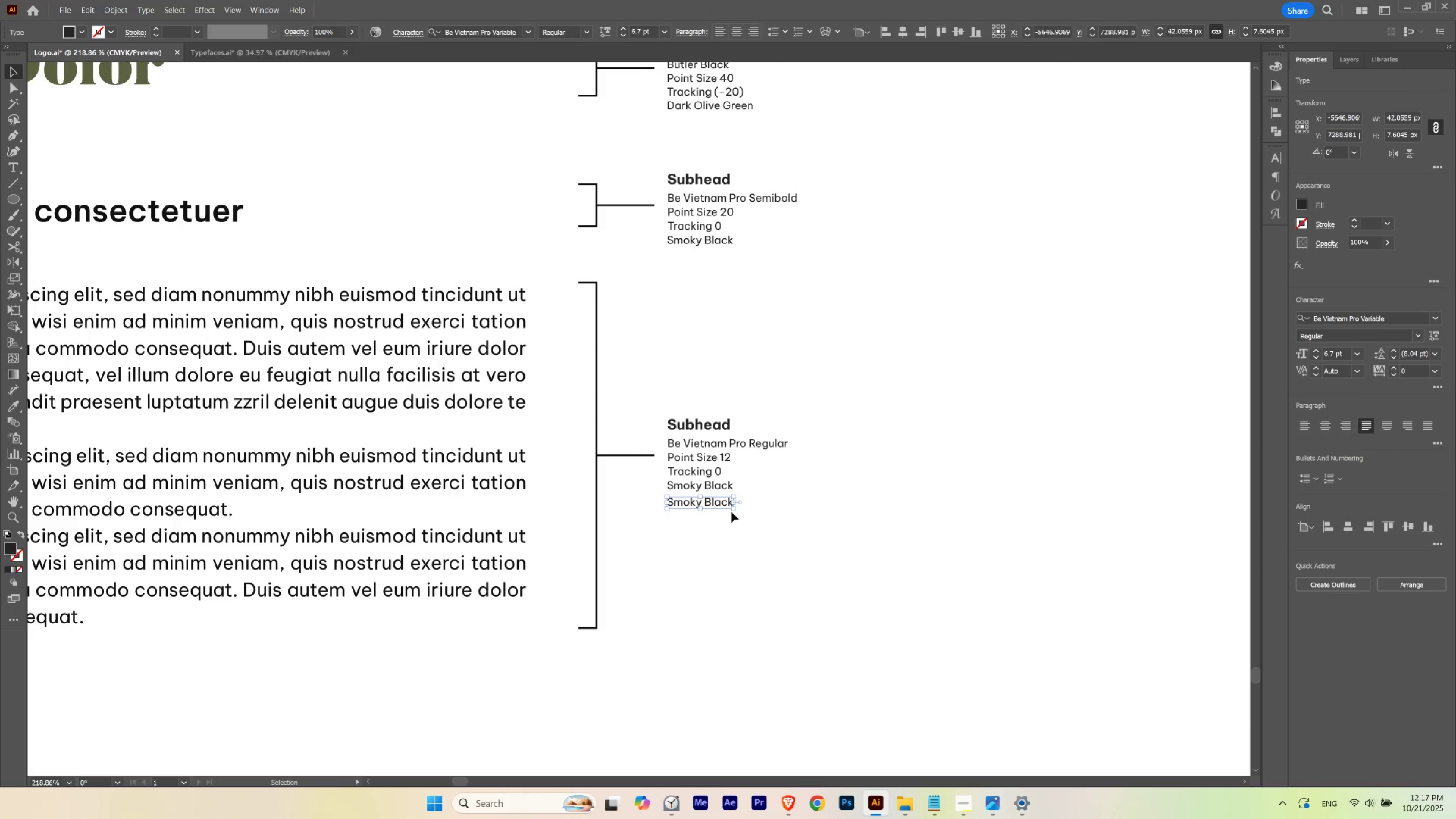 
key(Control+ControlLeft)
 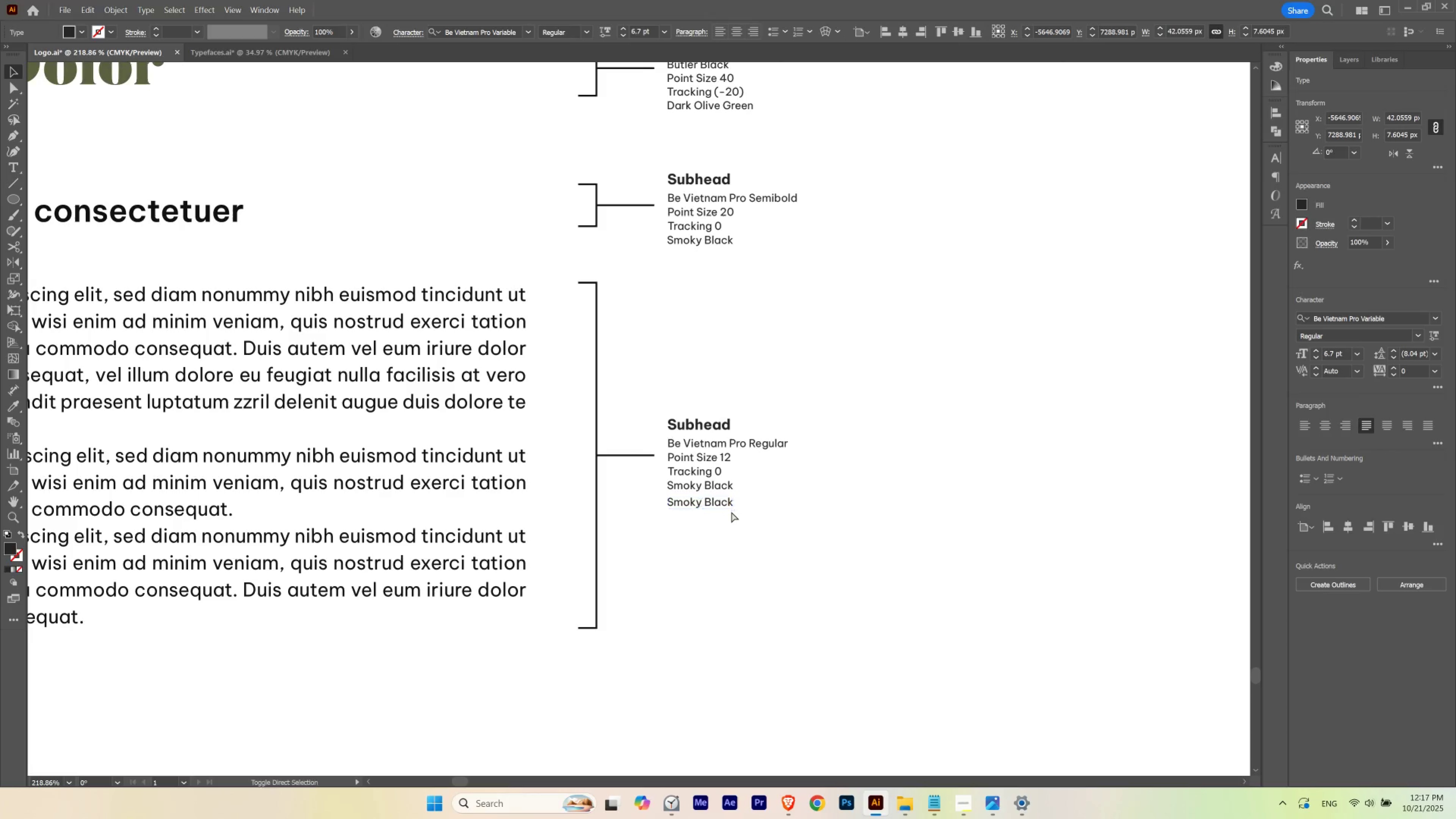 
key(Control+Shift+B)
 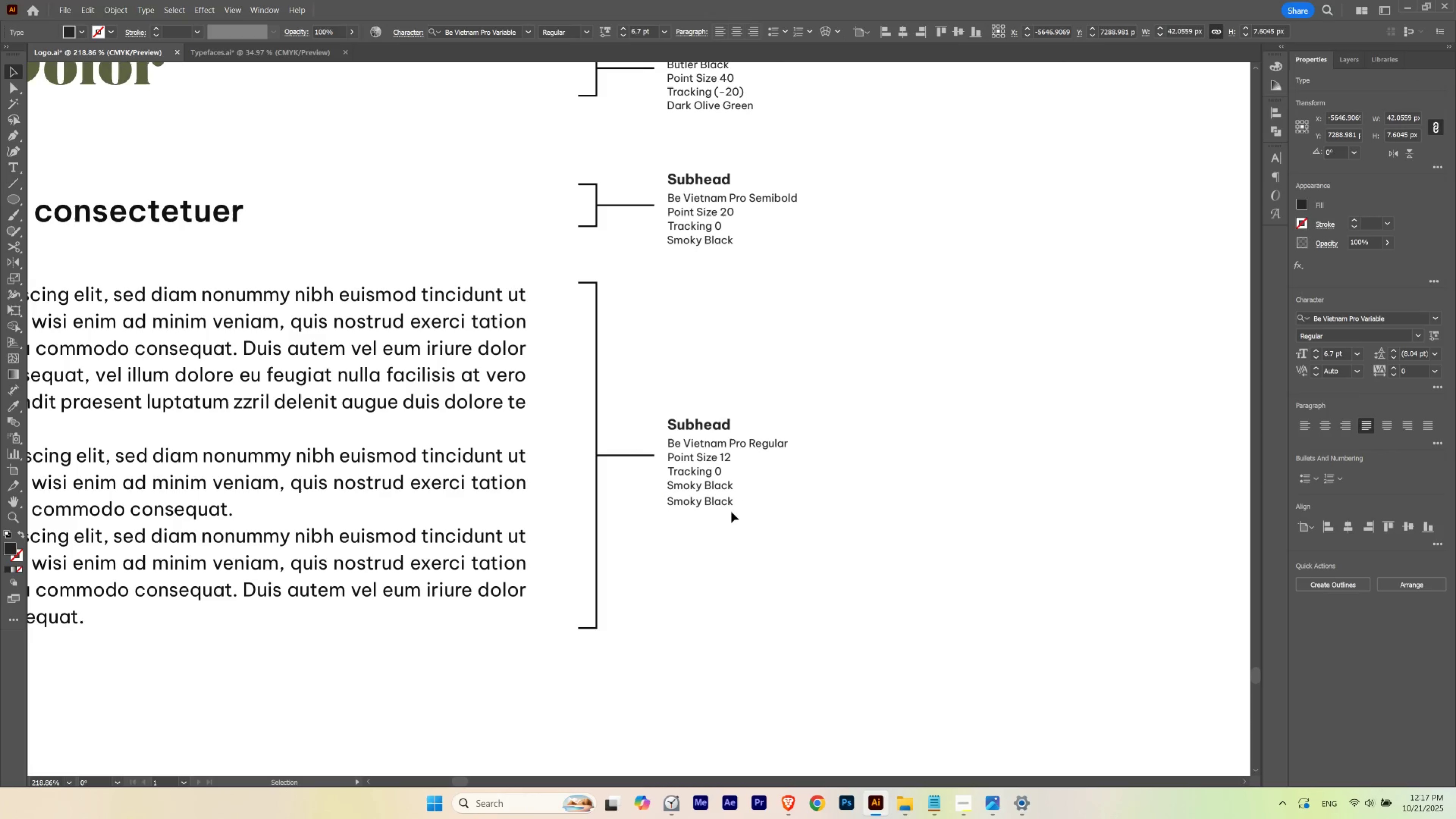 
key(Control+Shift+ShiftLeft)
 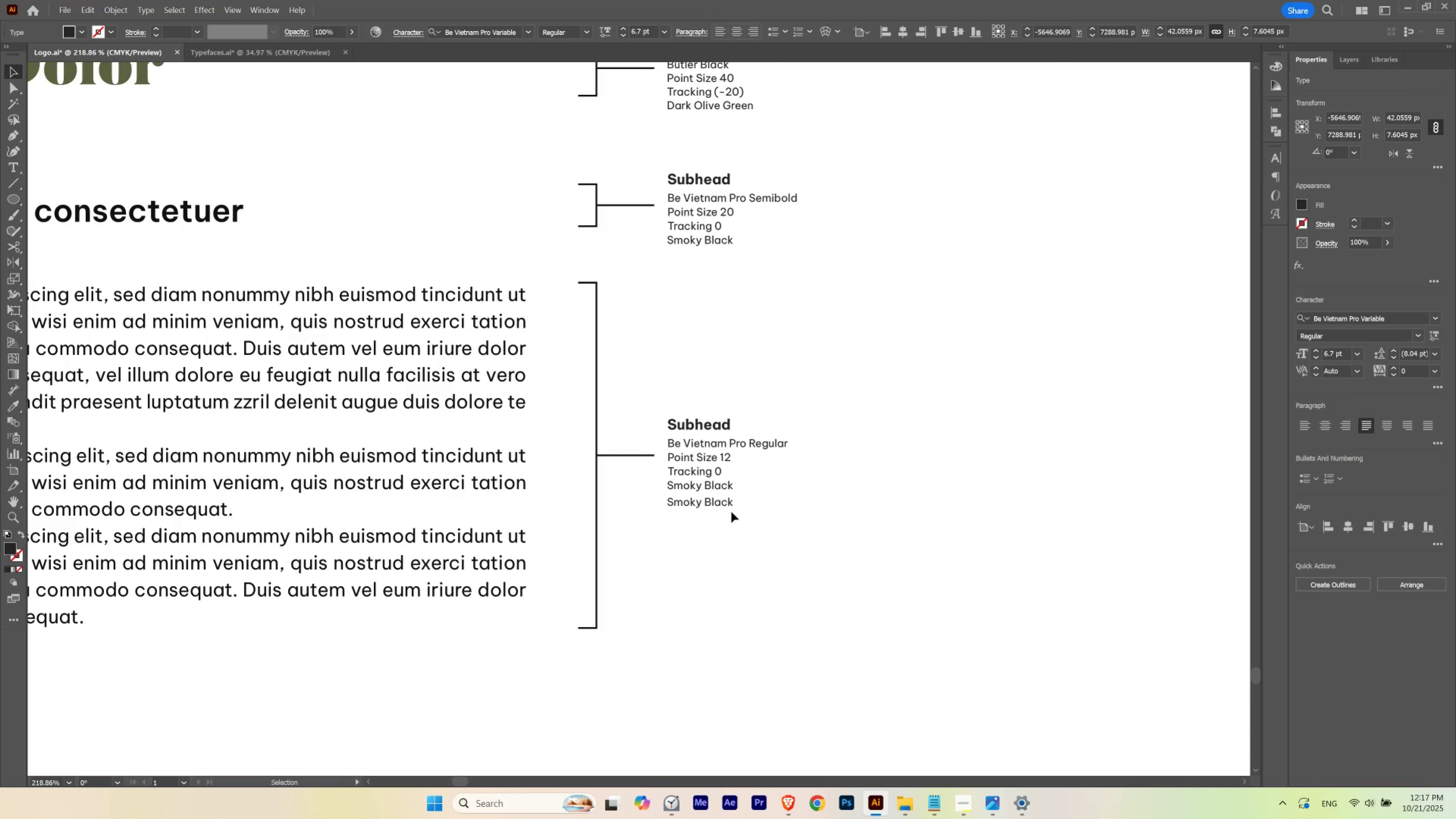 
key(ArrowUp)
 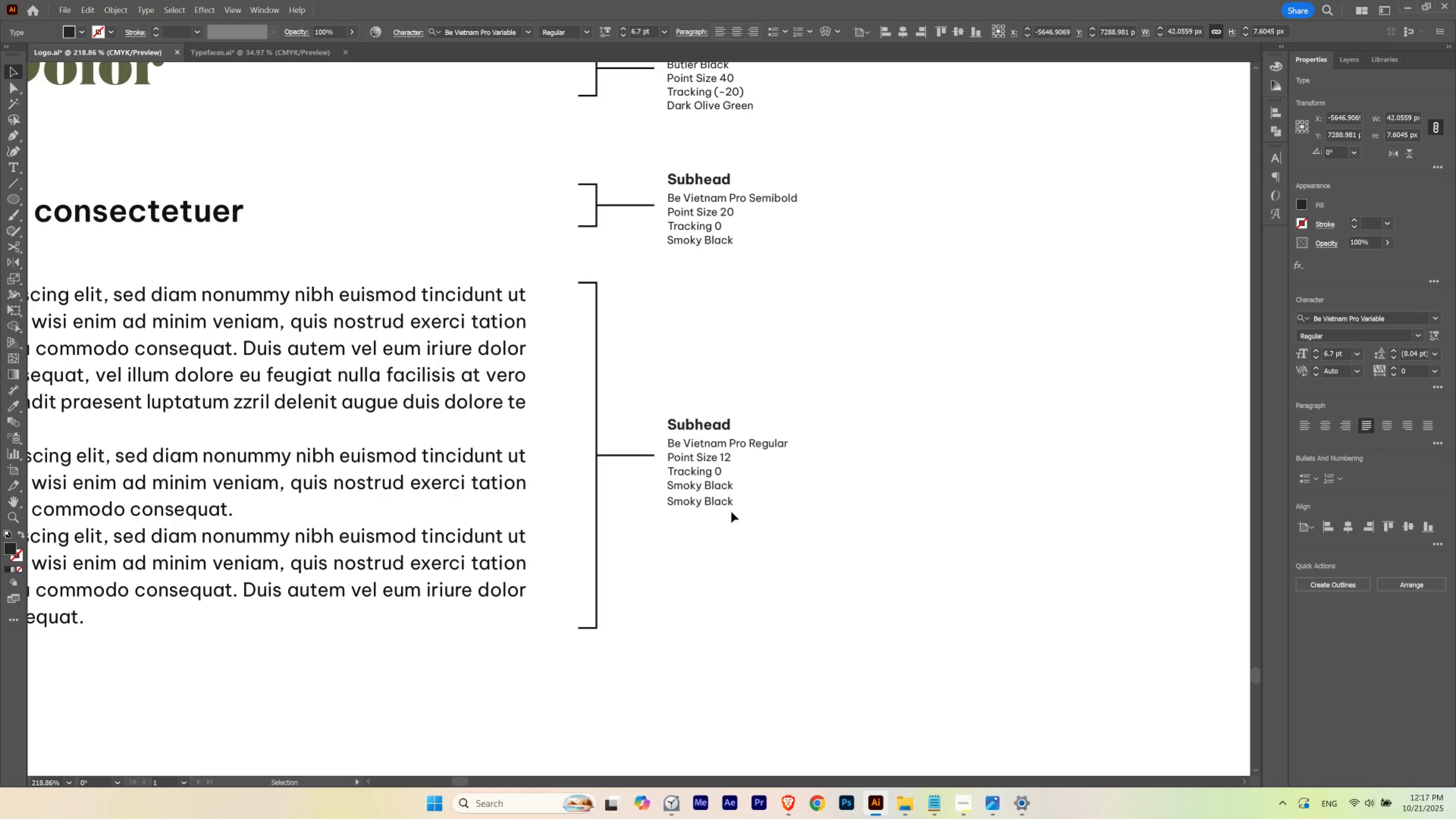 
key(ArrowUp)
 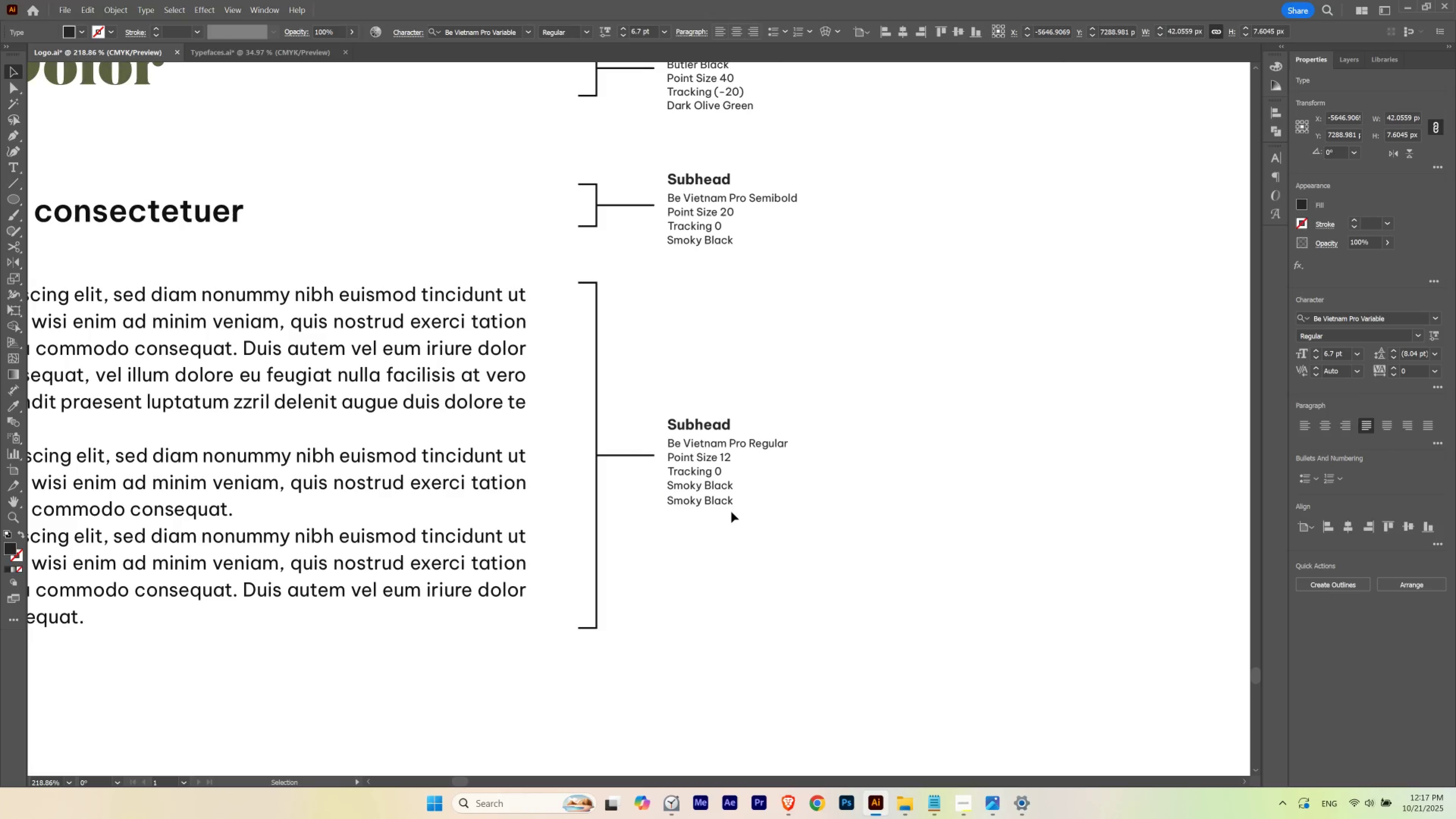 
key(ArrowUp)
 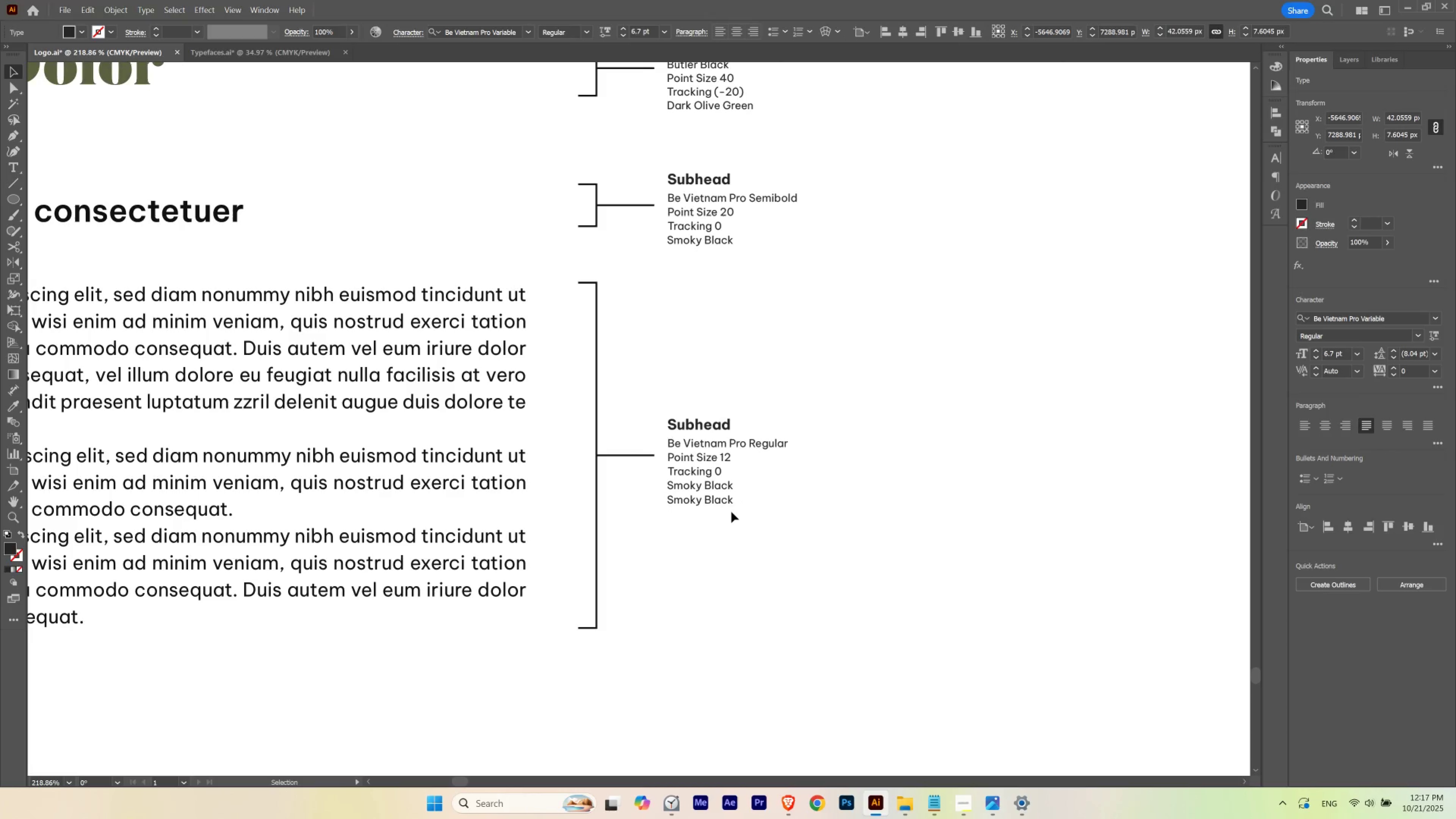 
key(ArrowUp)
 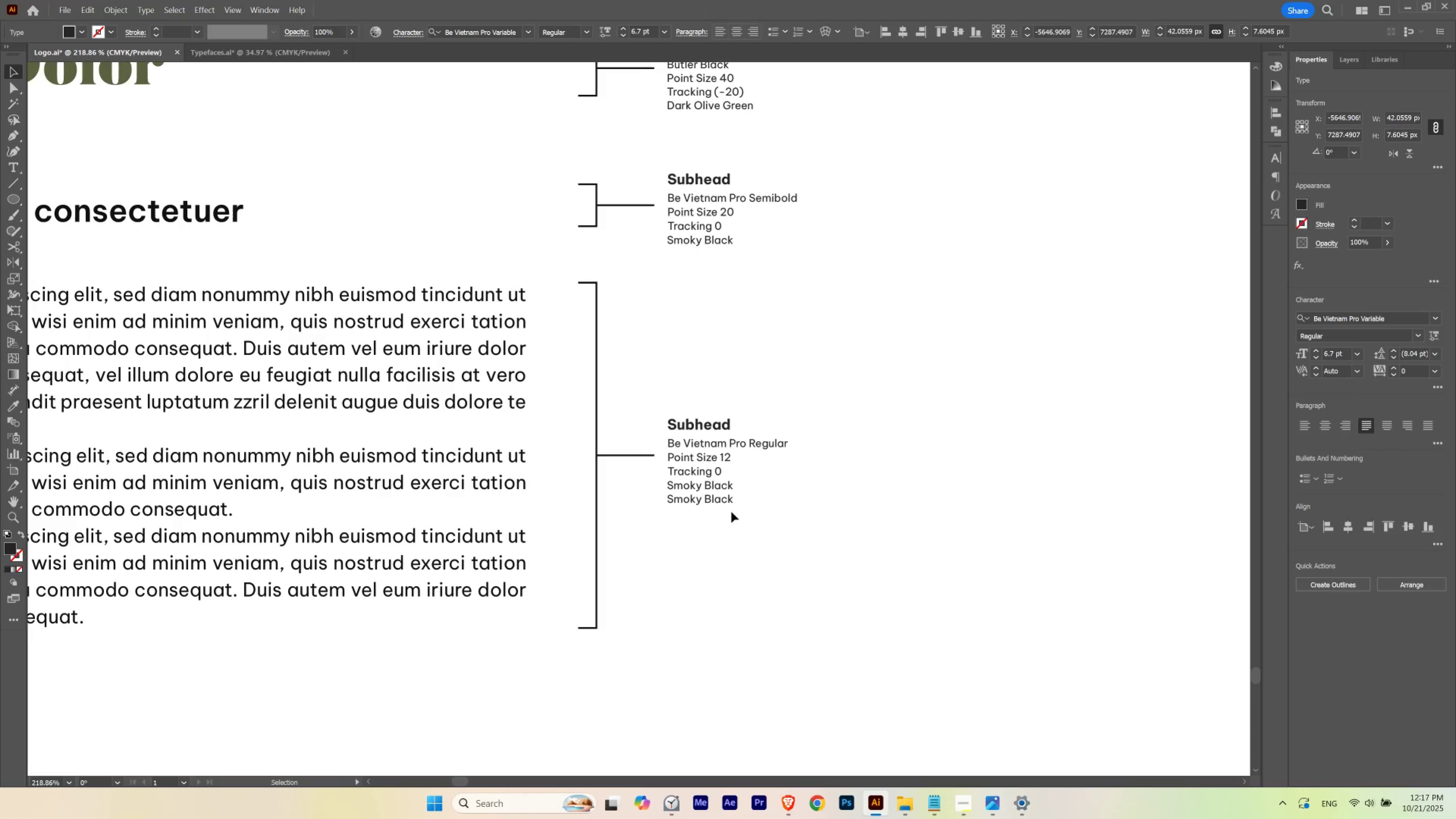 
key(ArrowDown)
 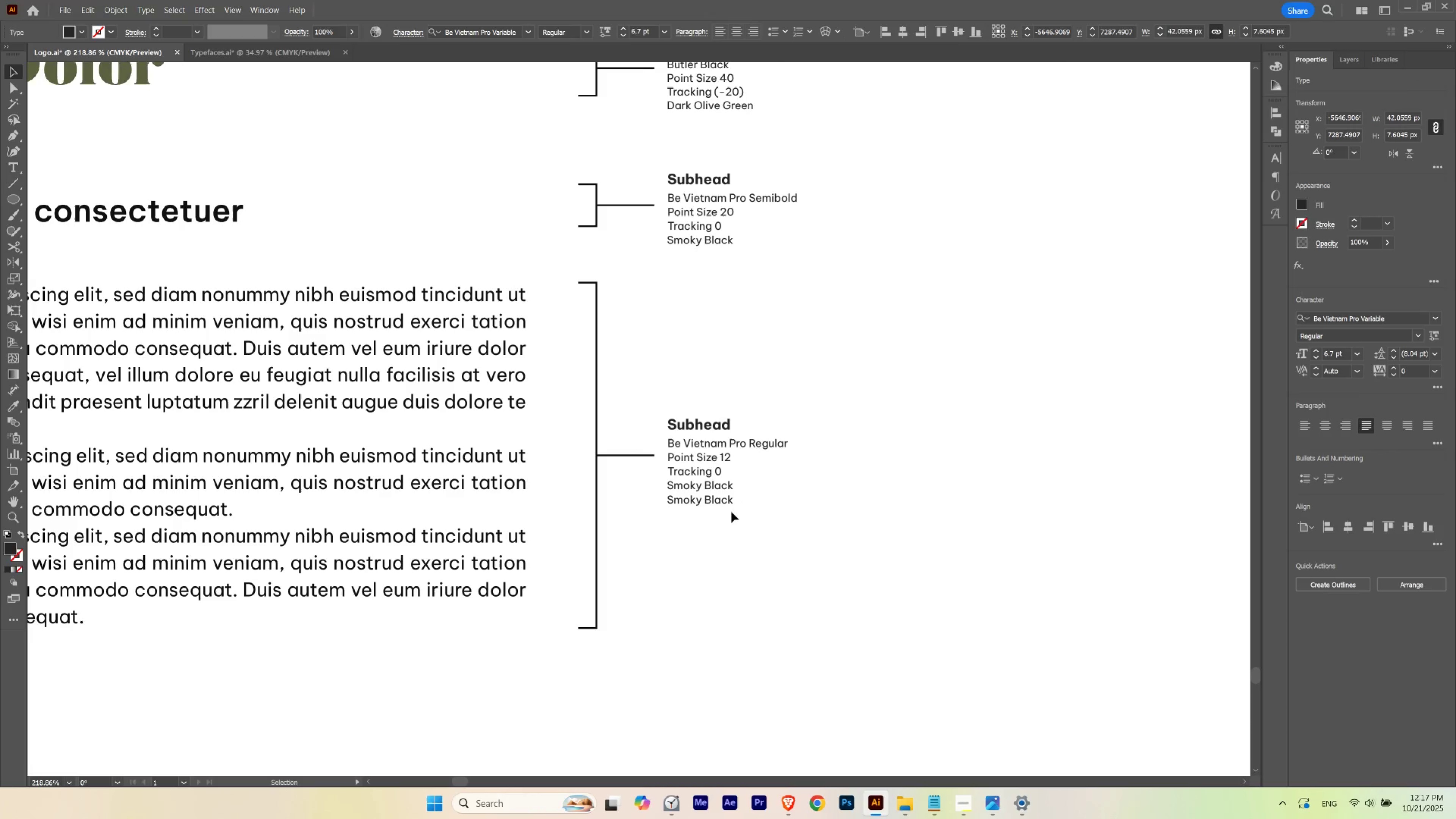 
key(V)
 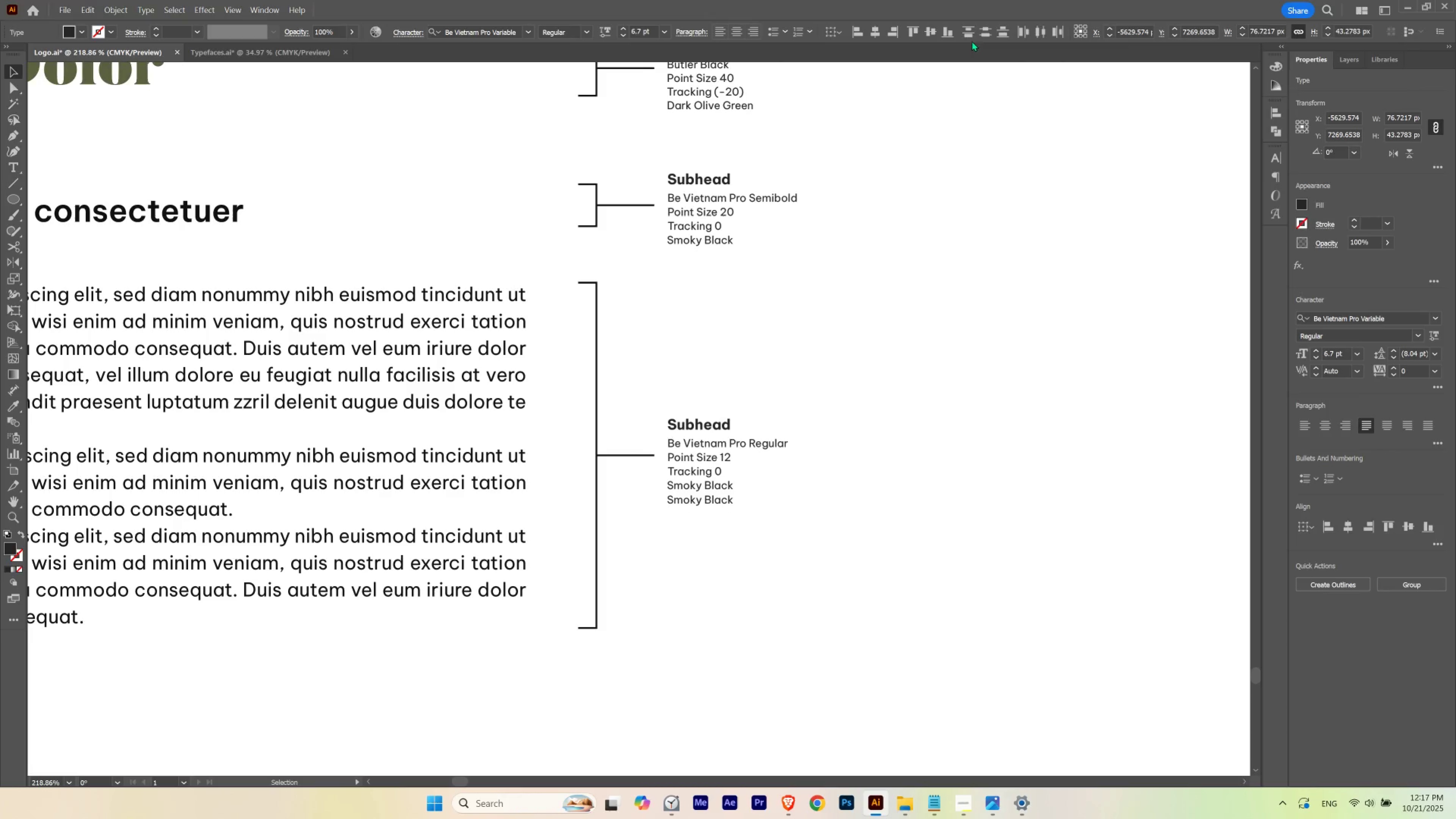 
double_click([993, 386])
 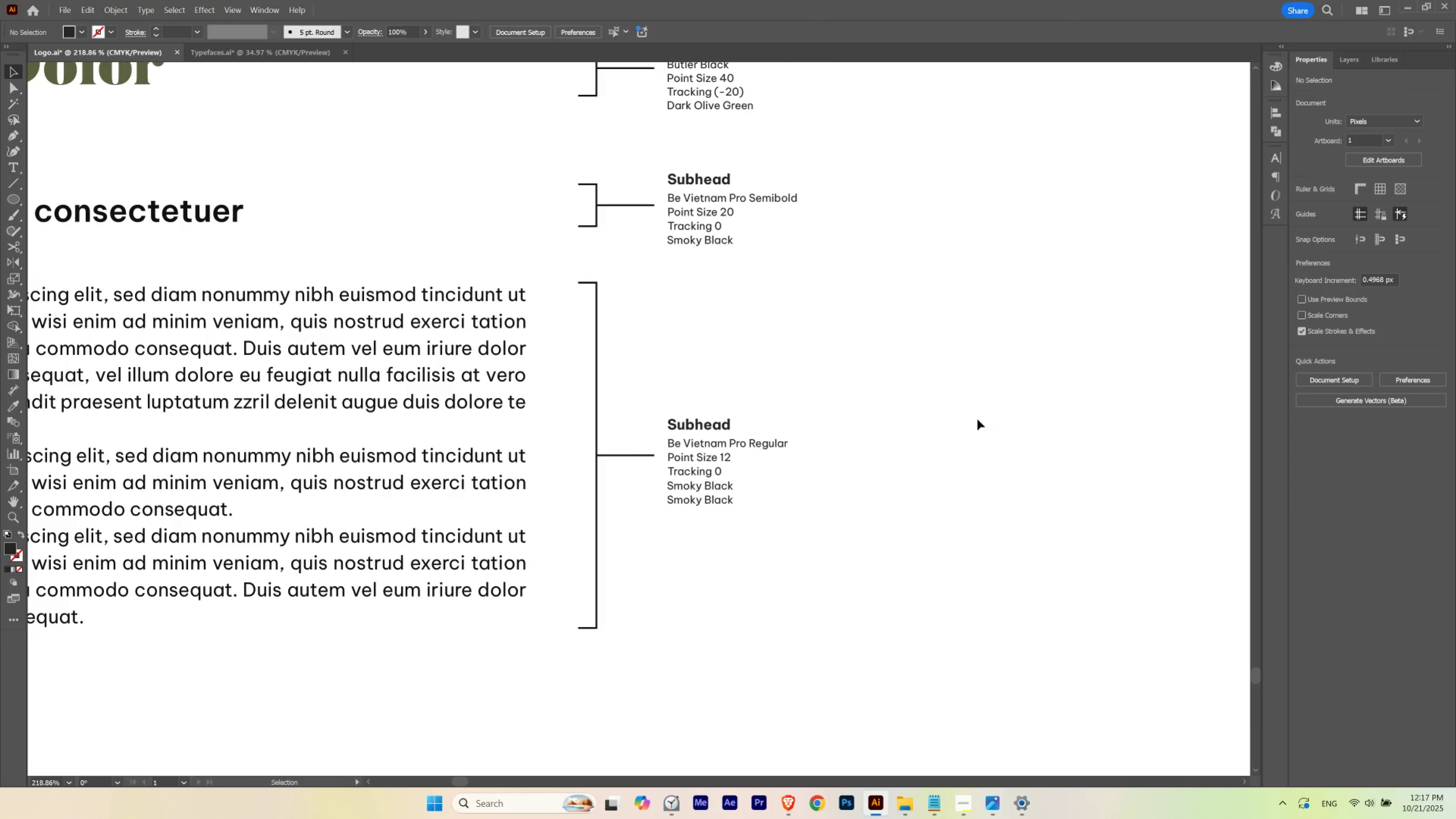 
hold_key(key=ControlLeft, duration=0.89)
 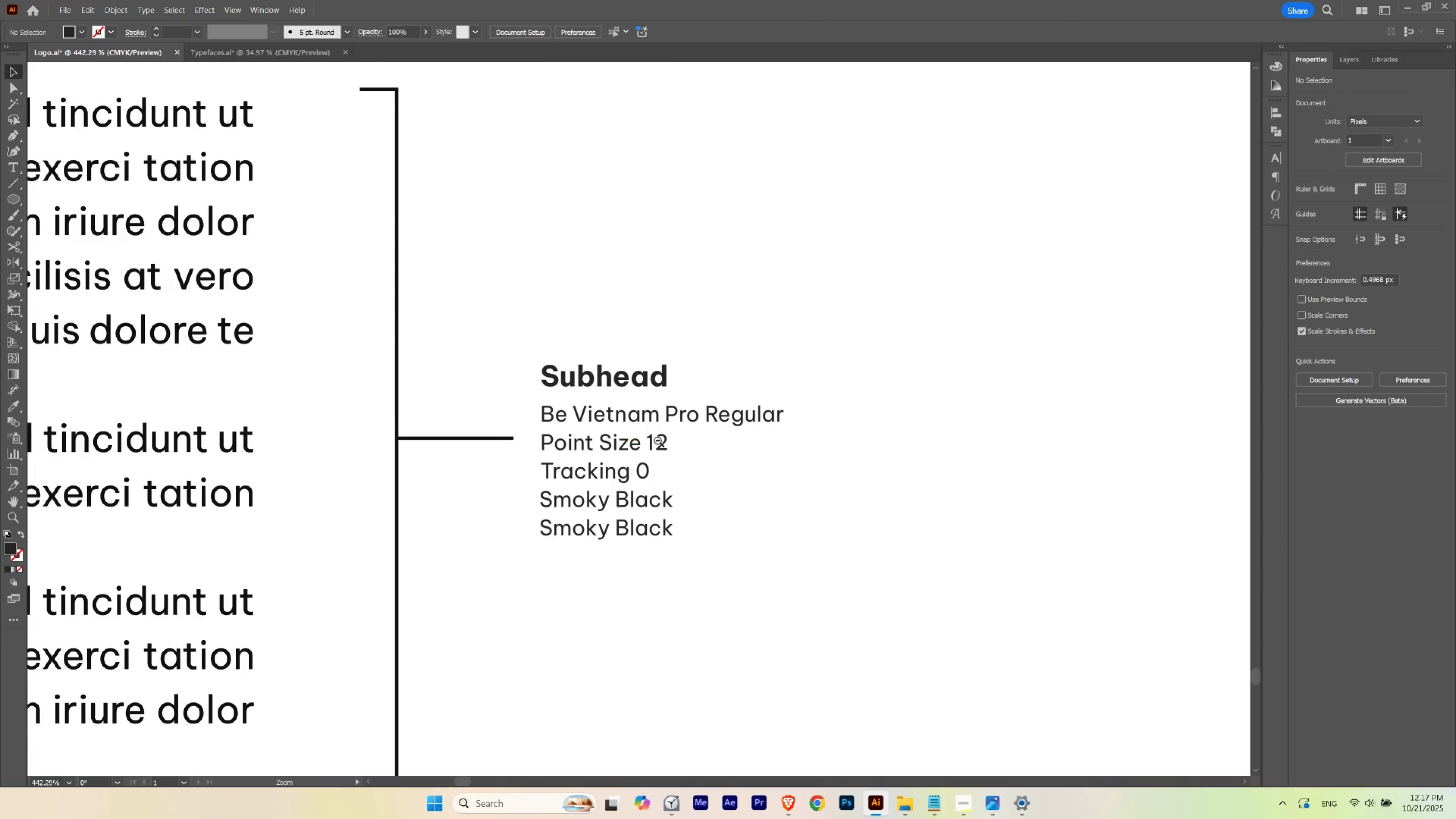 
hold_key(key=Space, duration=0.91)
 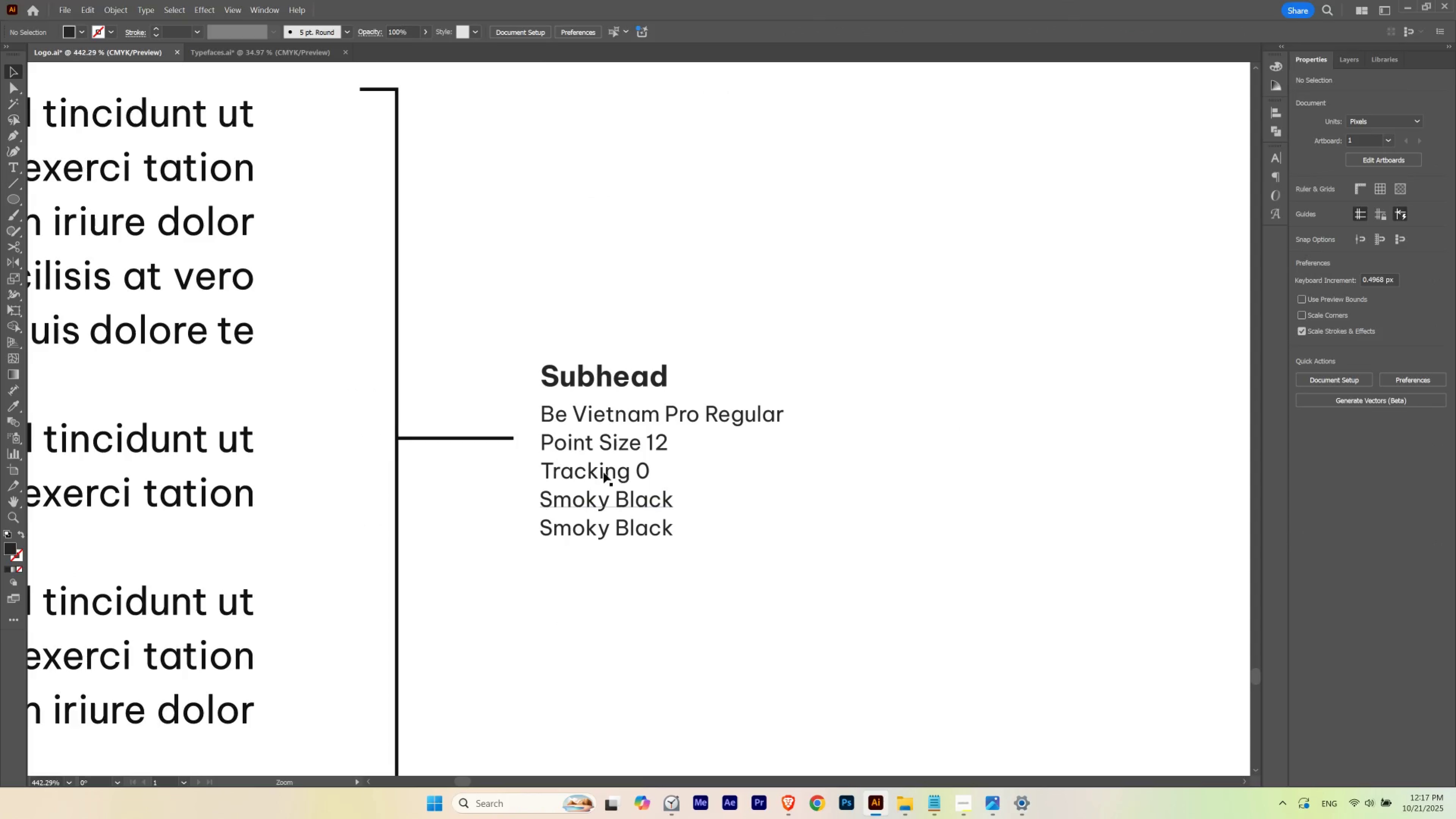 
hold_key(key=Space, duration=2.29)
 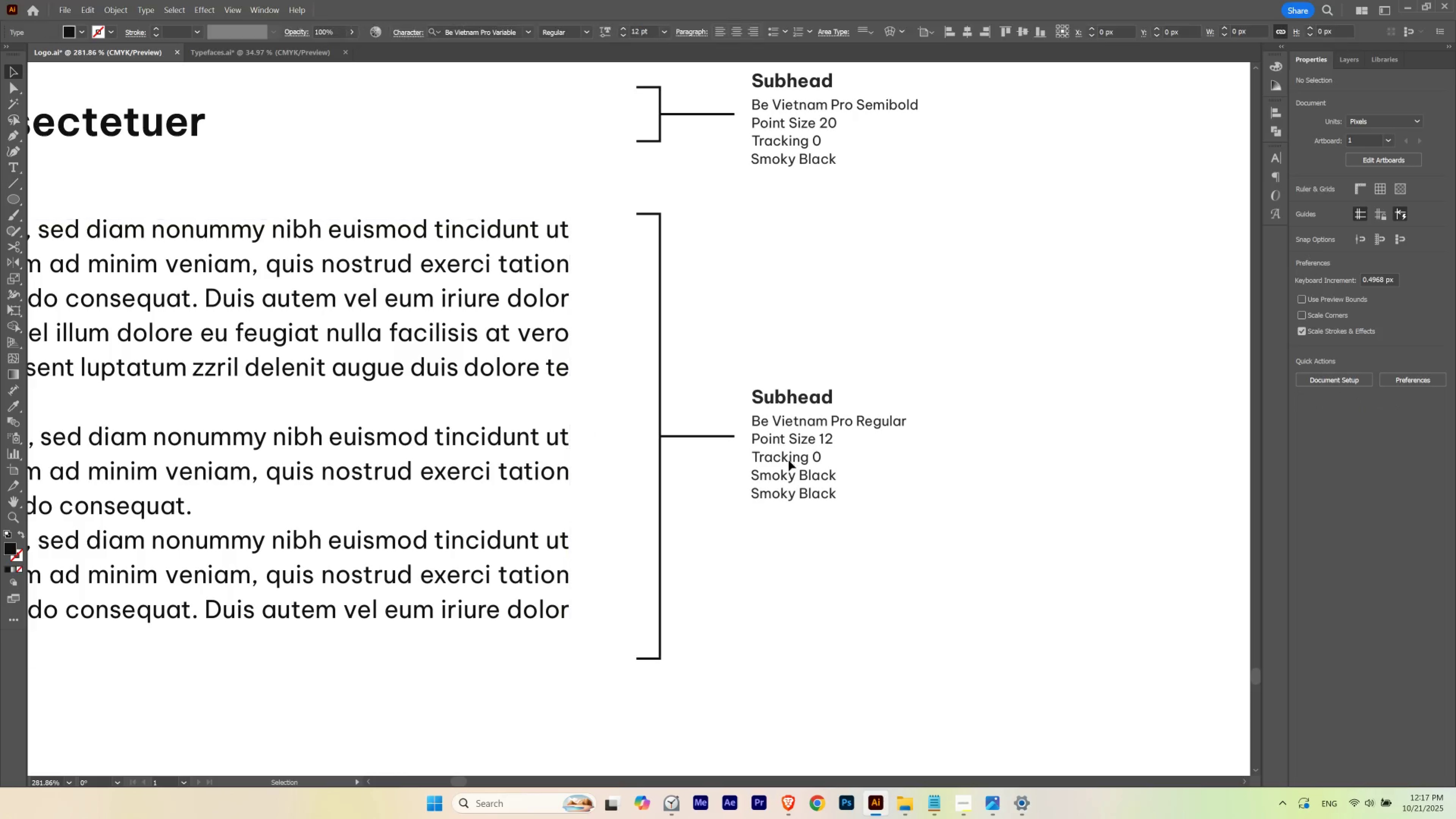 
hold_key(key=ControlLeft, duration=1.06)
 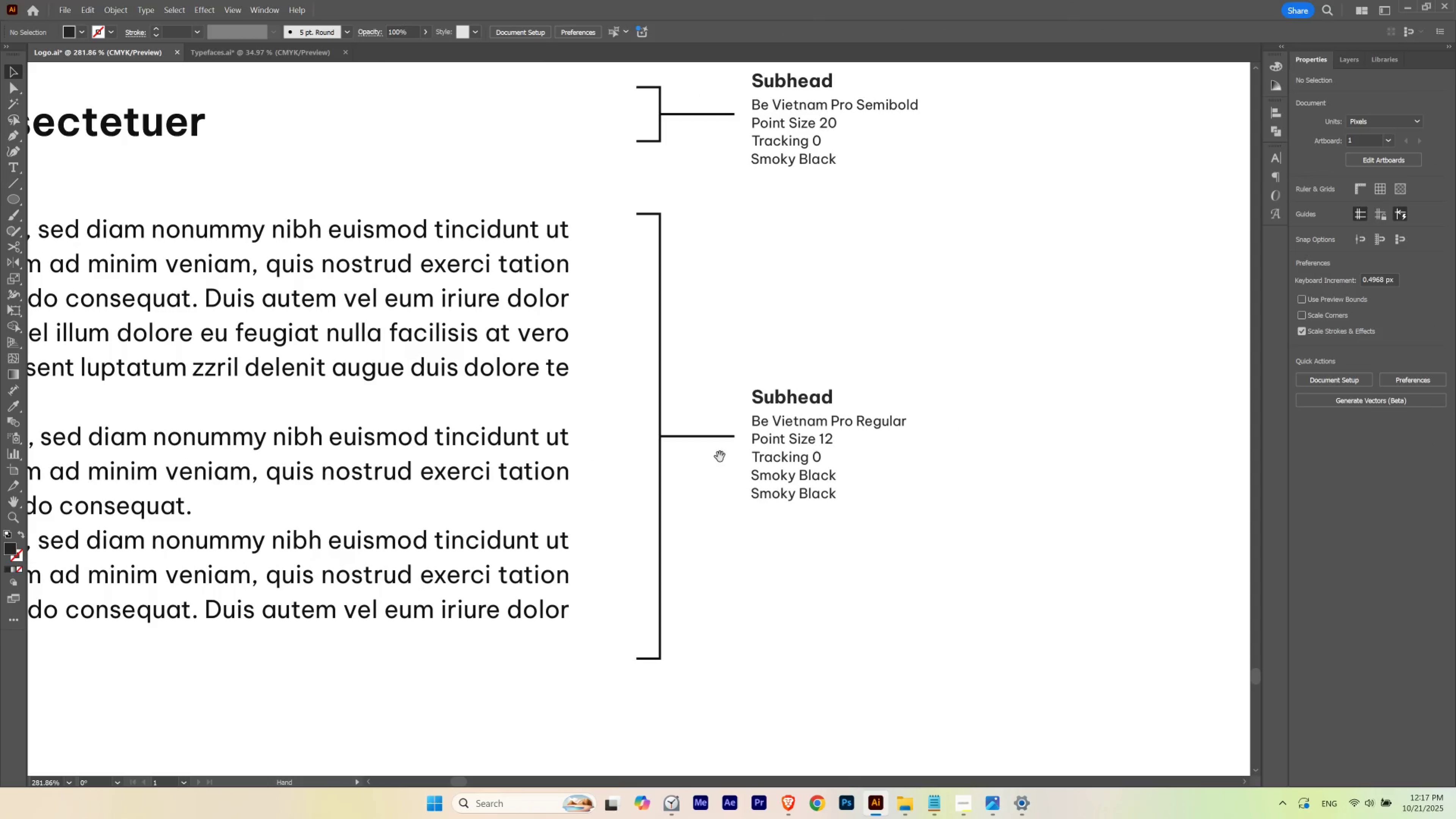 
left_click([556, 438])
 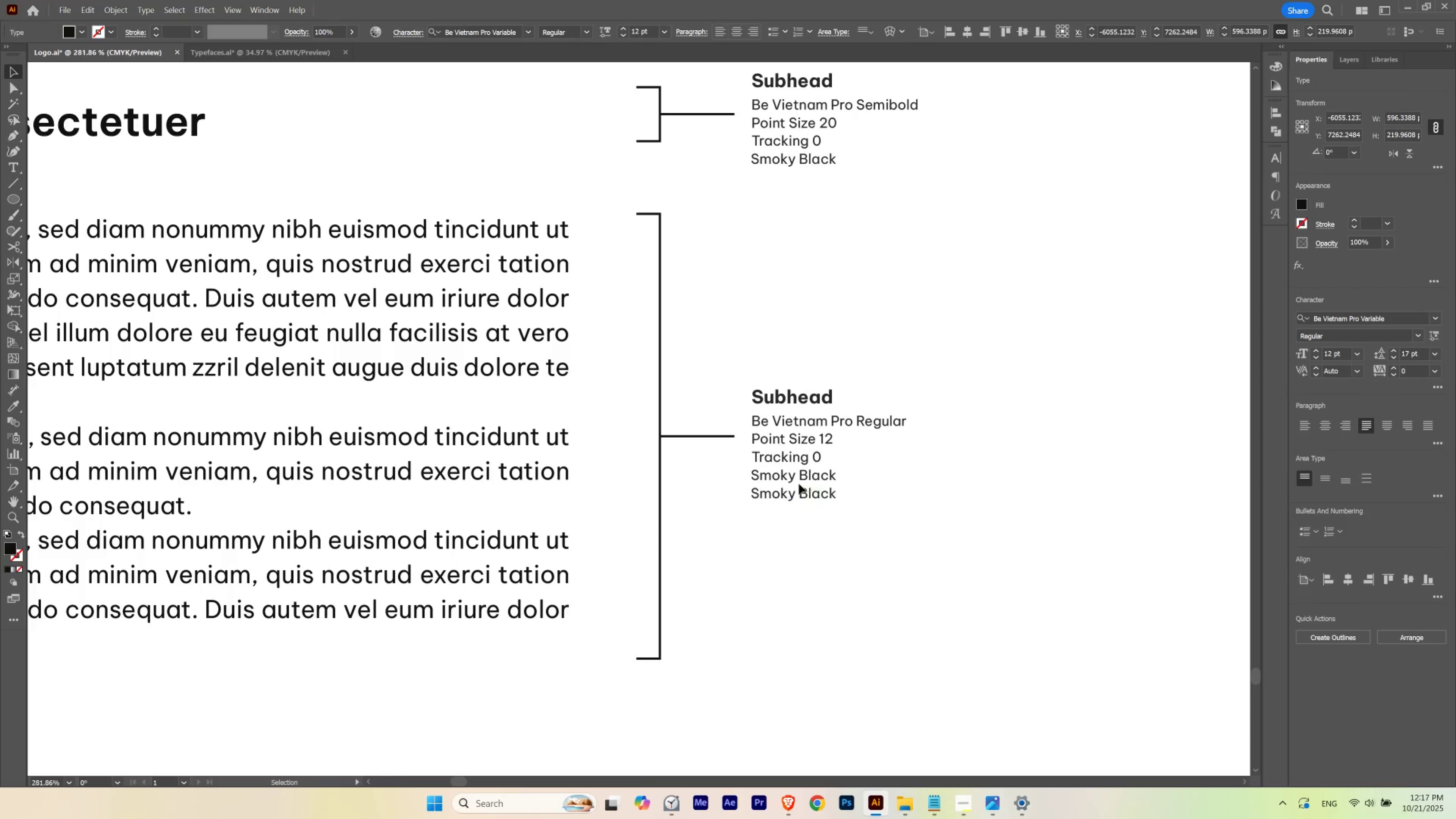 
double_click([771, 474])
 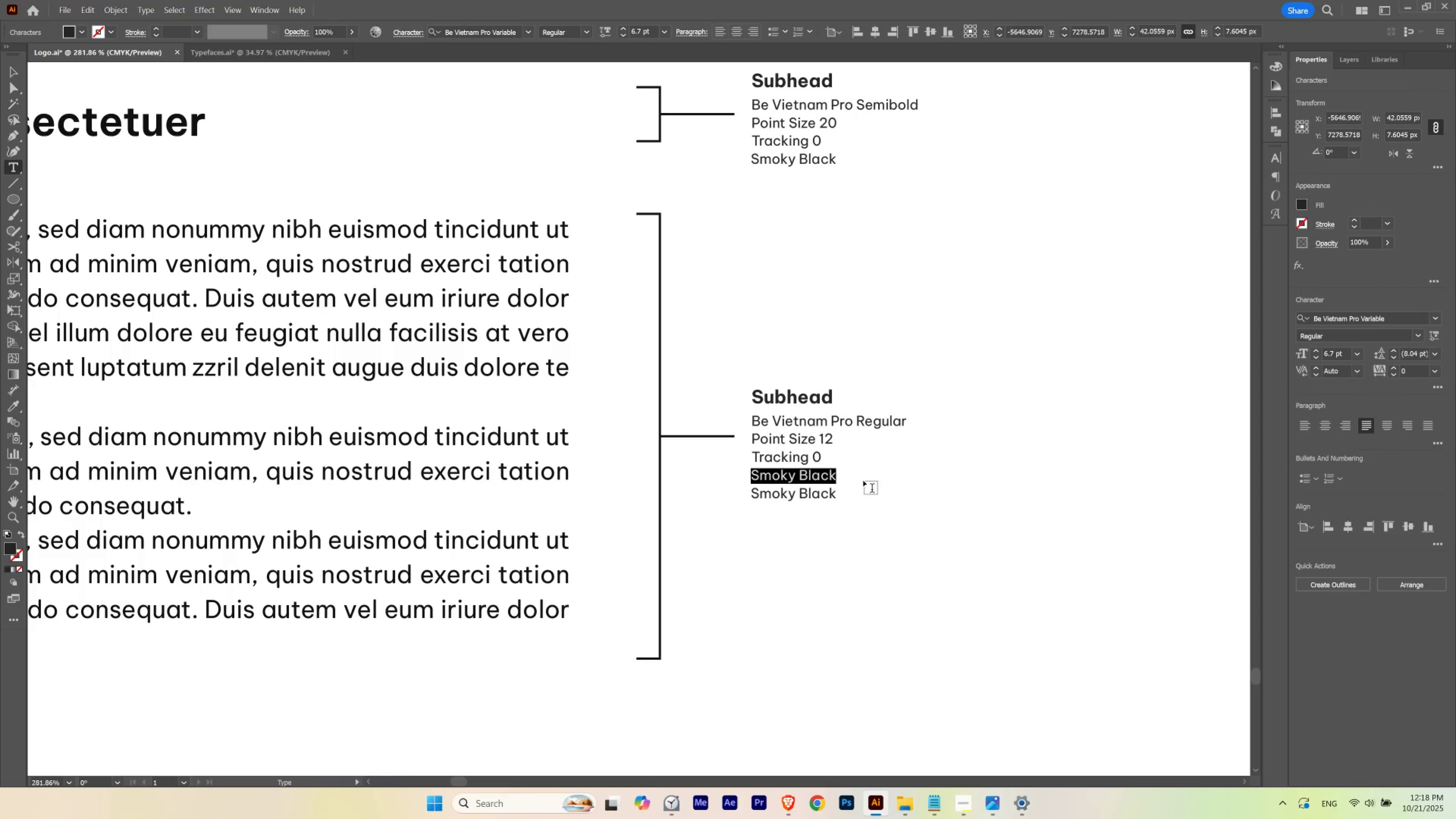 
wait(5.94)
 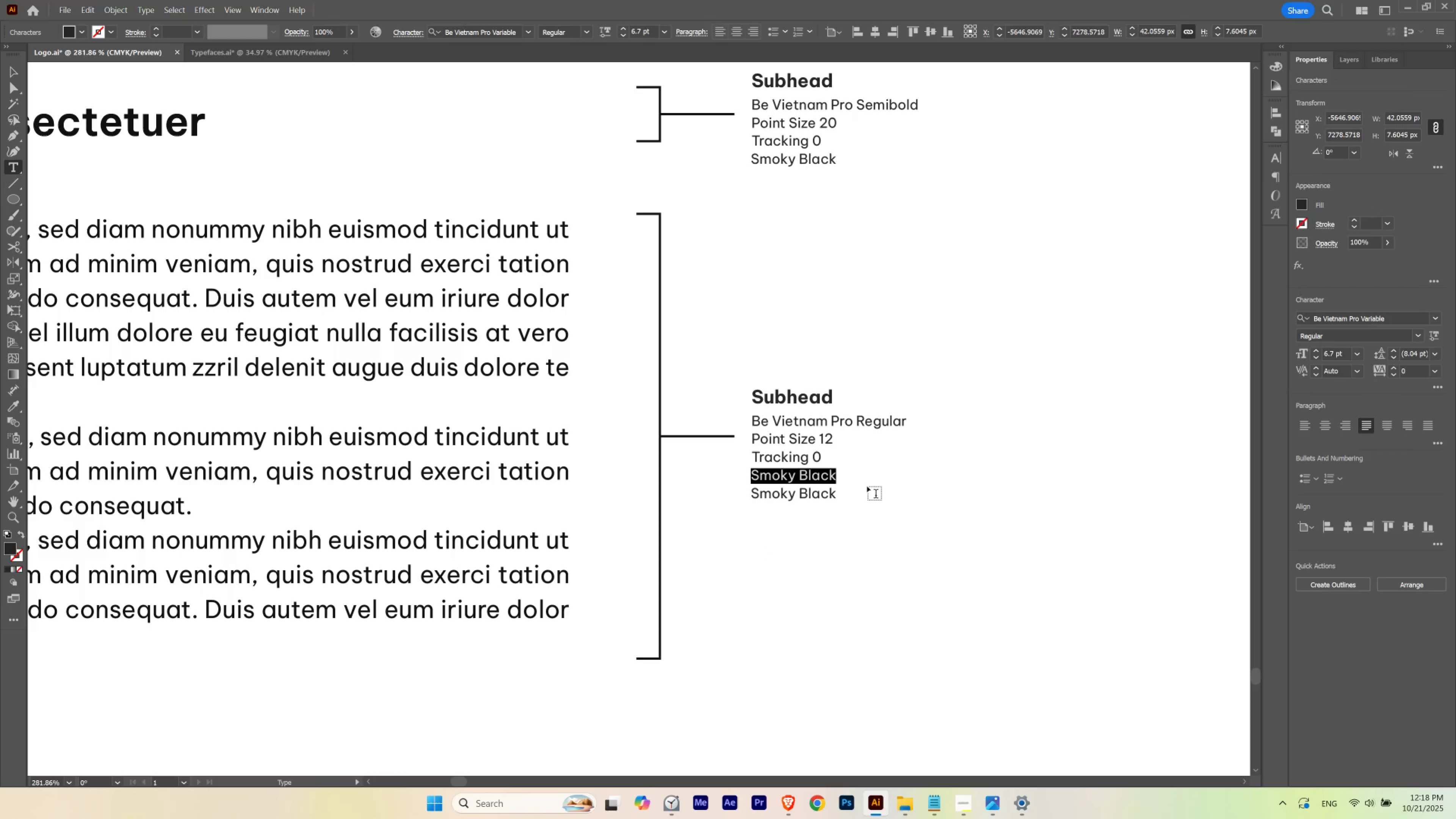 
left_click([799, 480])
 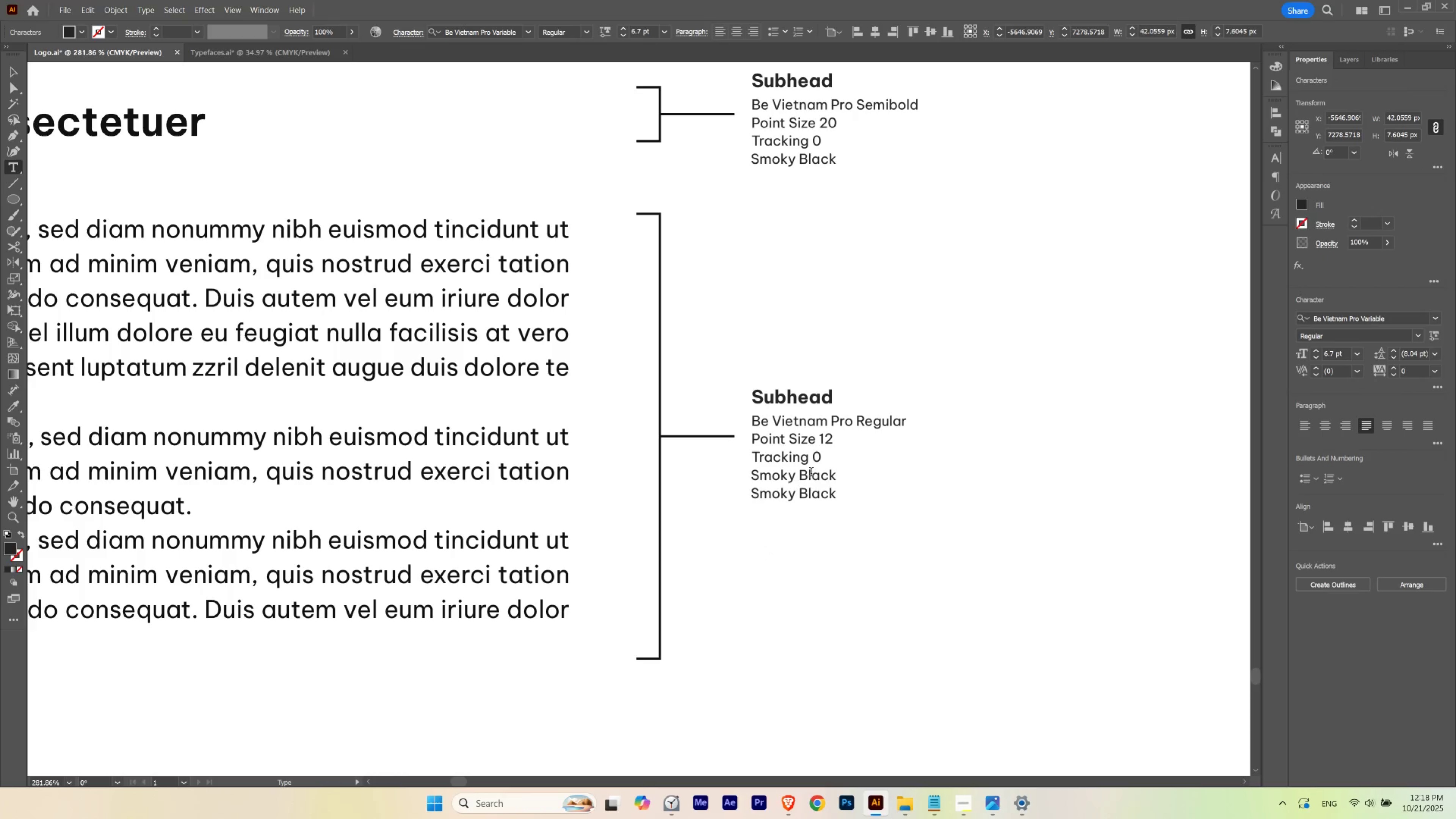 
left_click([811, 473])
 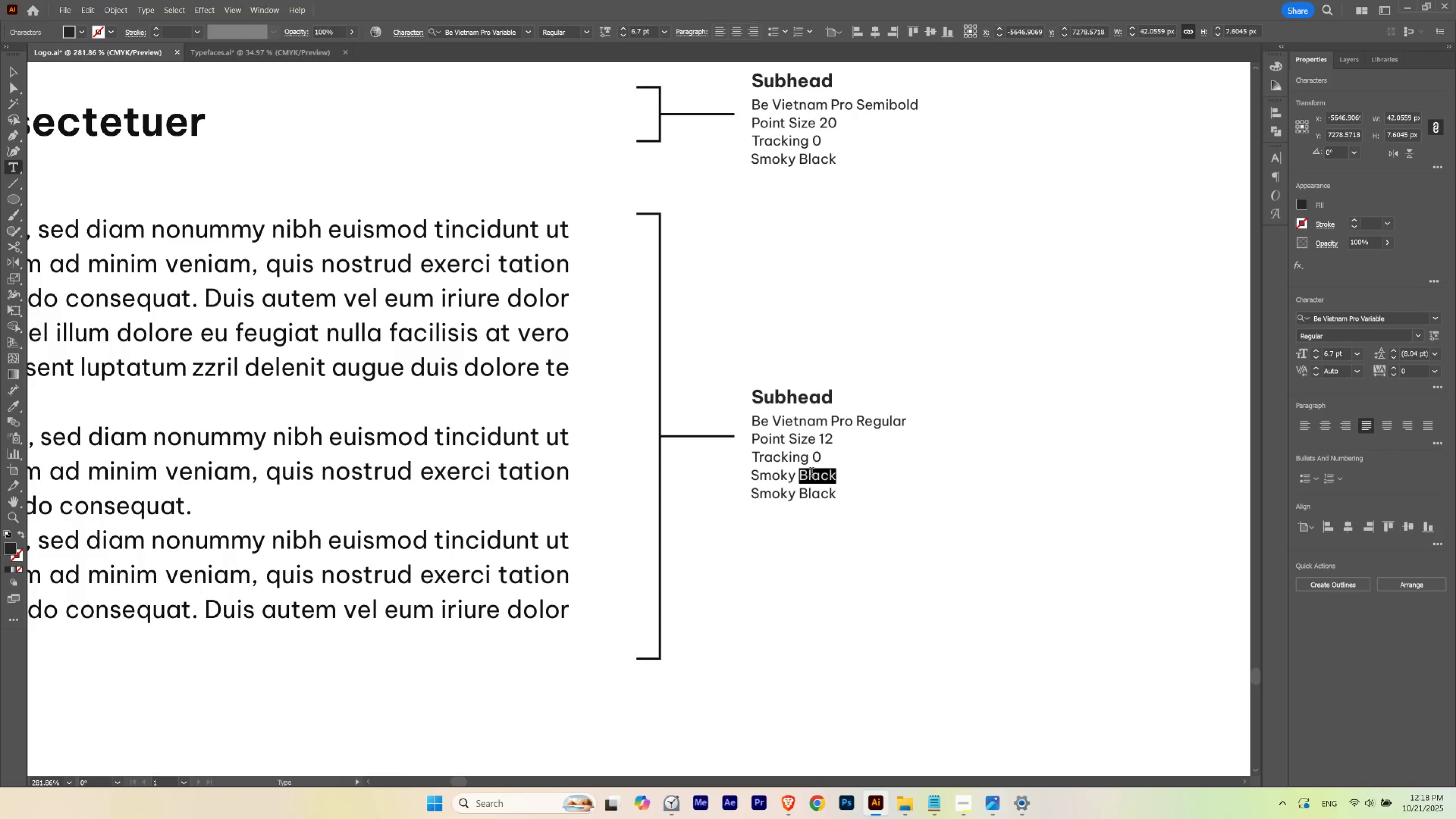 
triple_click([811, 473])
 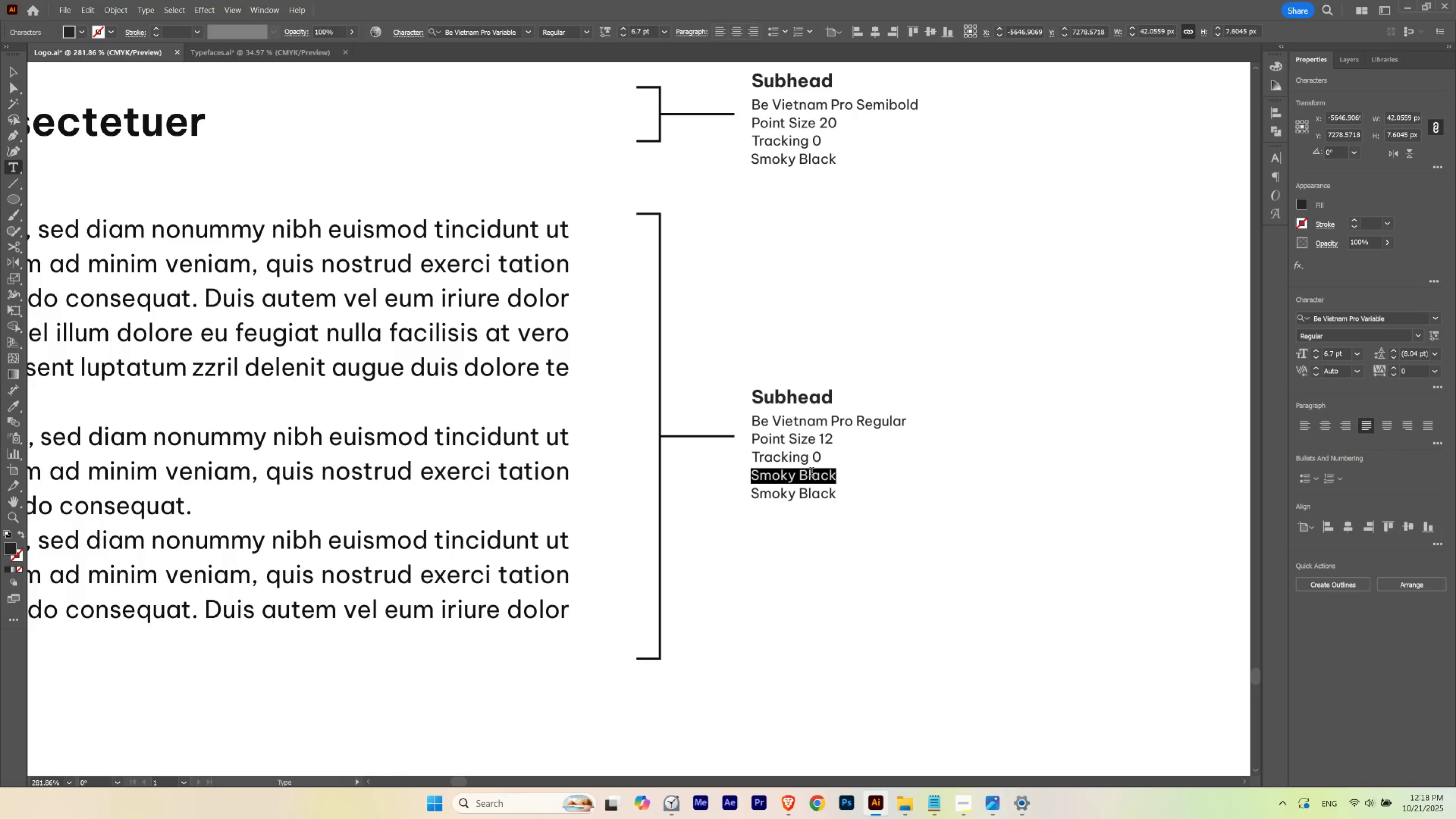 
type(Leading 17)
key(Escape)
 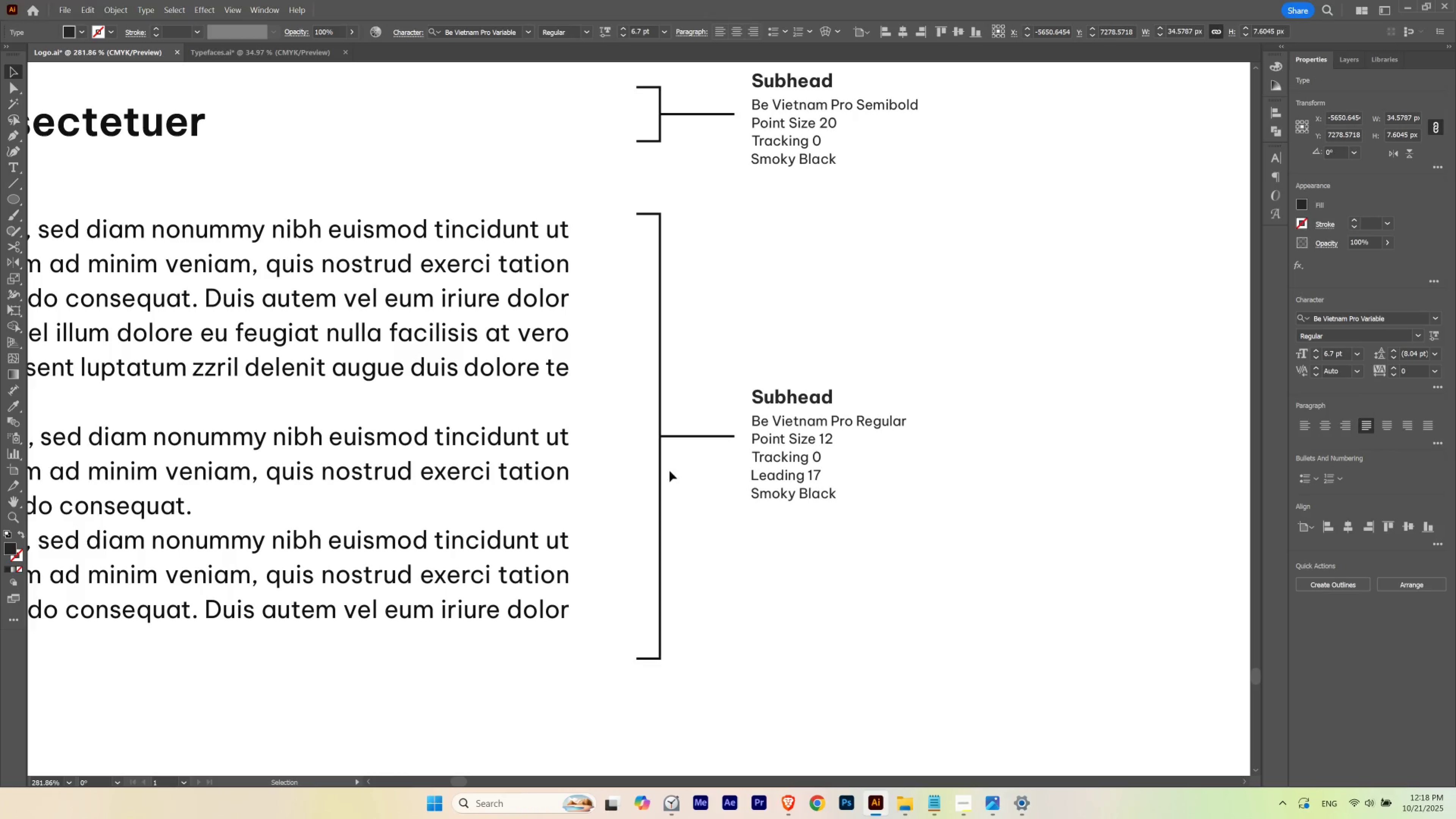 
left_click([436, 433])
 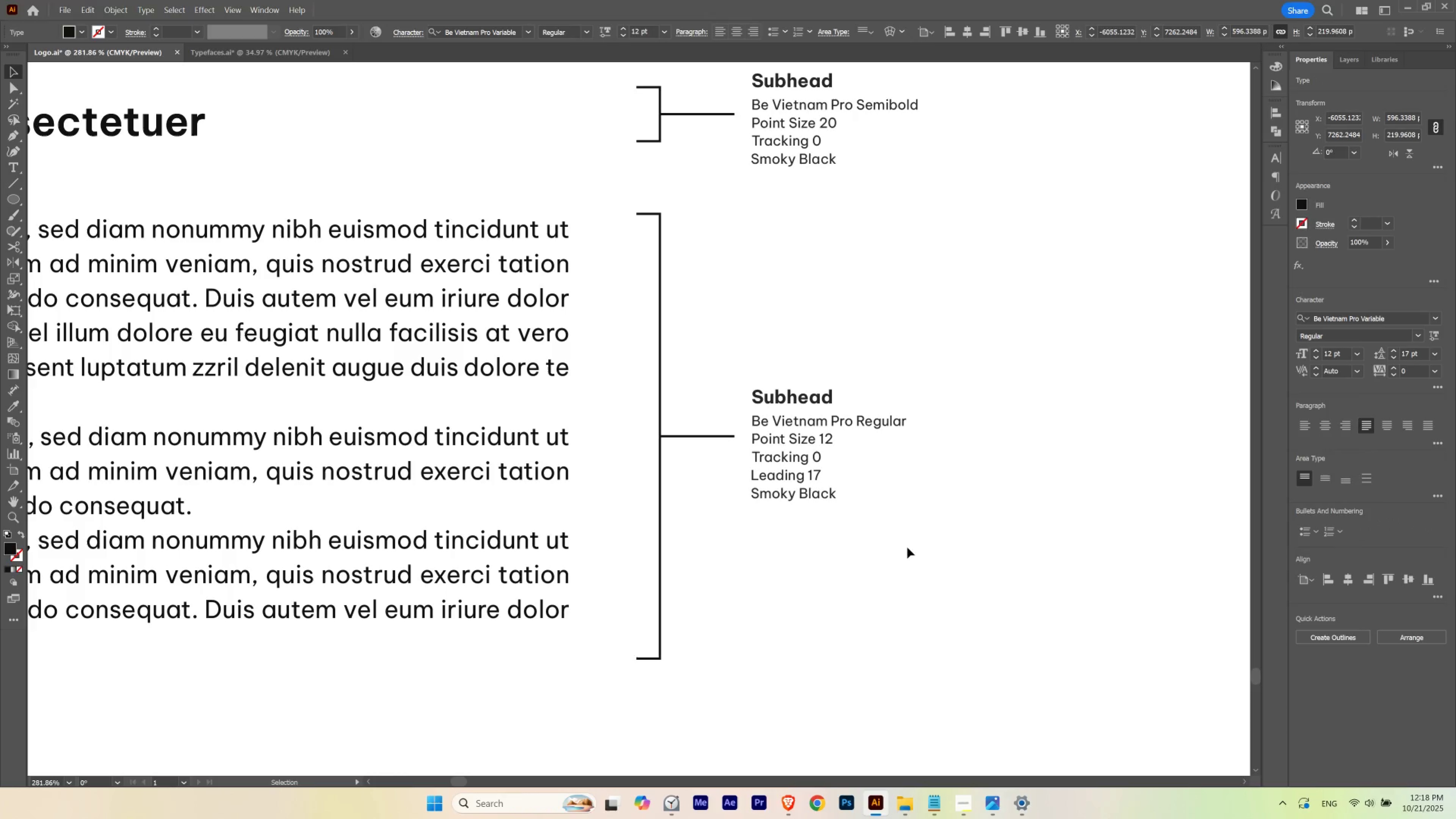 
left_click([869, 548])
 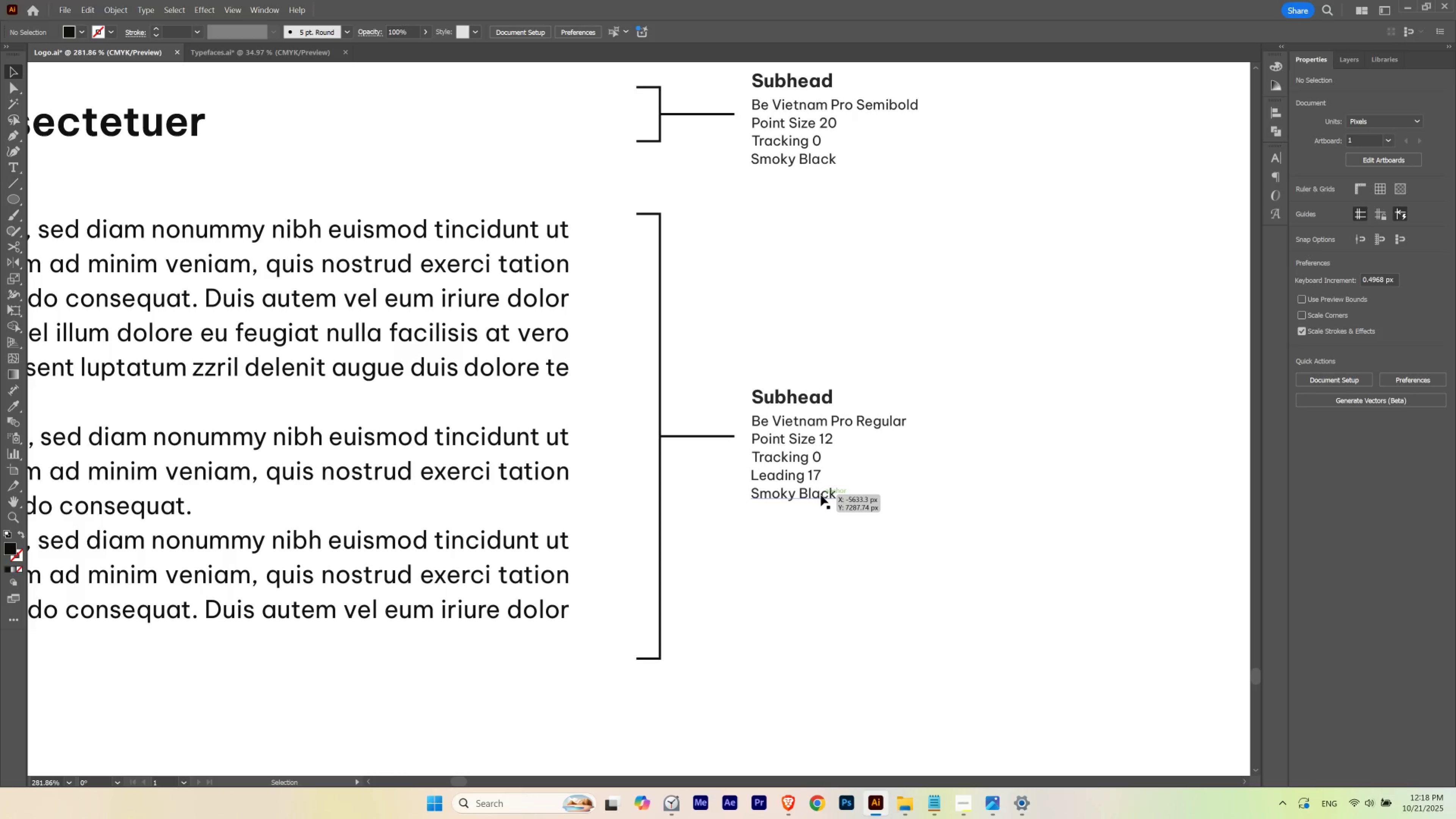 
left_click([821, 495])
 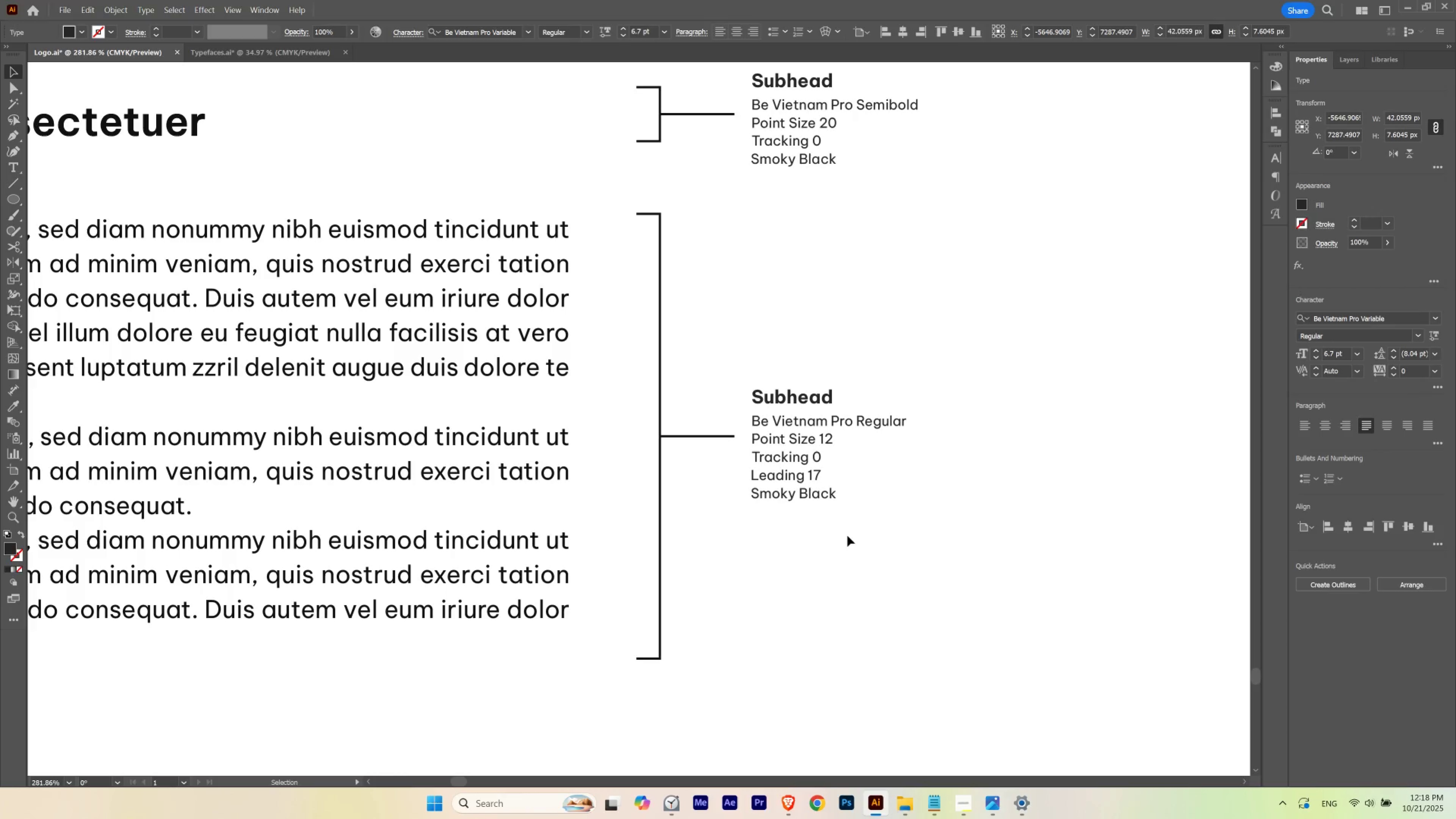 
left_click([847, 536])
 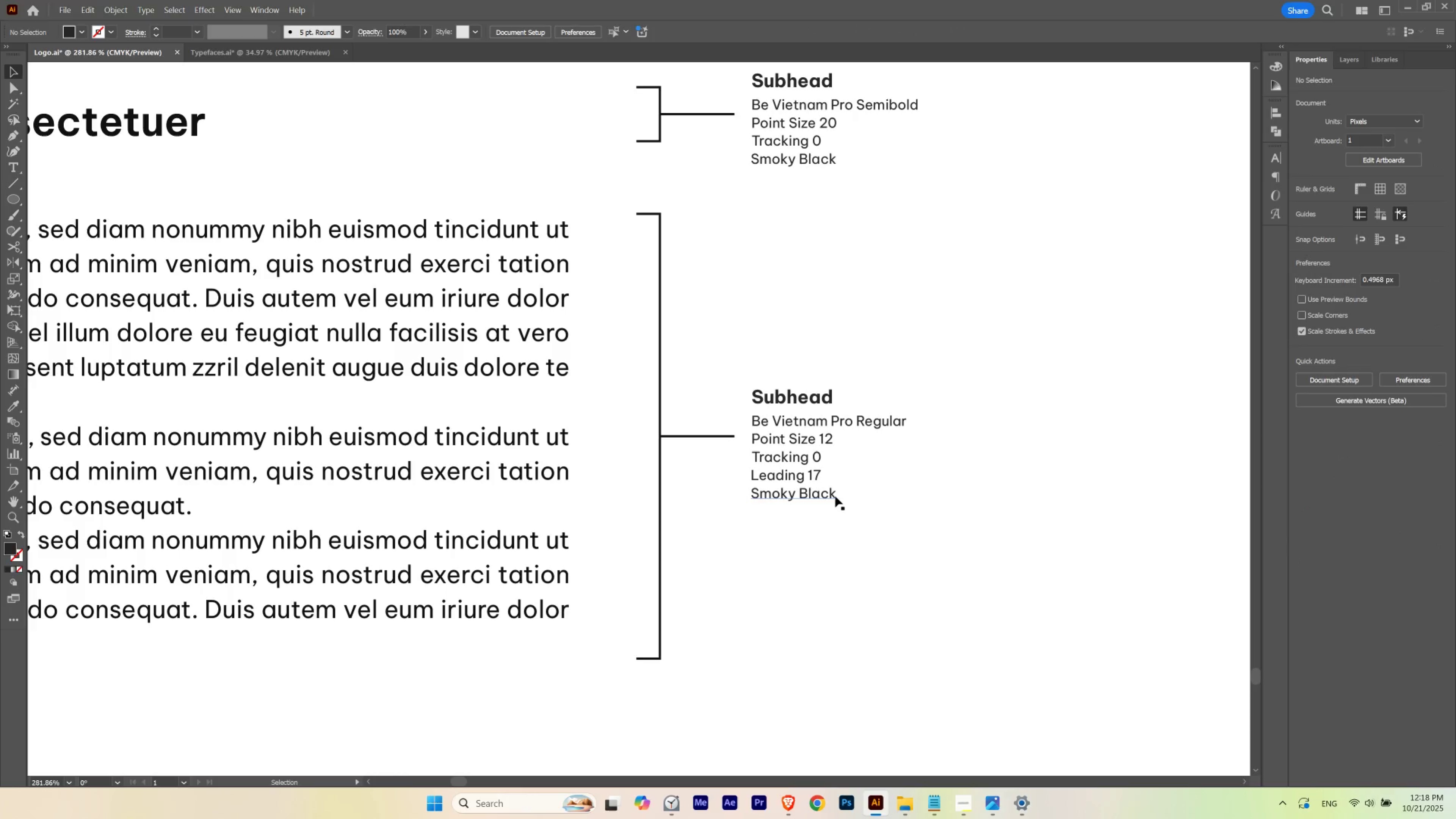 
hold_key(key=Space, duration=1.36)
 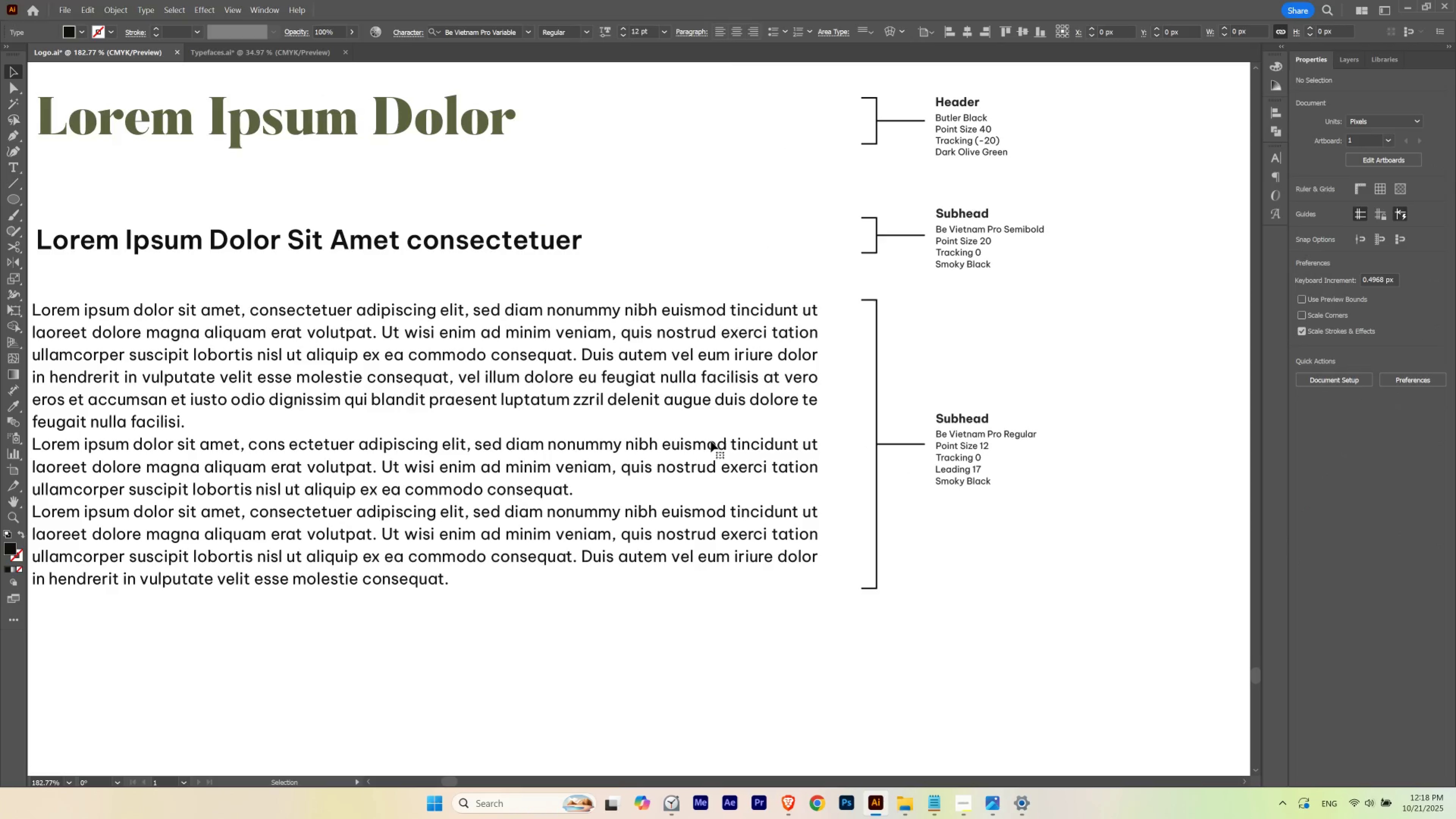 
hold_key(key=ControlLeft, duration=0.53)
 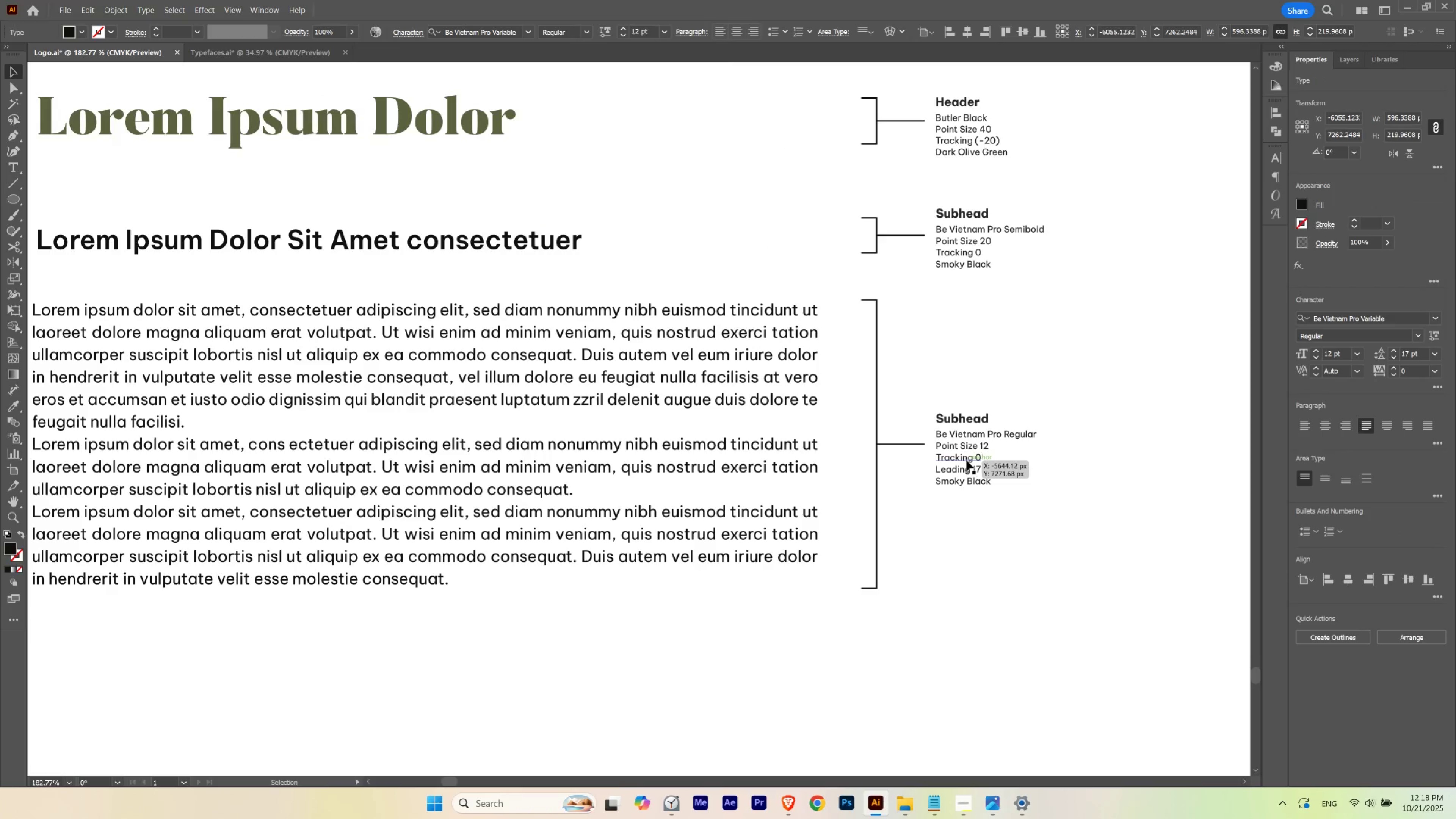 
wait(10.82)
 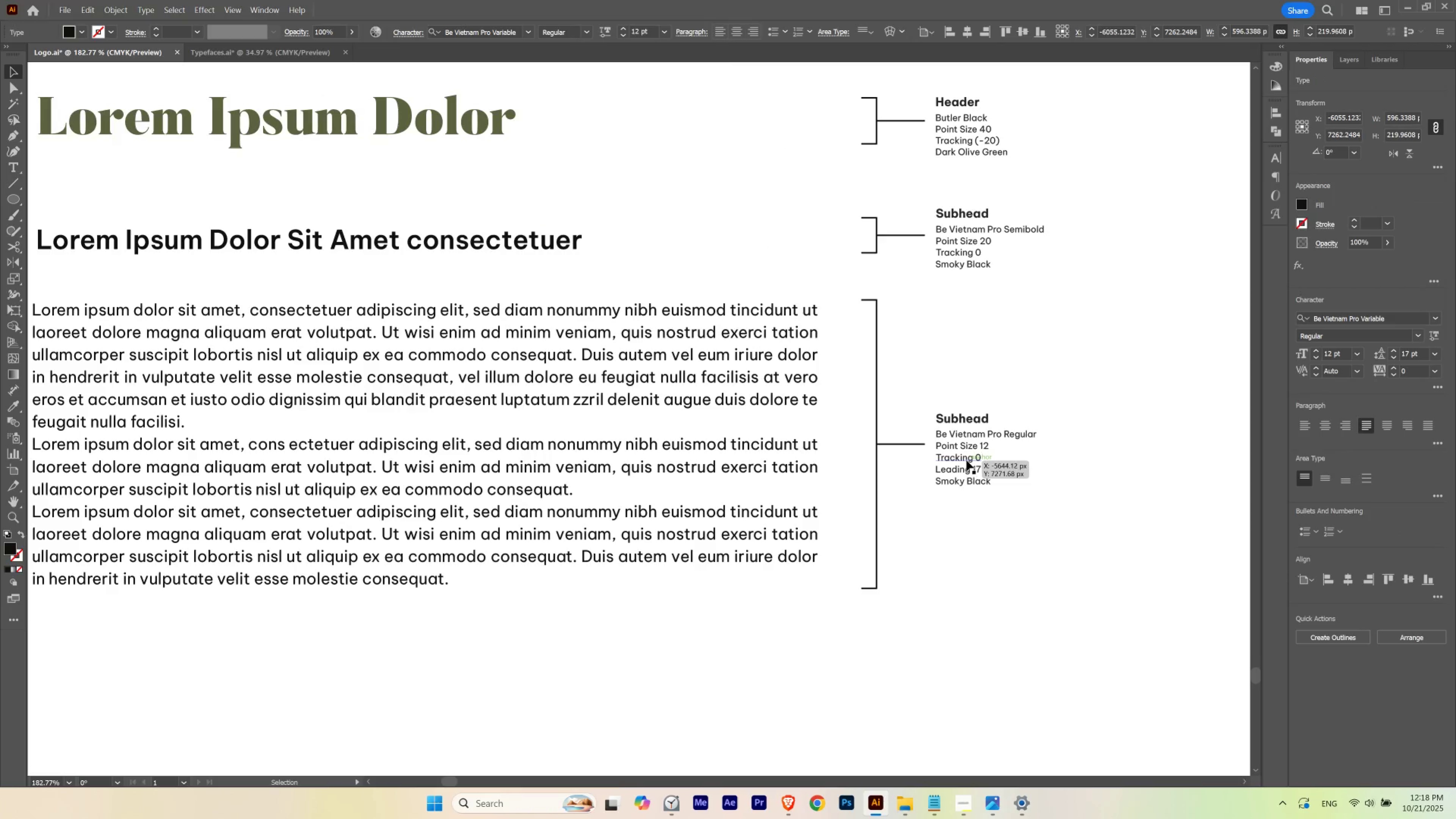 
left_click([973, 557])
 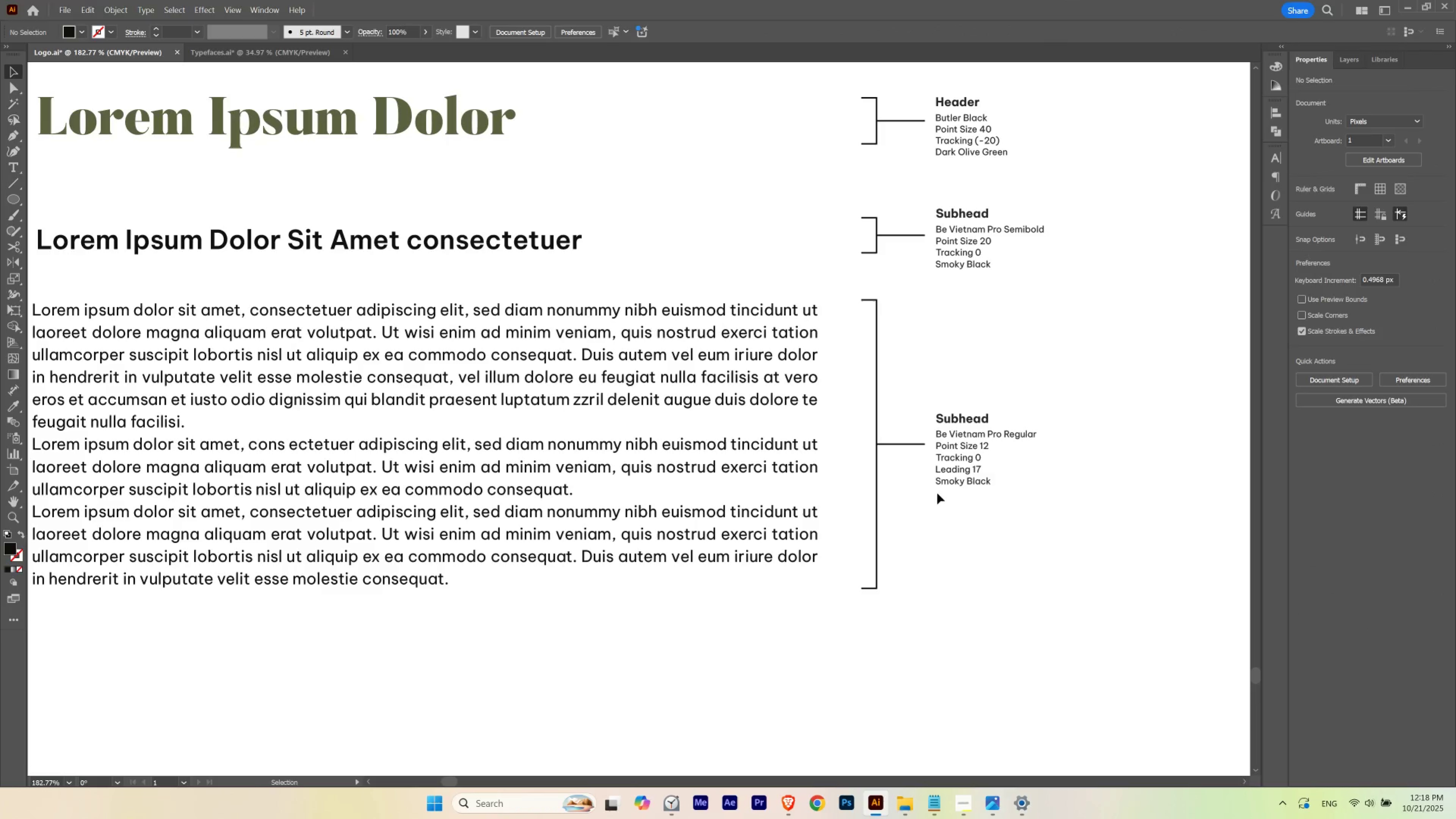 
hold_key(key=ControlLeft, duration=0.74)
 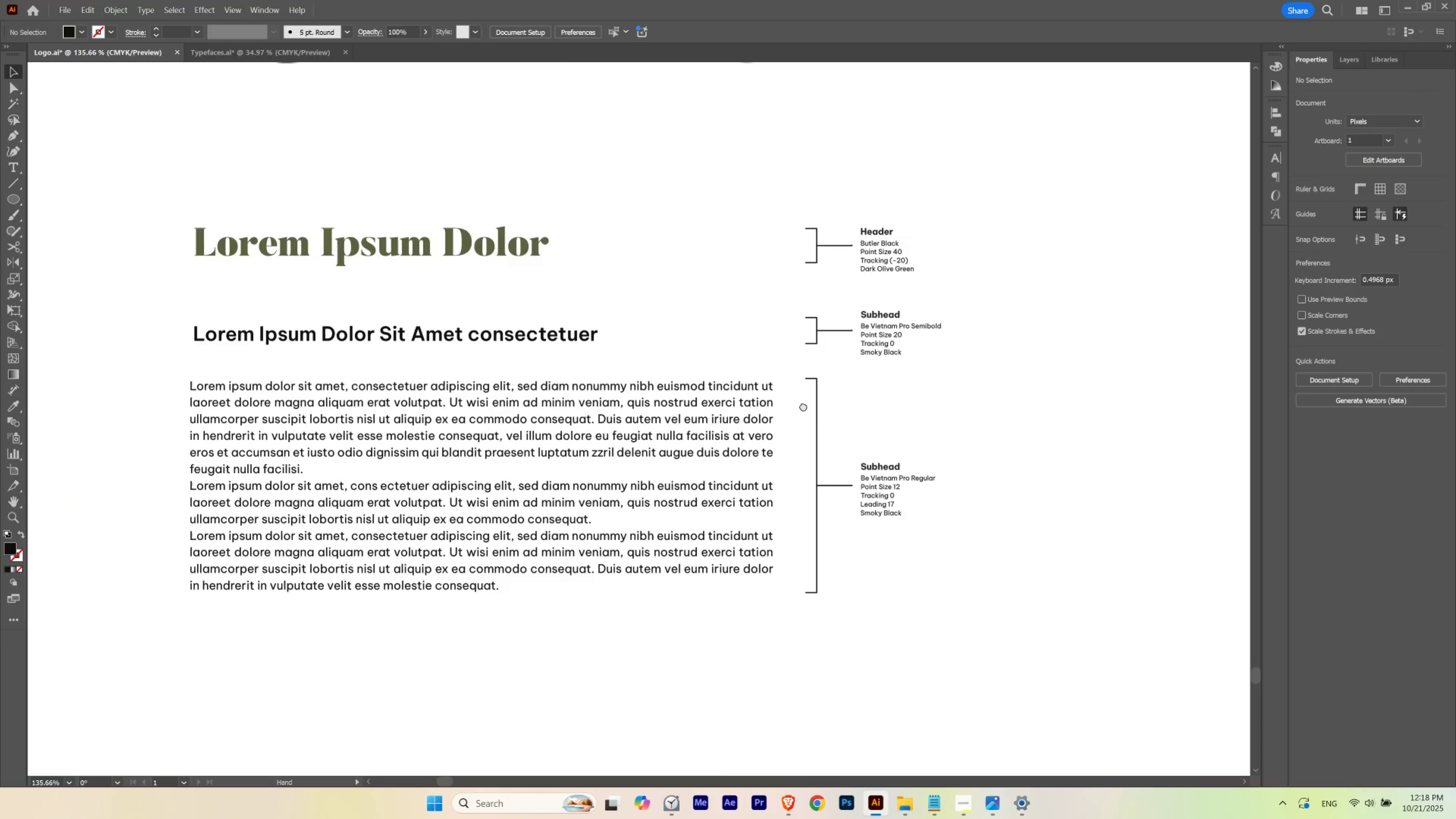 
hold_key(key=Space, duration=1.42)
 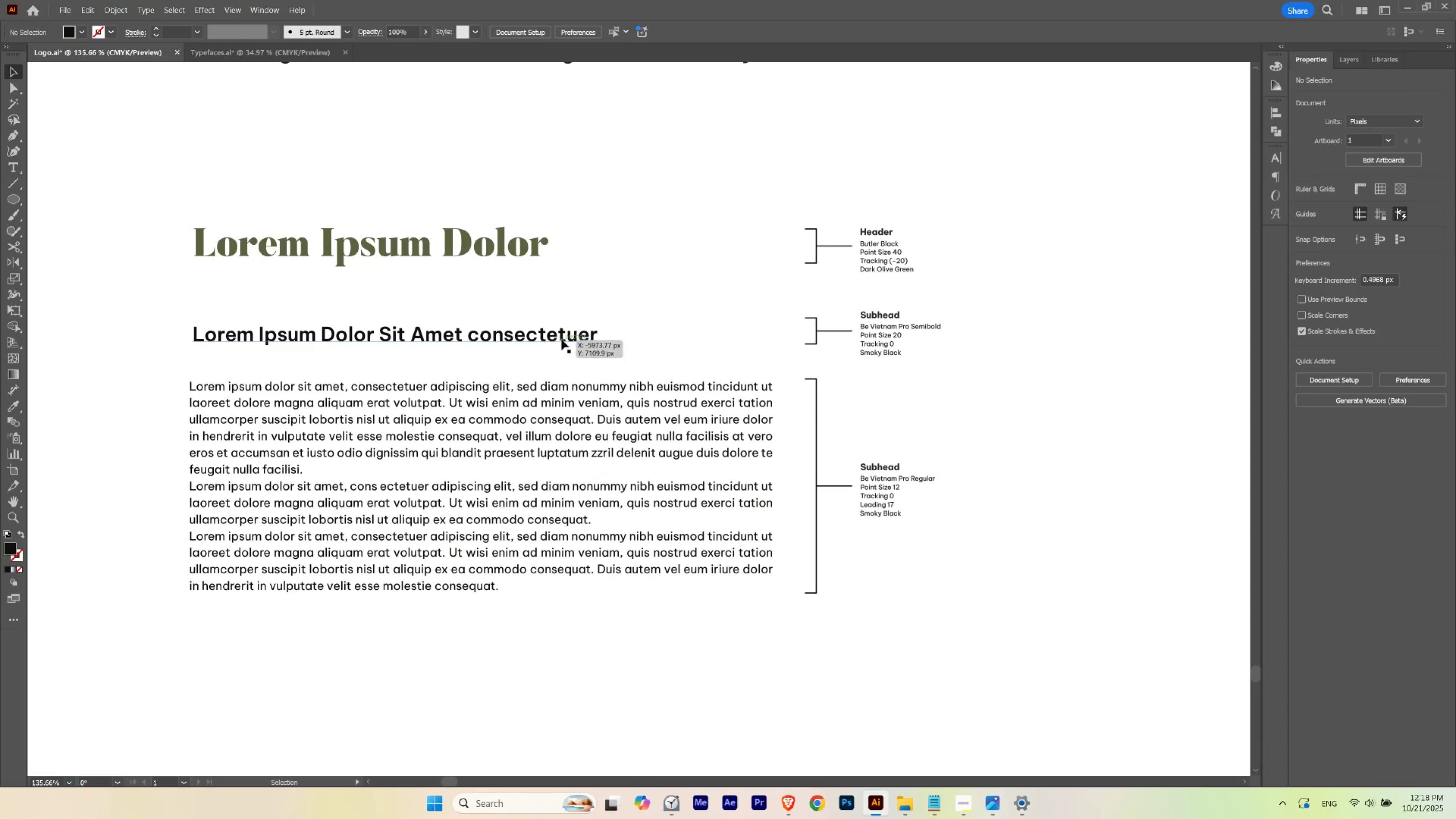 
left_click([561, 339])
 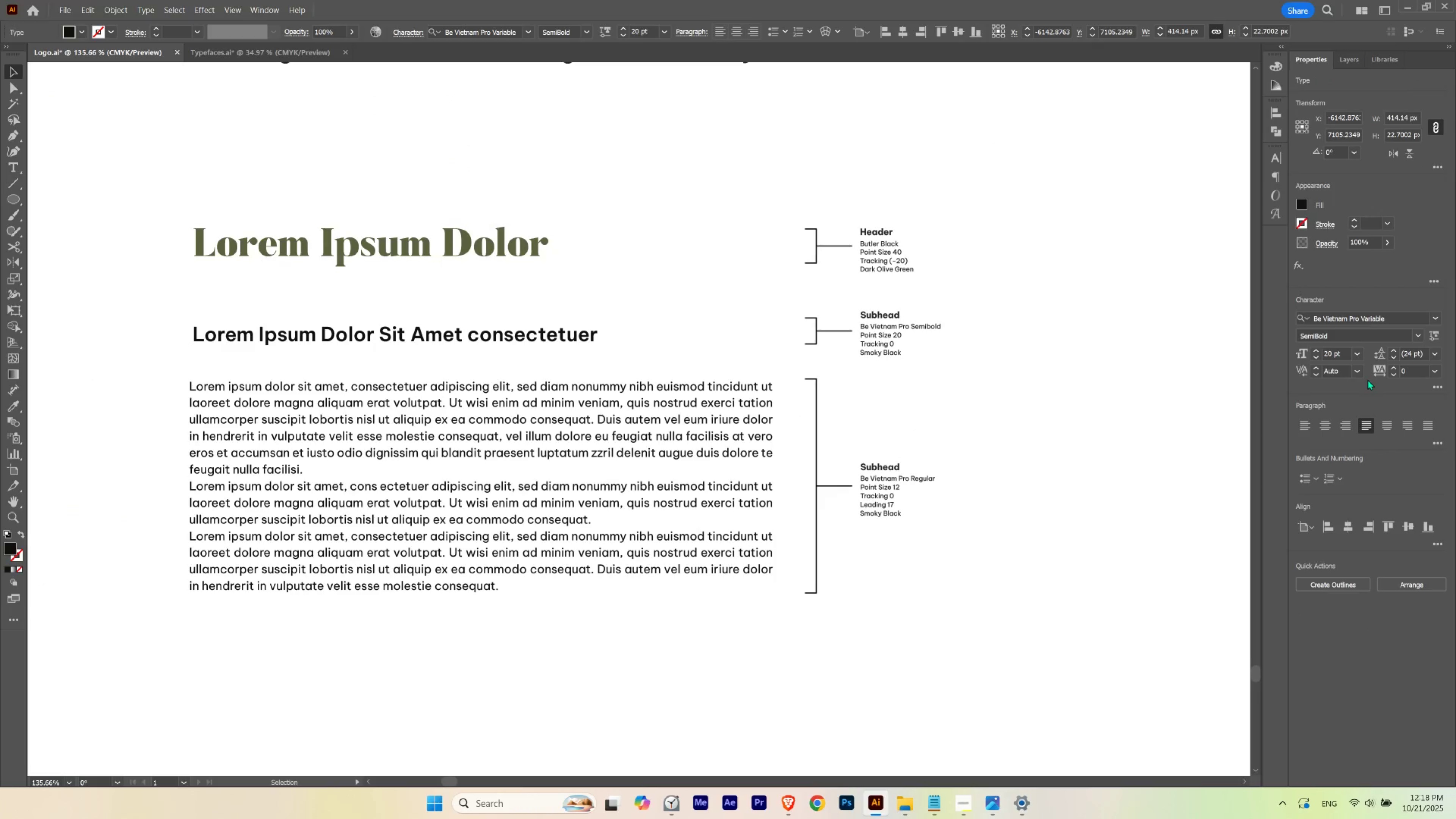 
left_click([461, 337])
 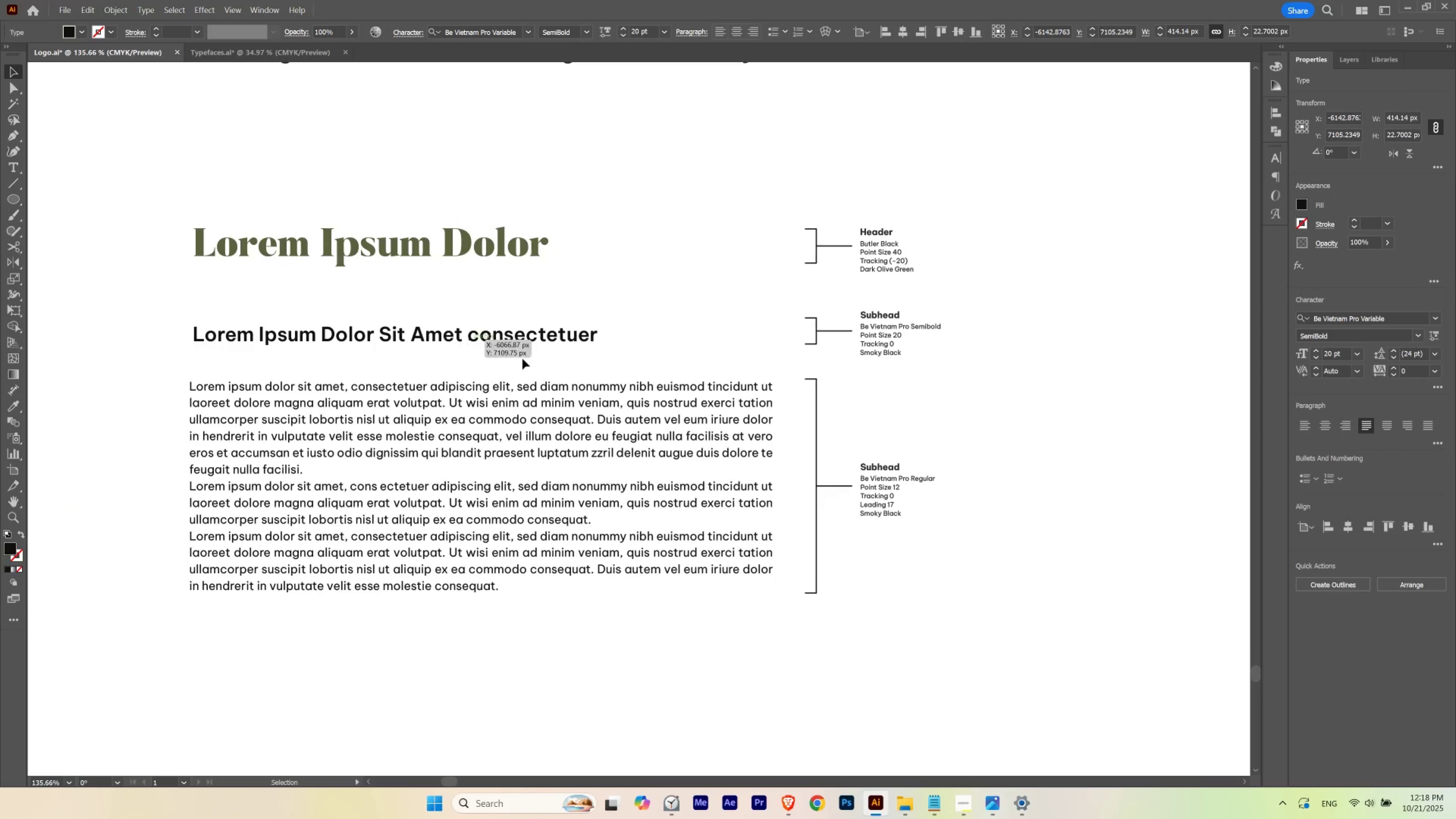 
key(Control+ControlLeft)
 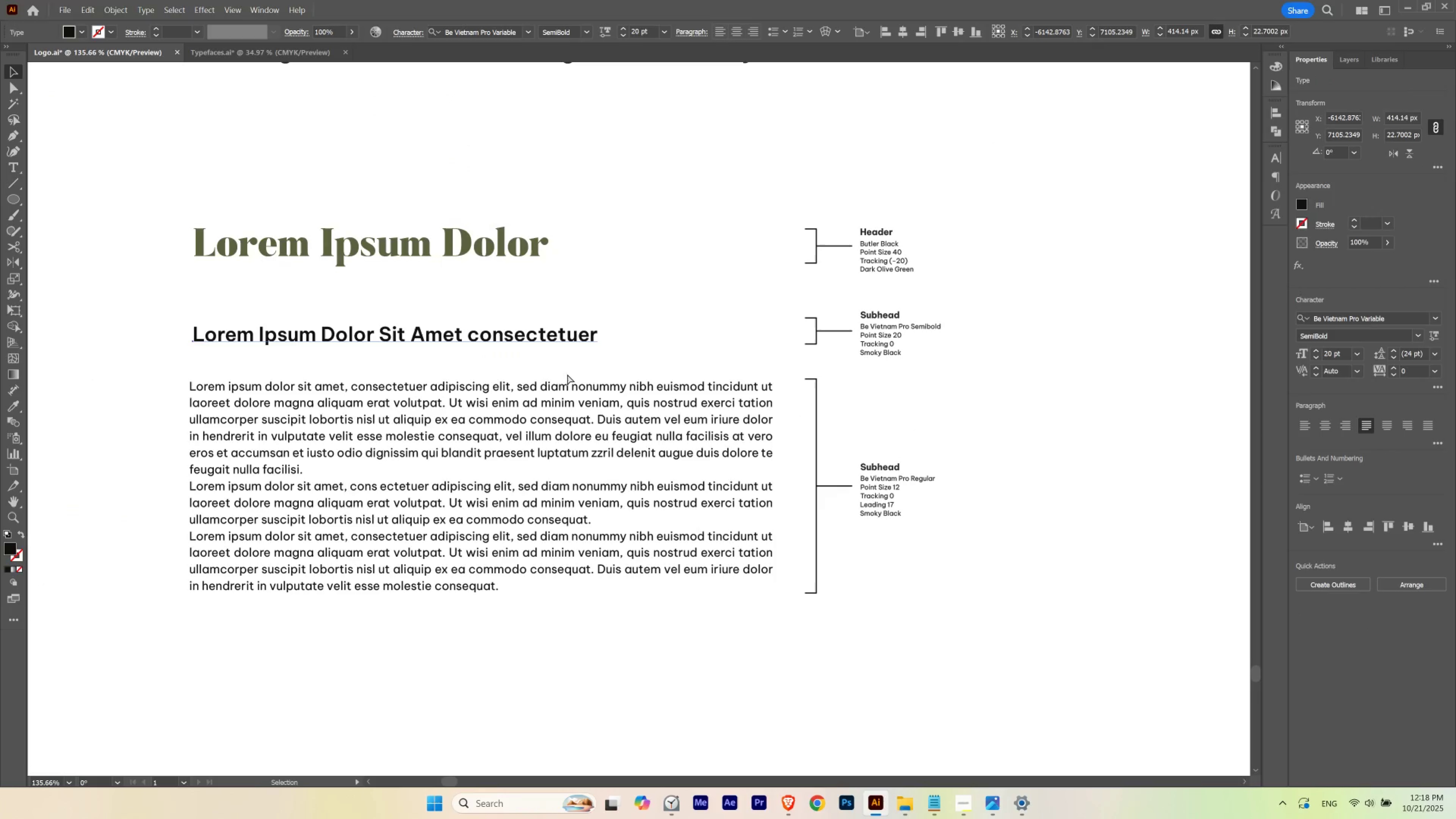 
key(Control+H)
 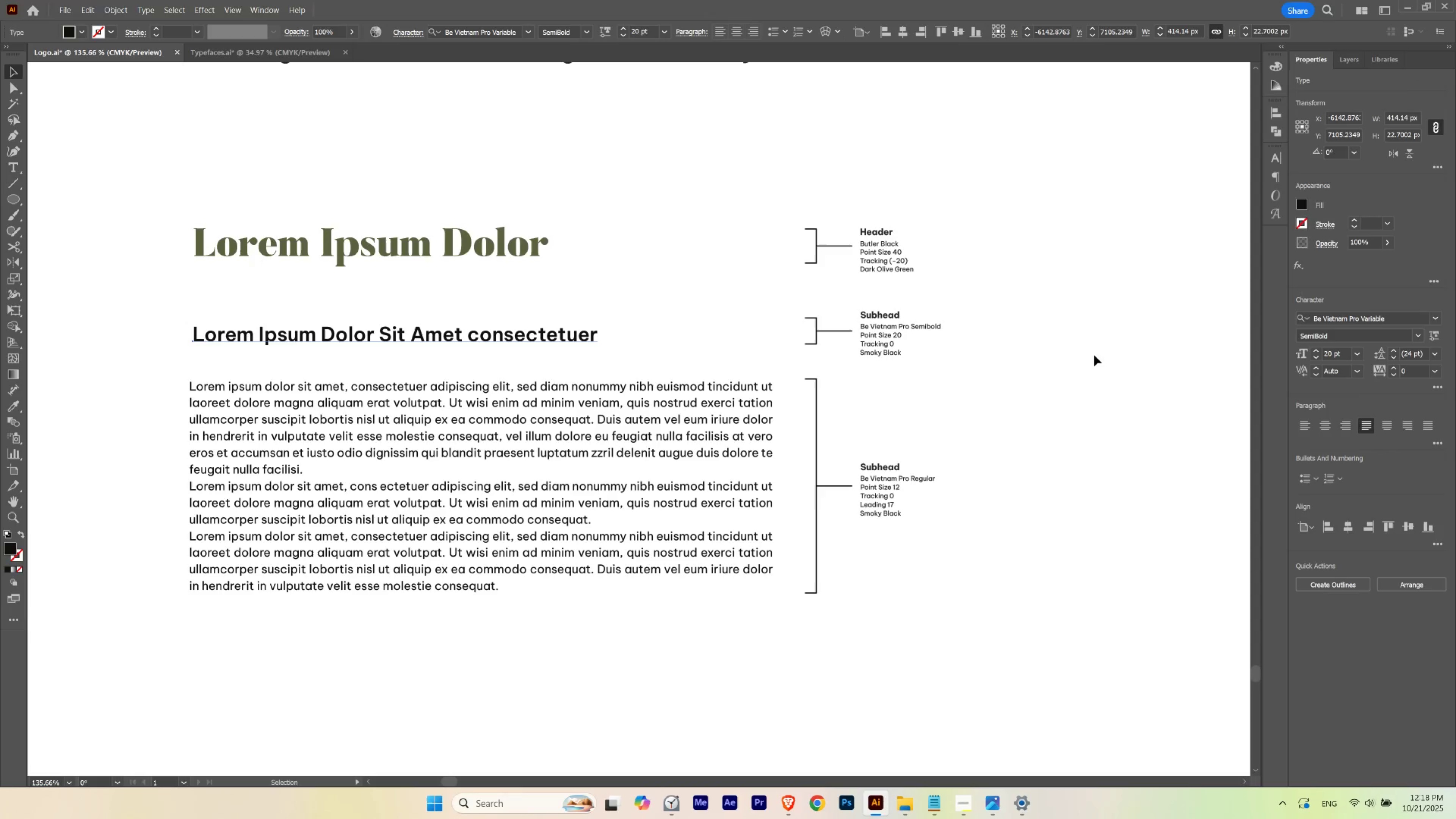 
hold_key(key=Space, duration=0.66)
 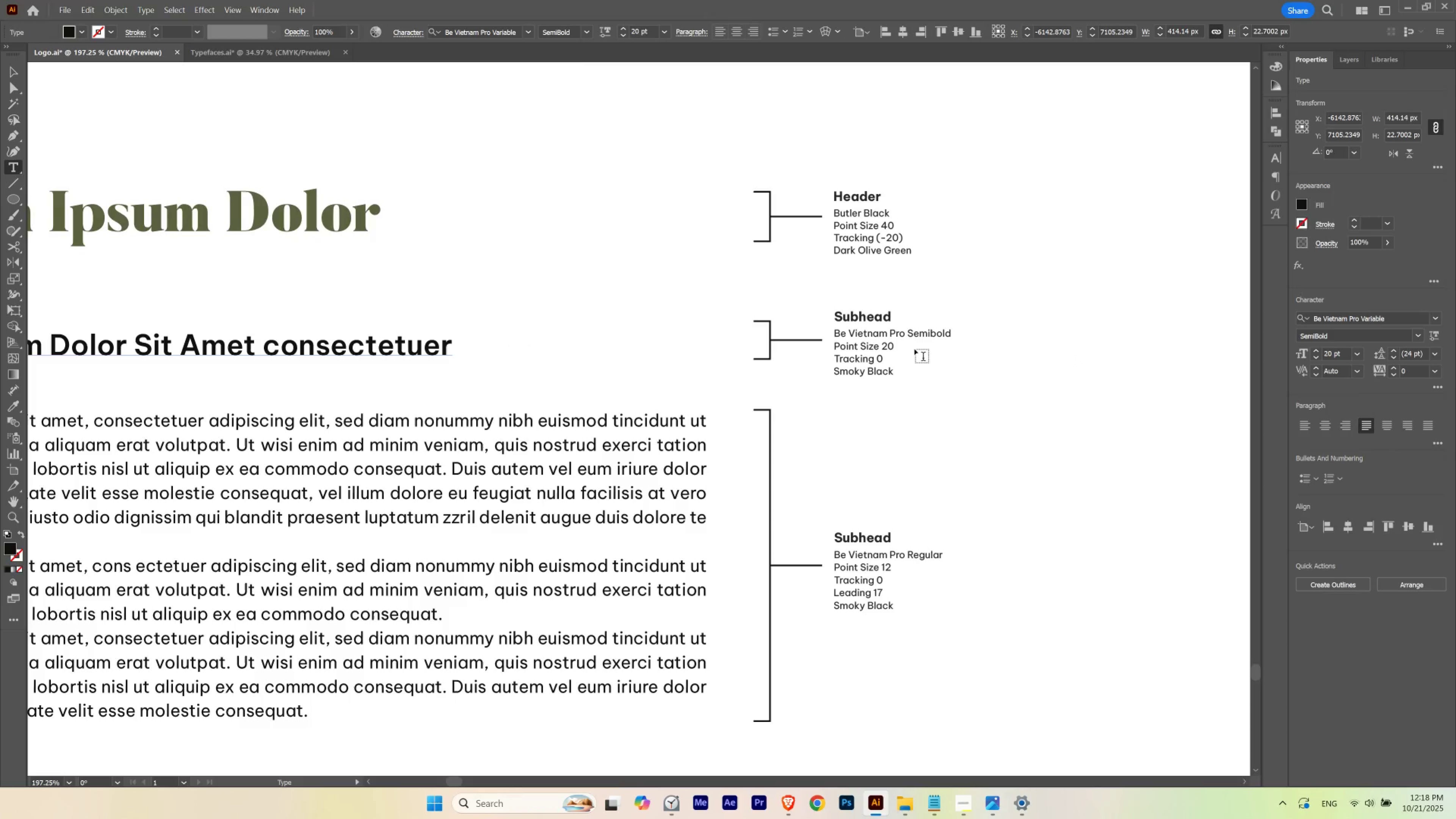 
hold_key(key=ControlLeft, duration=0.63)
 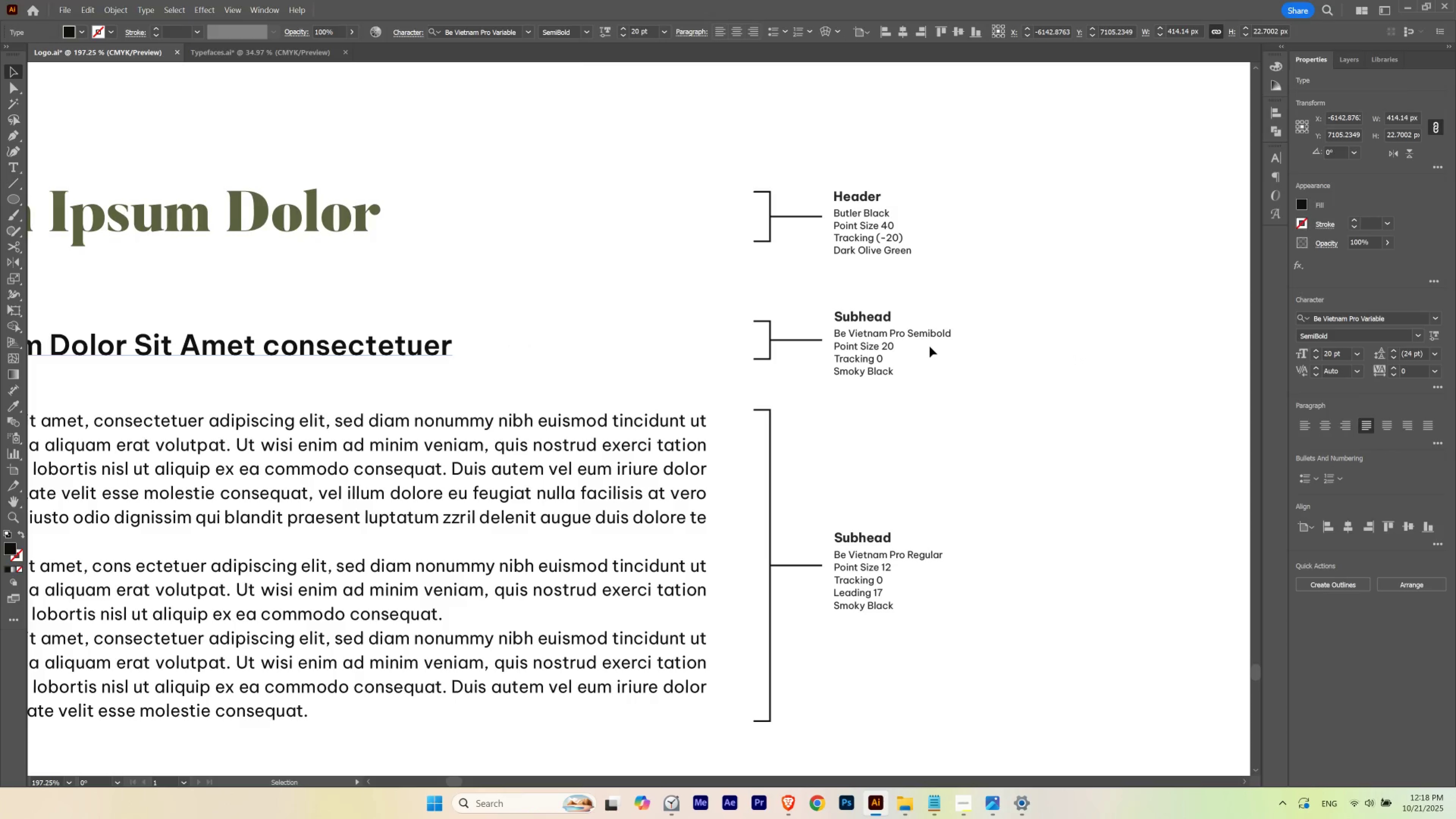 
type(t4)
key(Escape)
 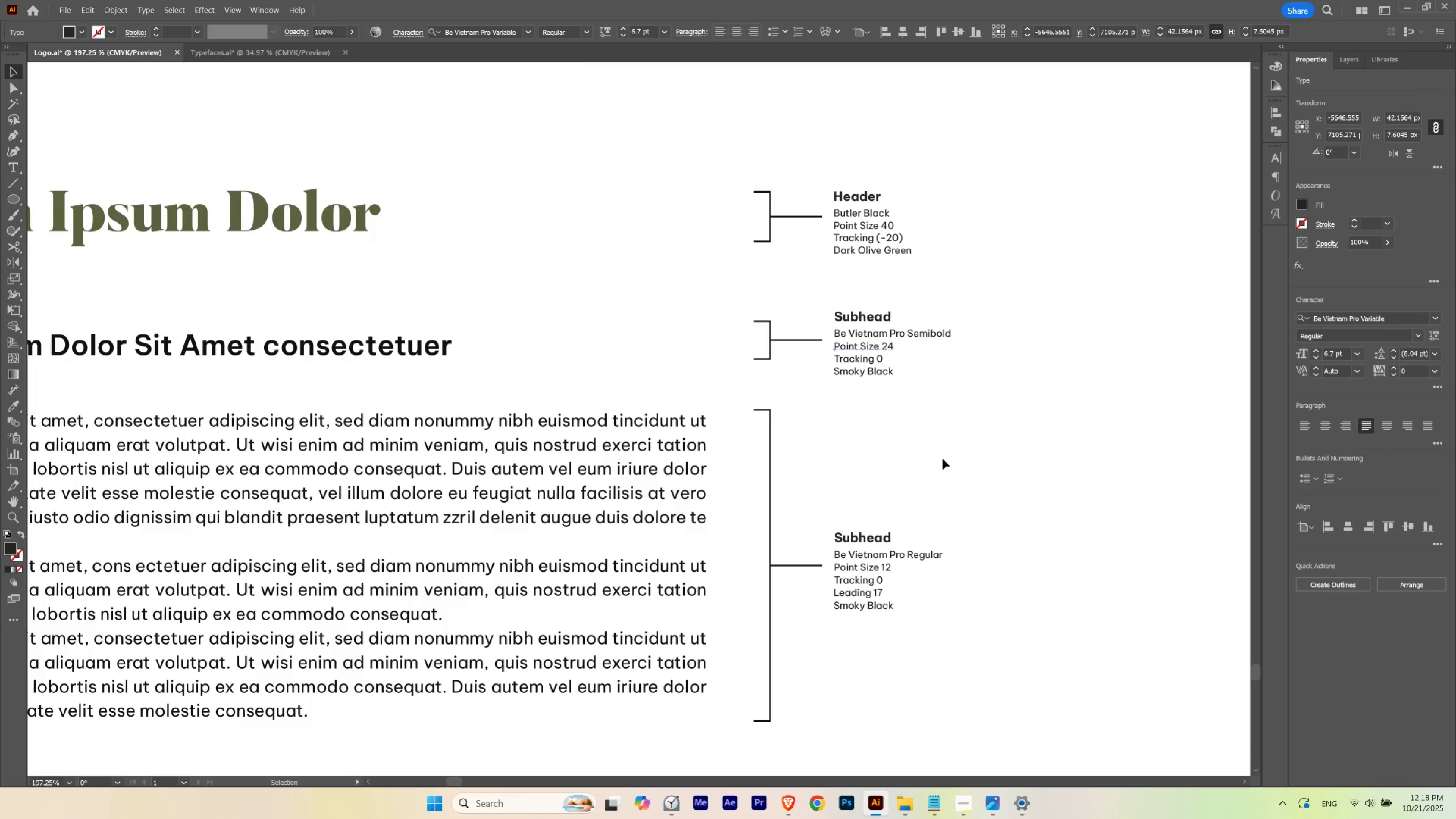 
left_click([942, 459])
 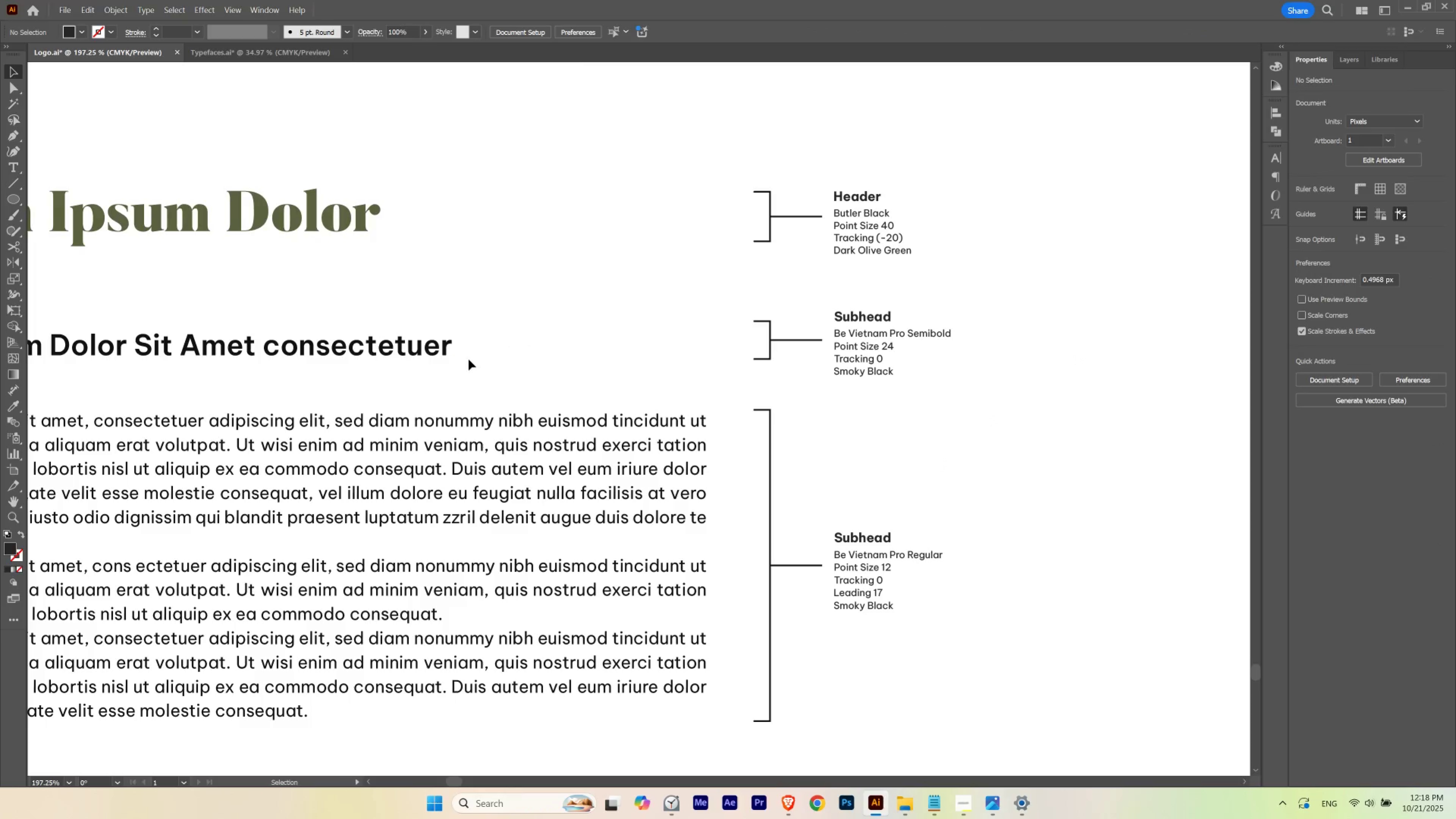 
left_click([445, 348])
 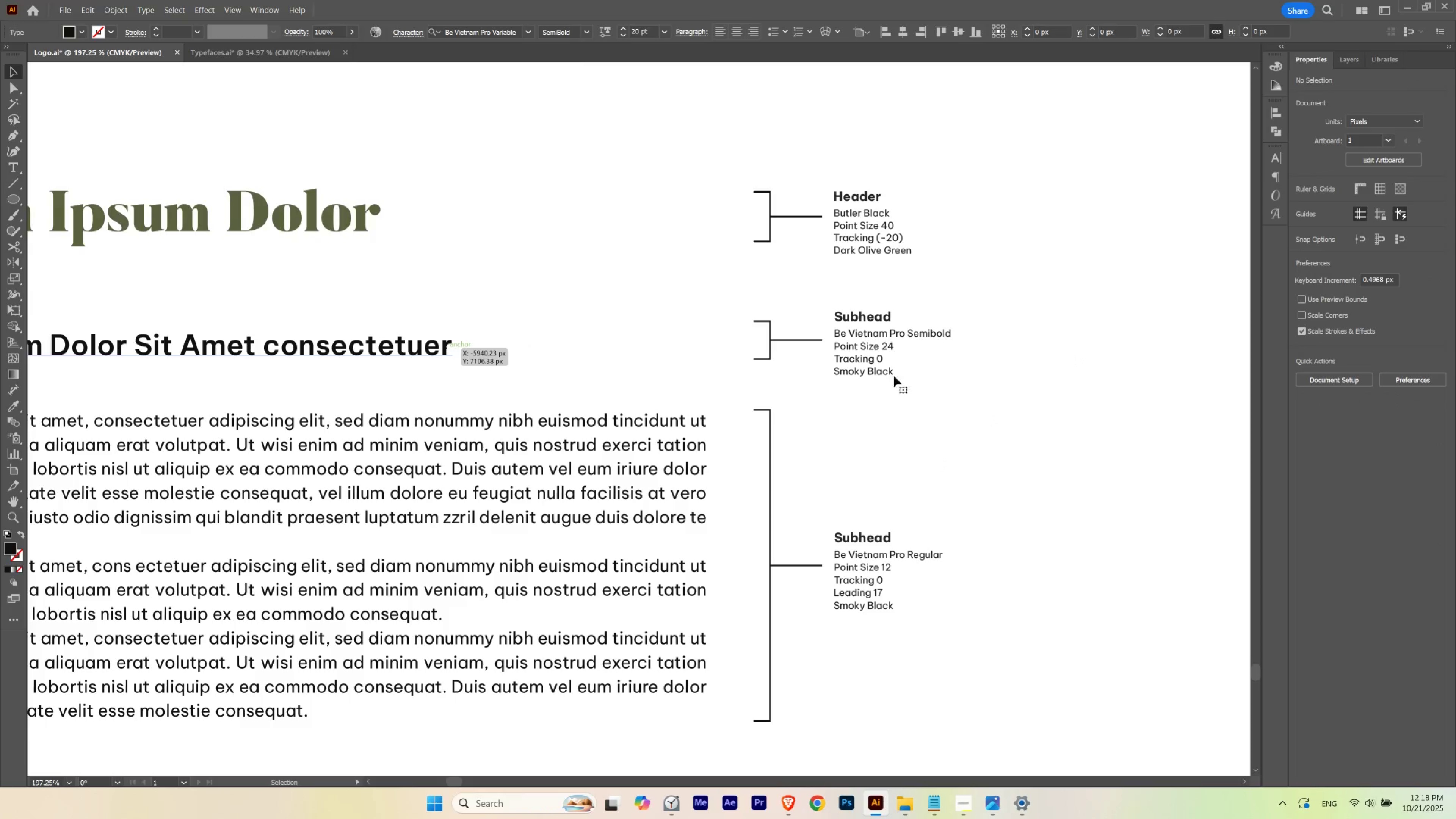 
mouse_move([1412, 383])
 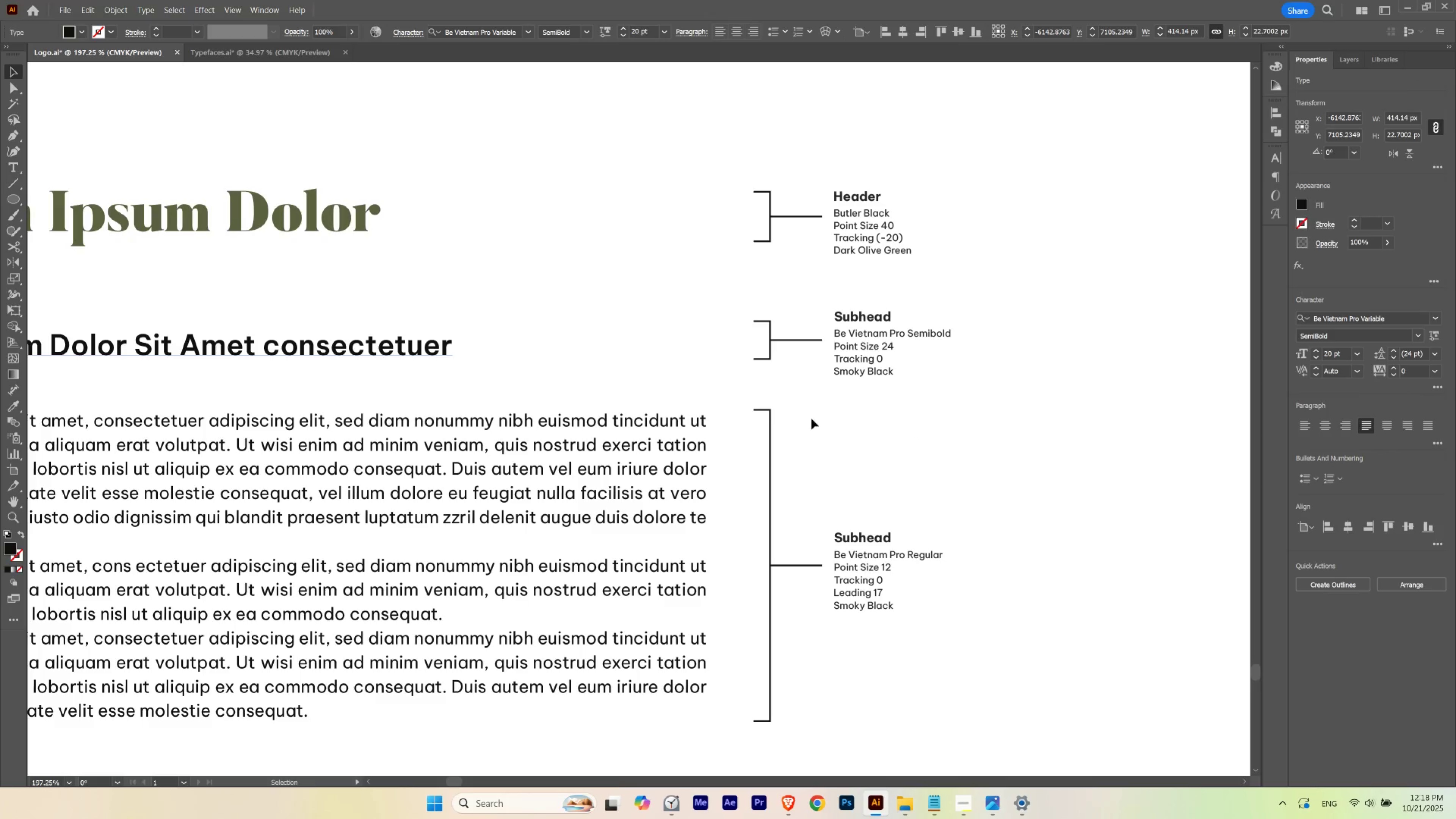 
hold_key(key=ControlLeft, duration=0.52)
 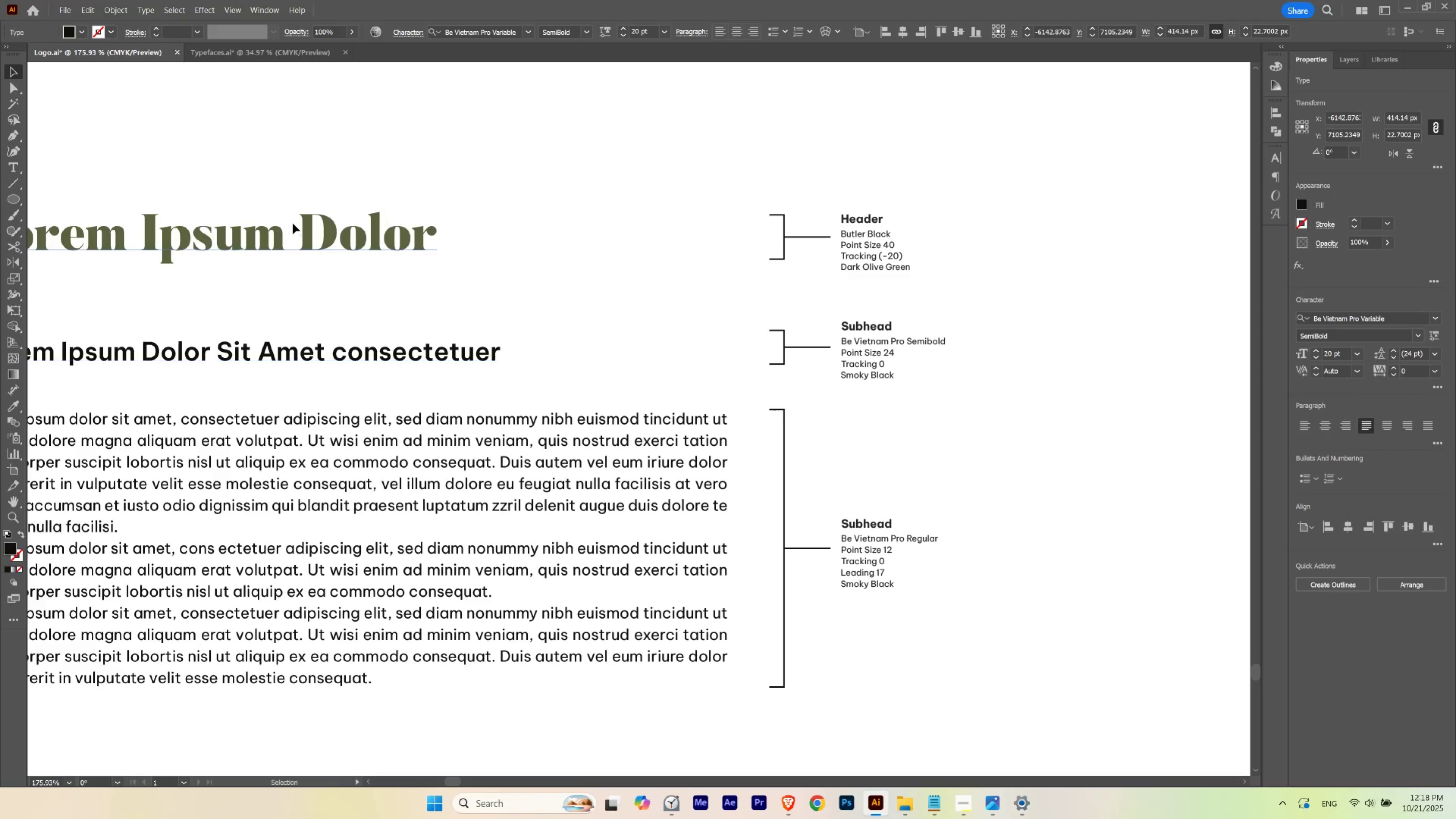 
hold_key(key=Space, duration=0.55)
 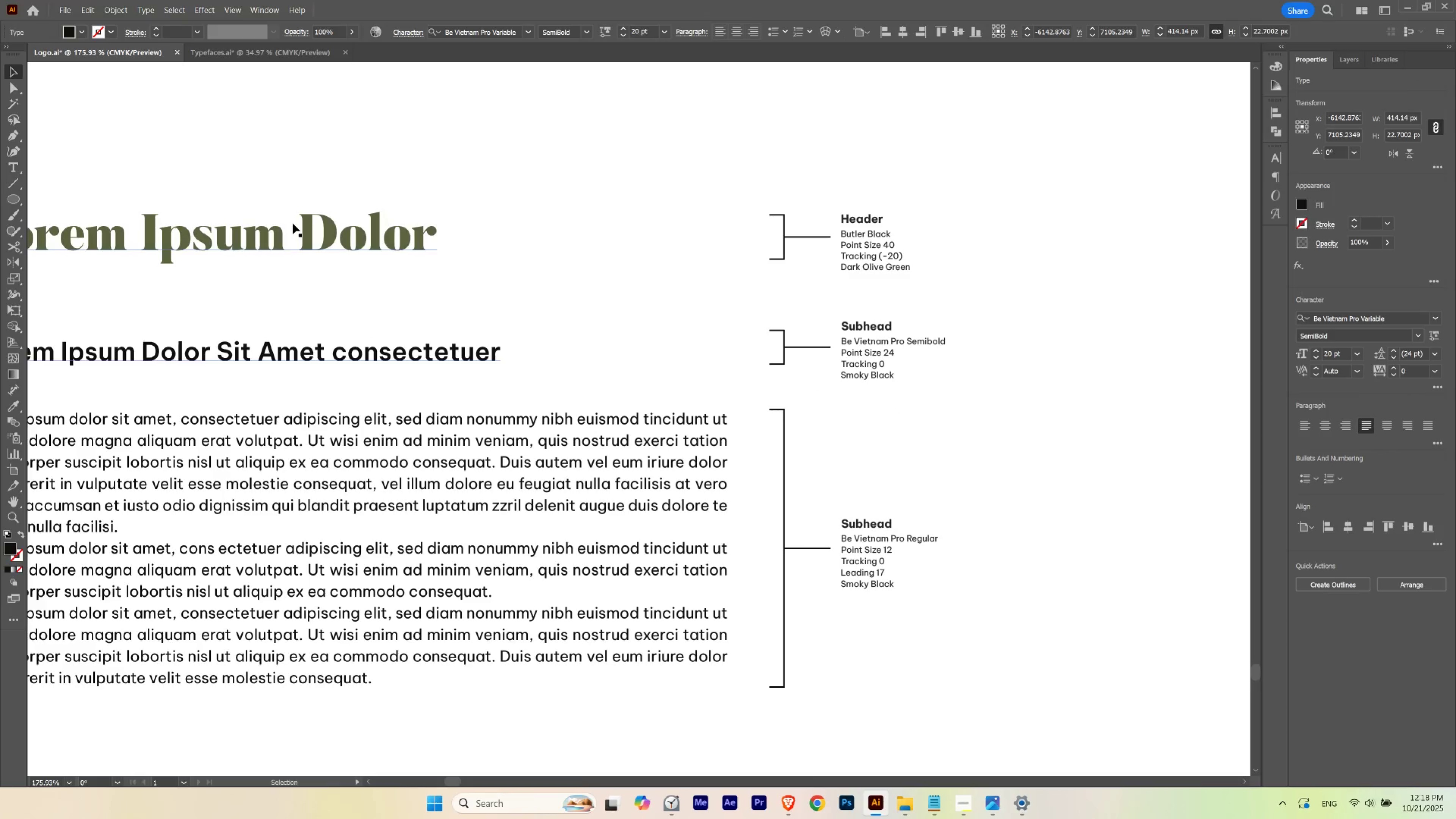 
left_click([293, 223])
 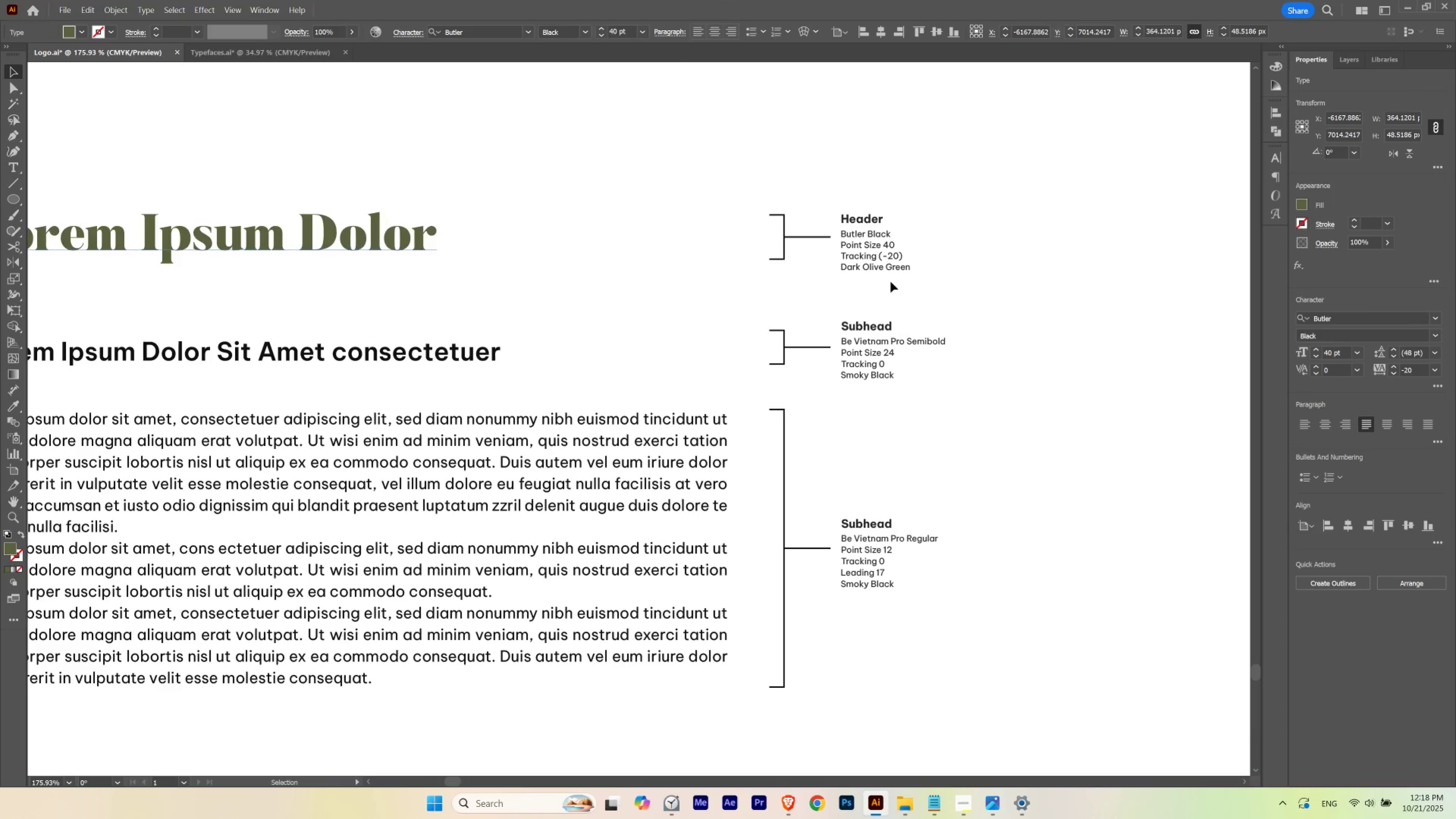 
wait(5.67)
 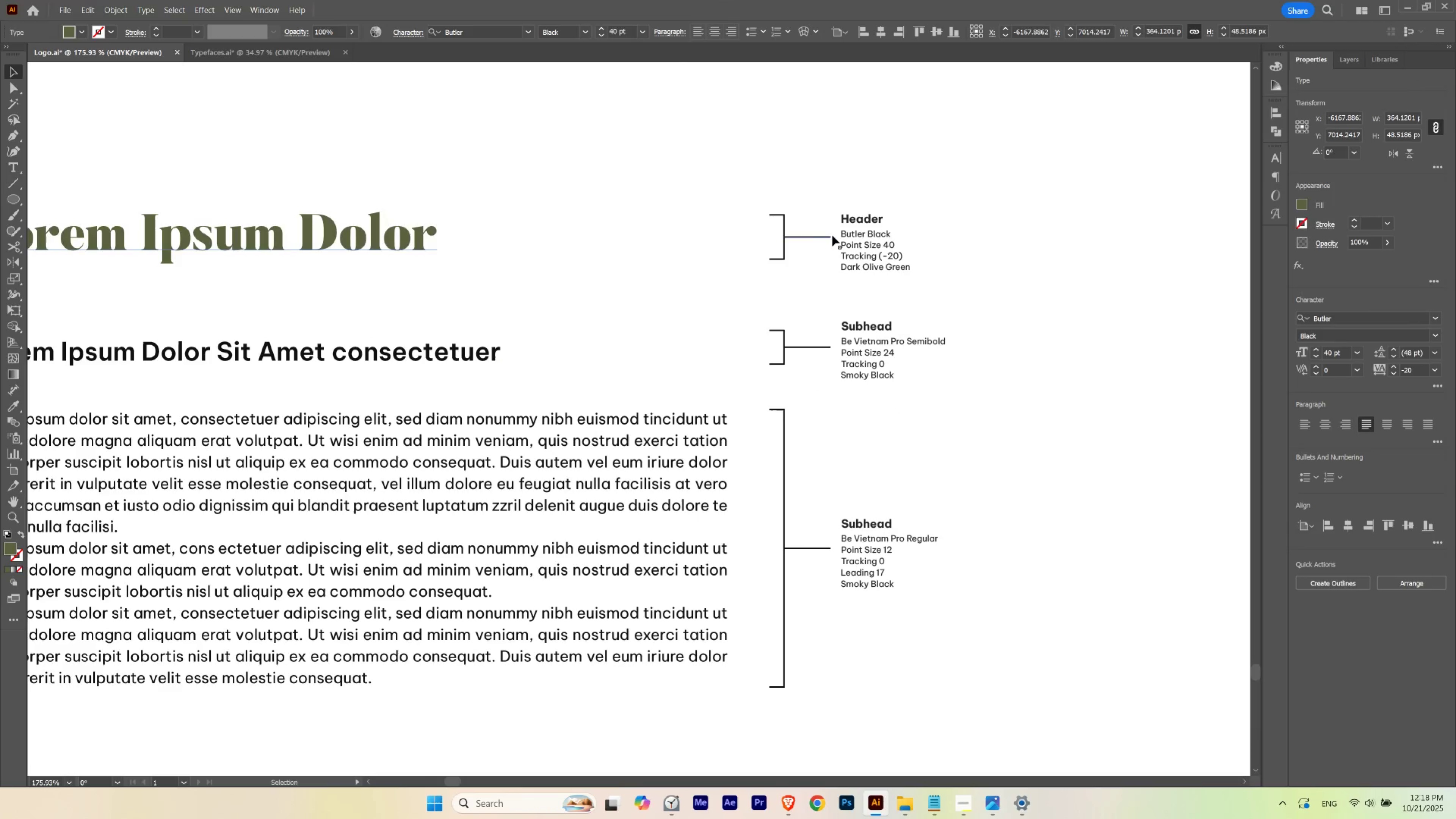 
left_click([943, 300])
 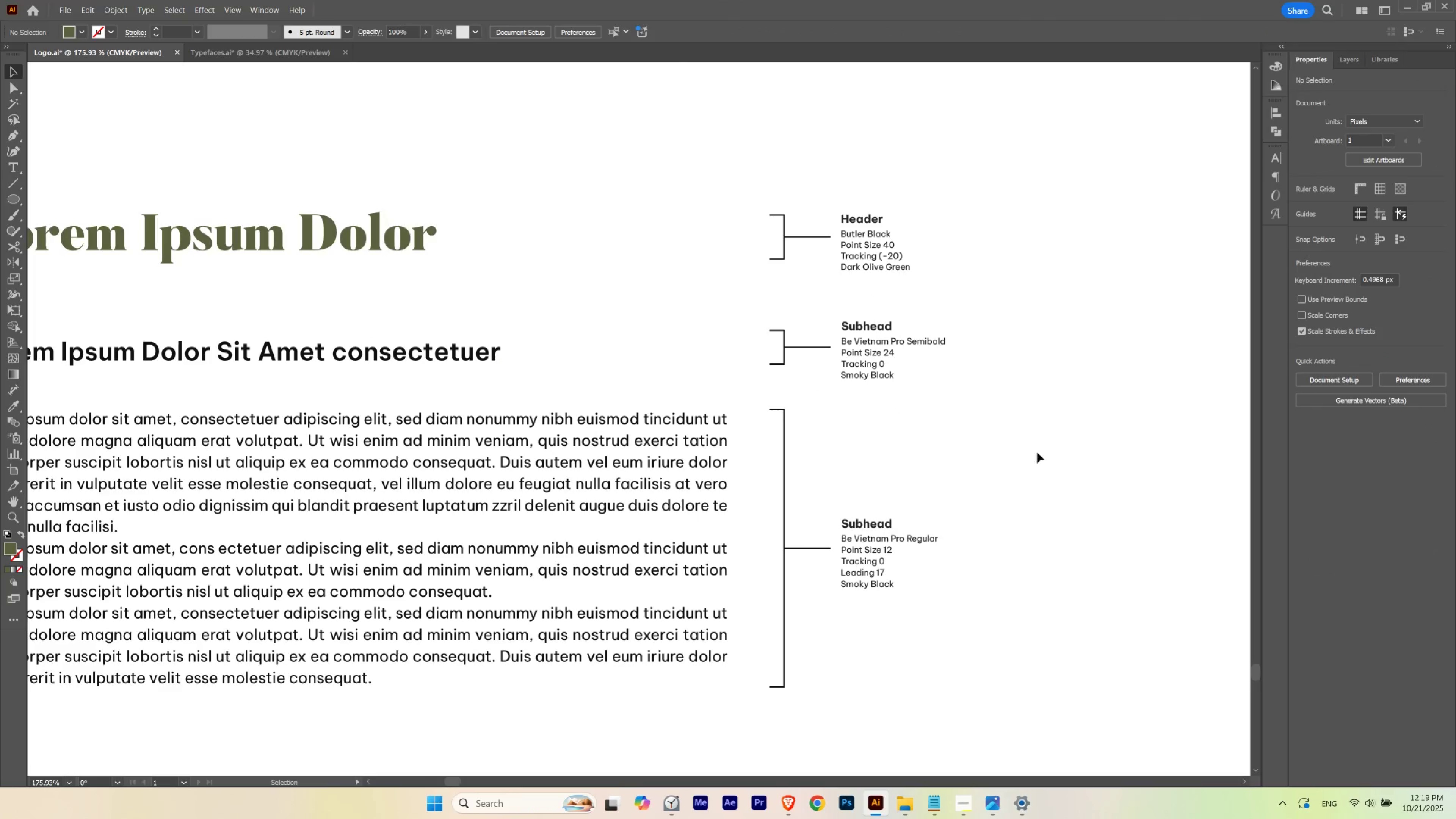 
hold_key(key=Space, duration=2.9)
 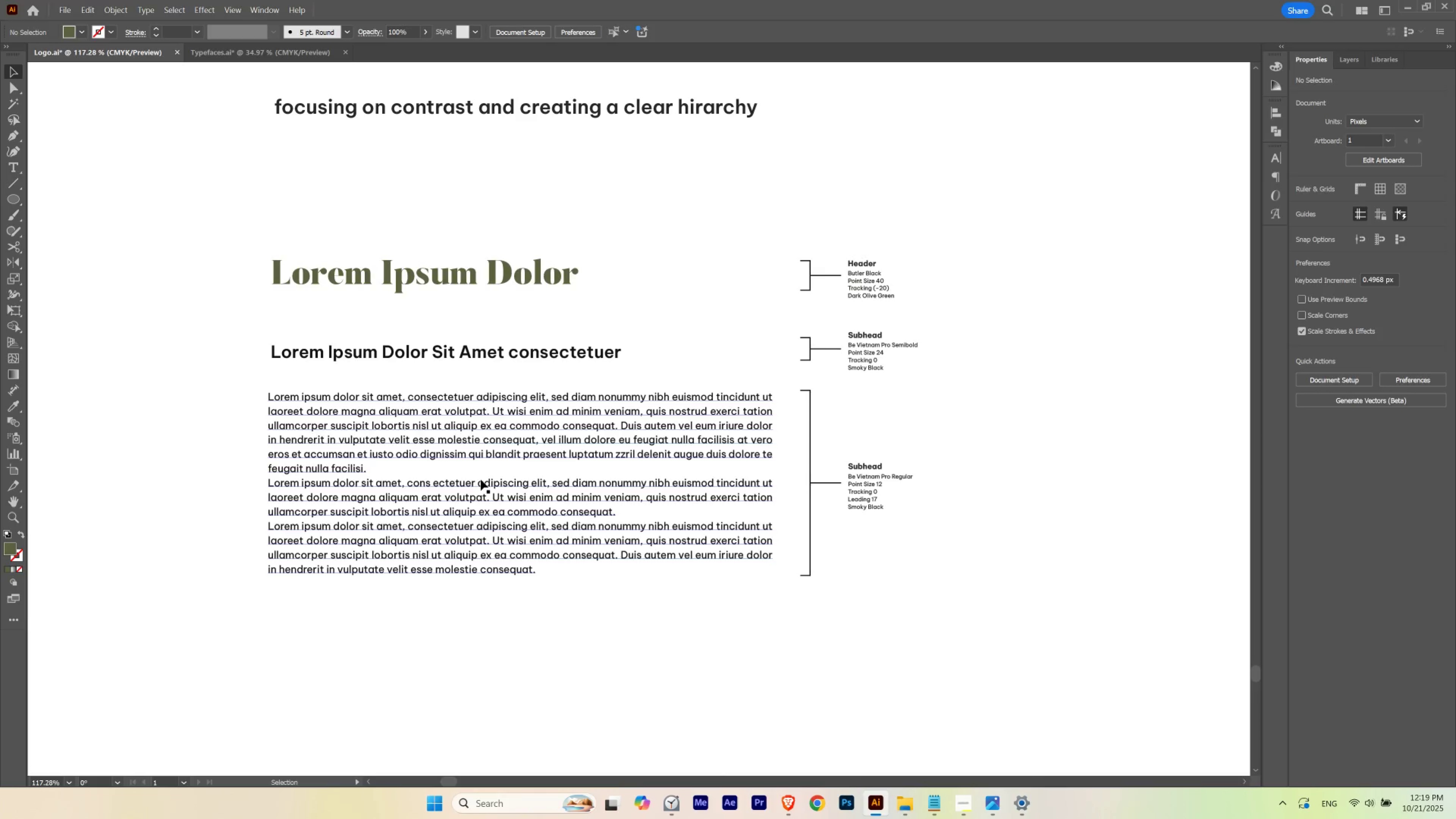 
hold_key(key=ControlLeft, duration=0.81)
 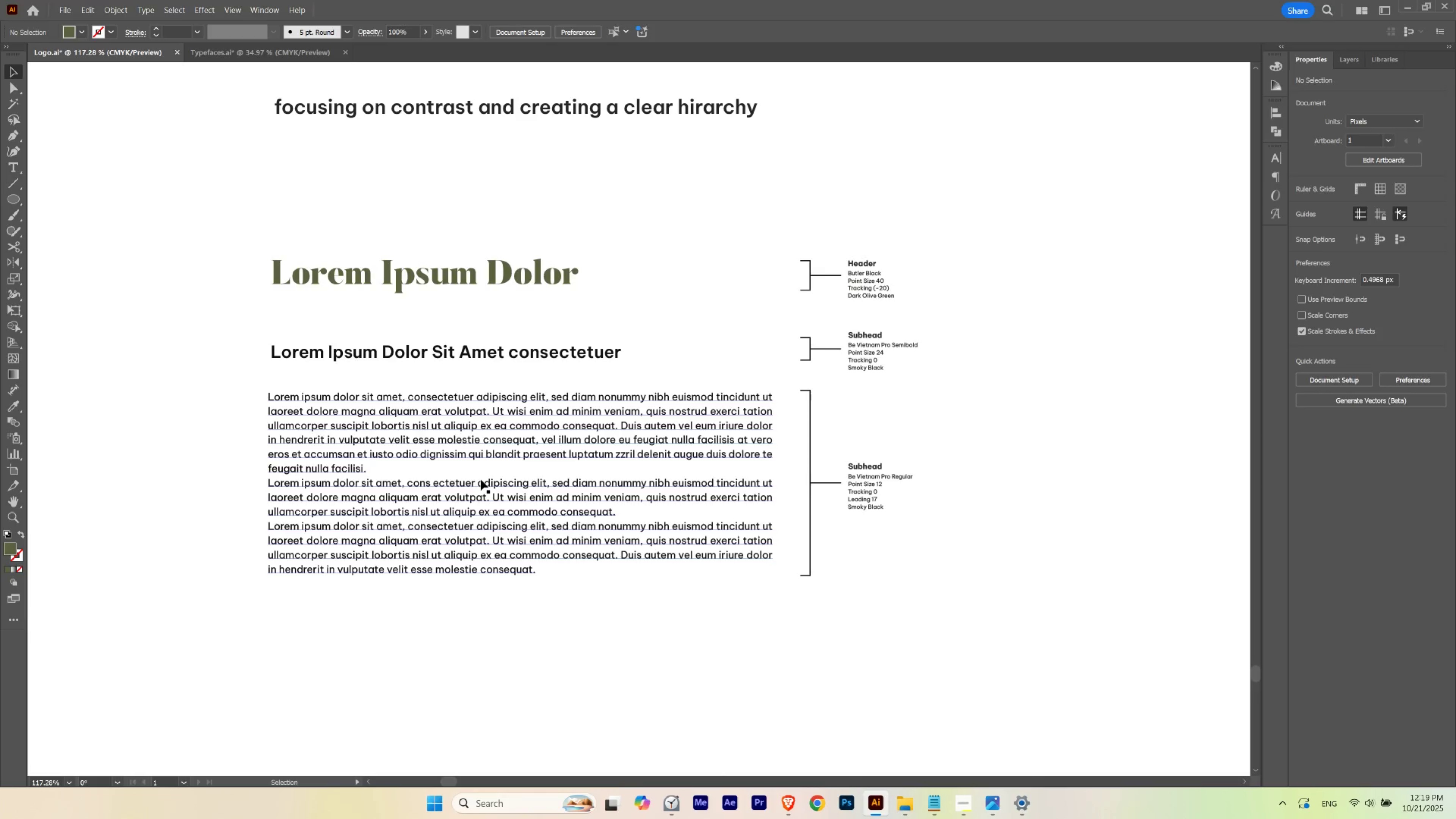 
wait(8.37)
 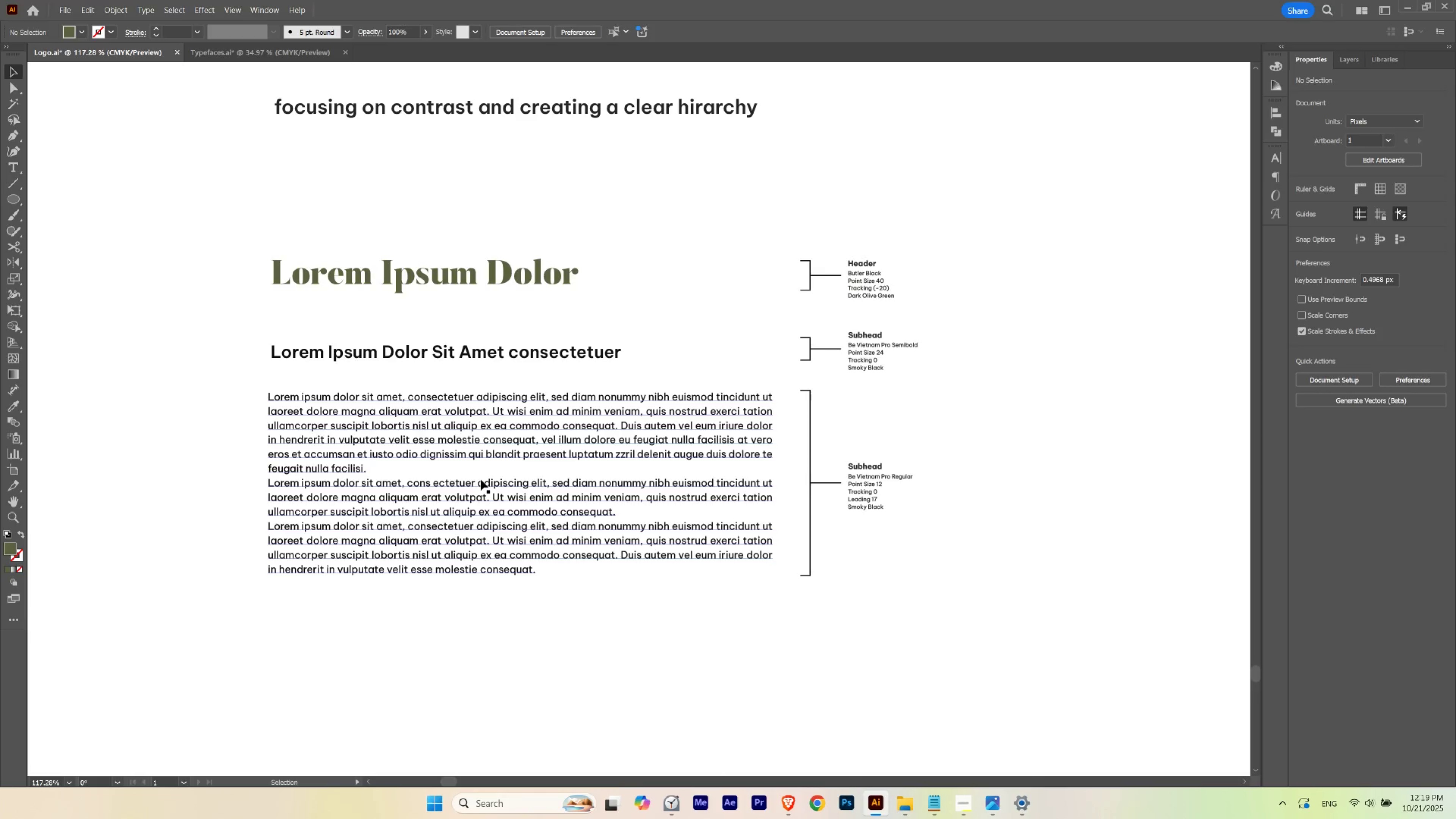 
hold_key(key=ControlLeft, duration=0.56)
 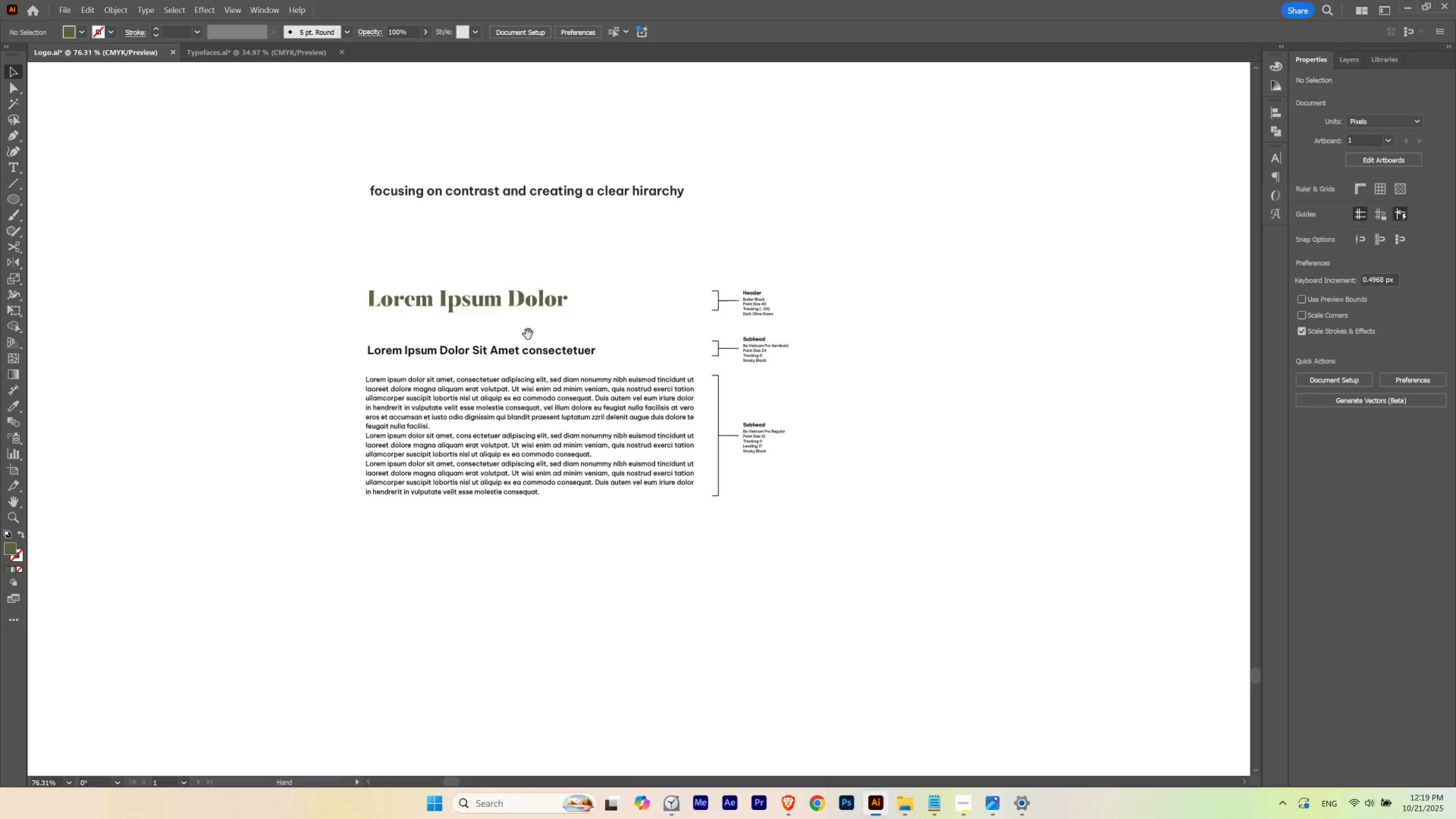 
hold_key(key=Space, duration=1.53)
 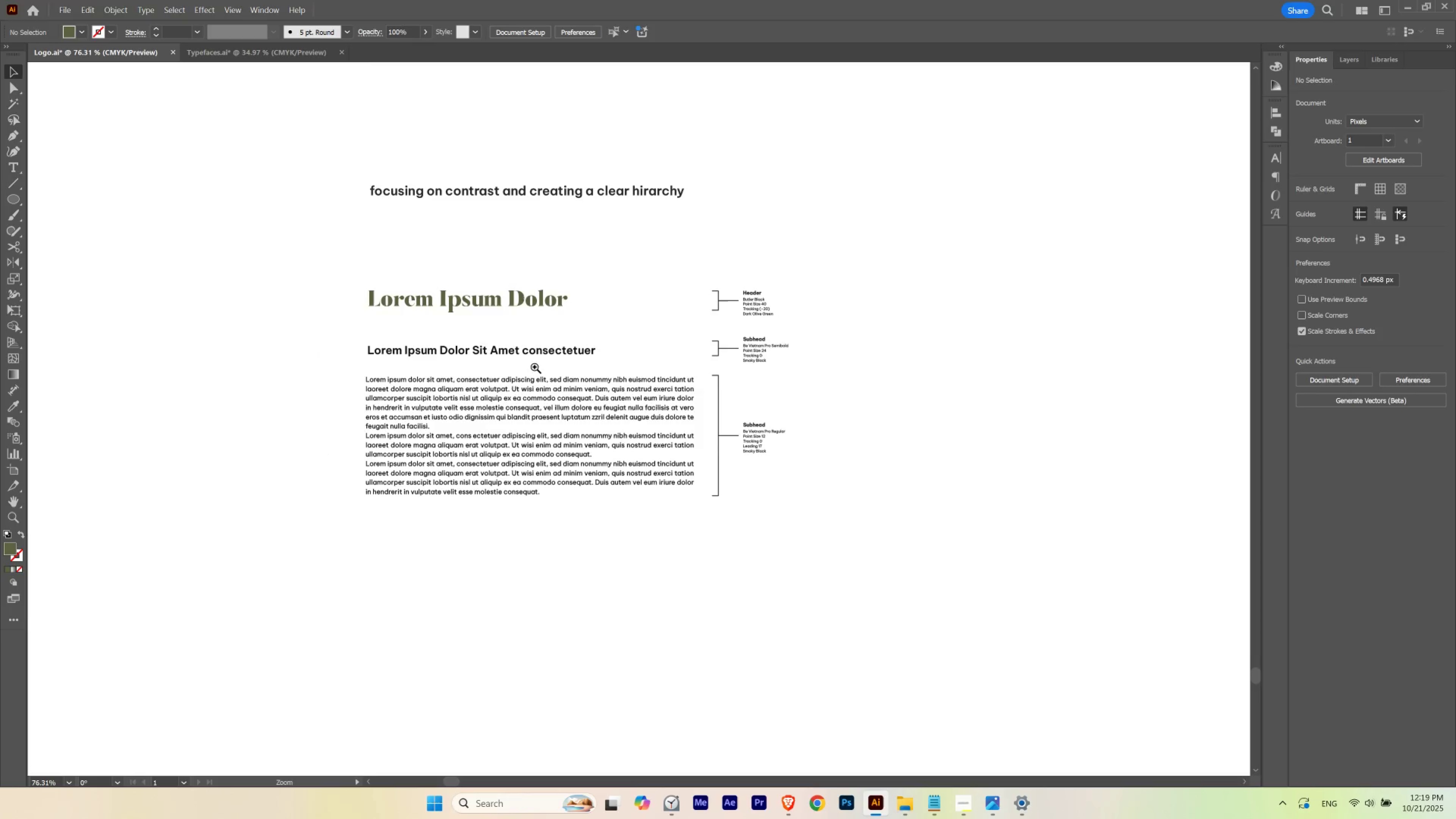 
hold_key(key=Space, duration=1.37)
 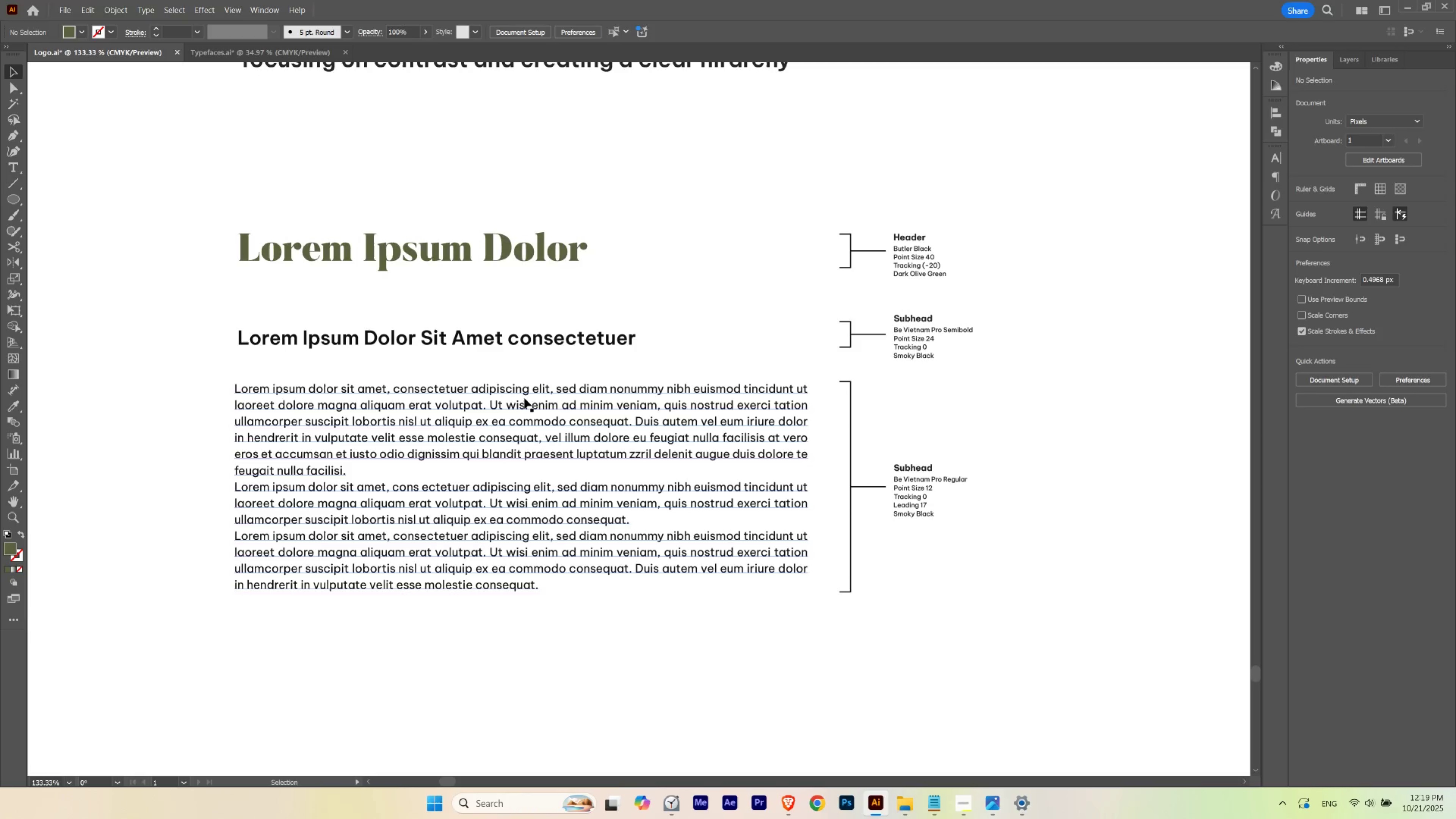 
hold_key(key=ControlLeft, duration=0.58)
 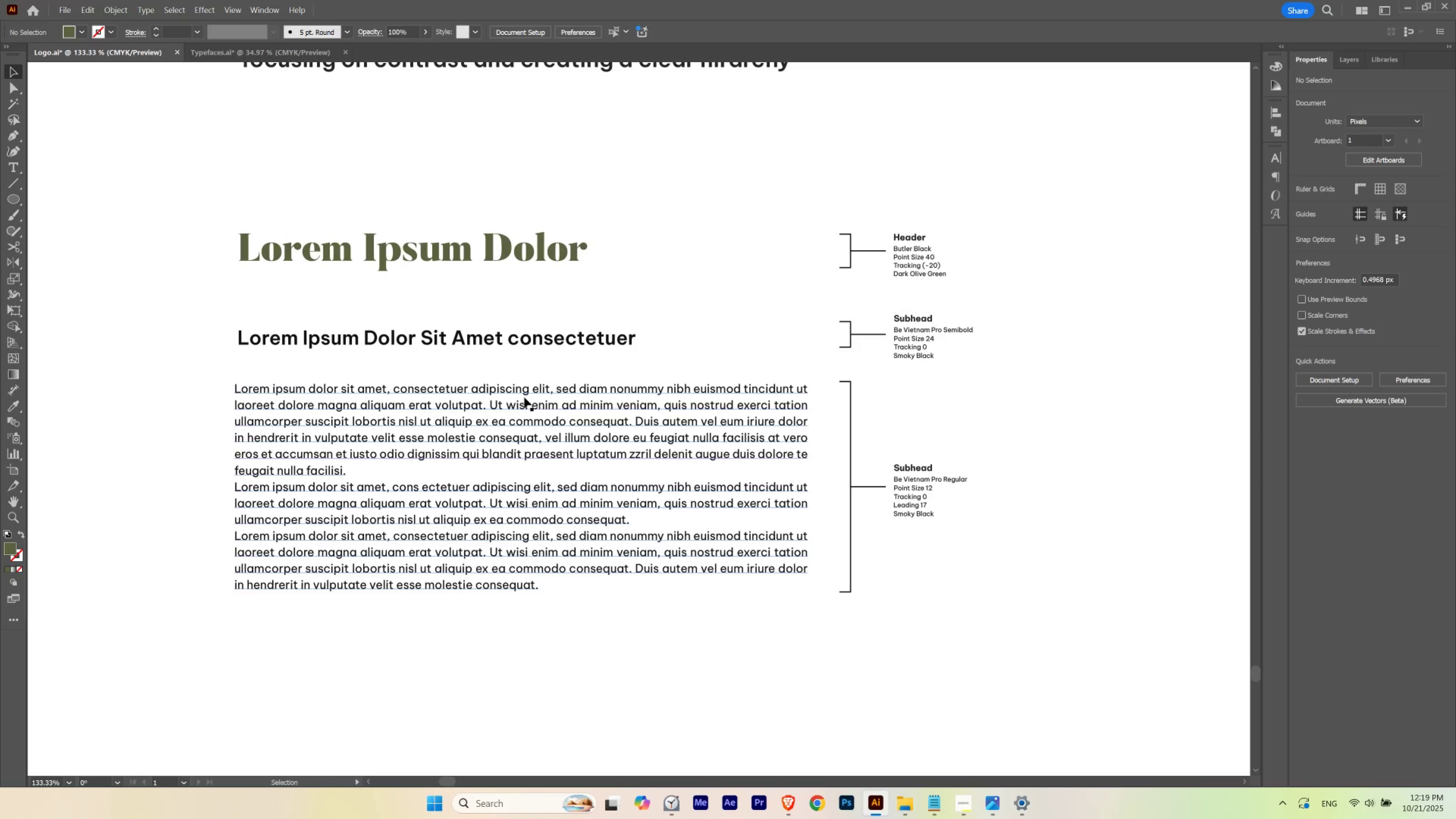 
key(T)
 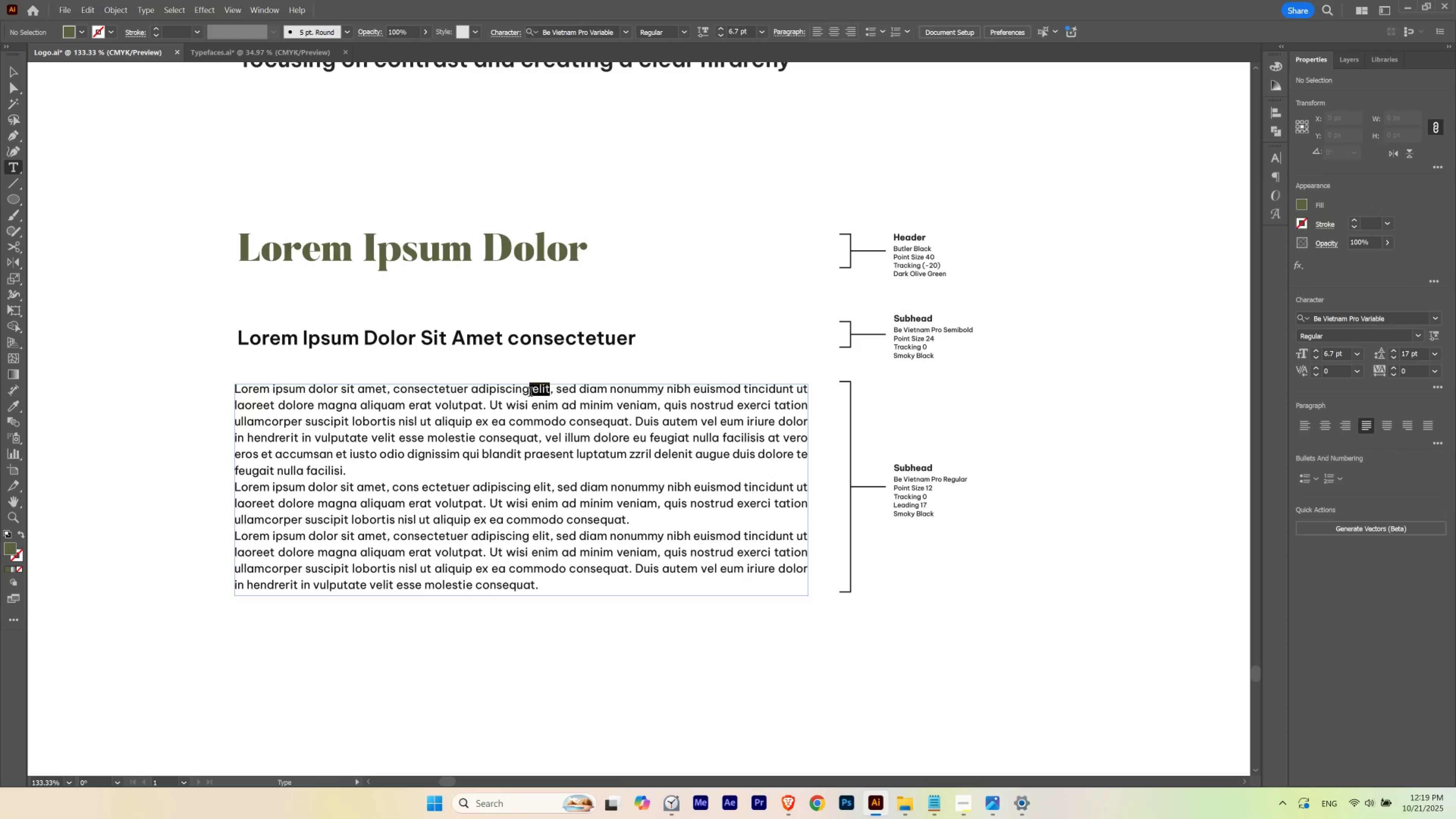 
key(Control+C)
 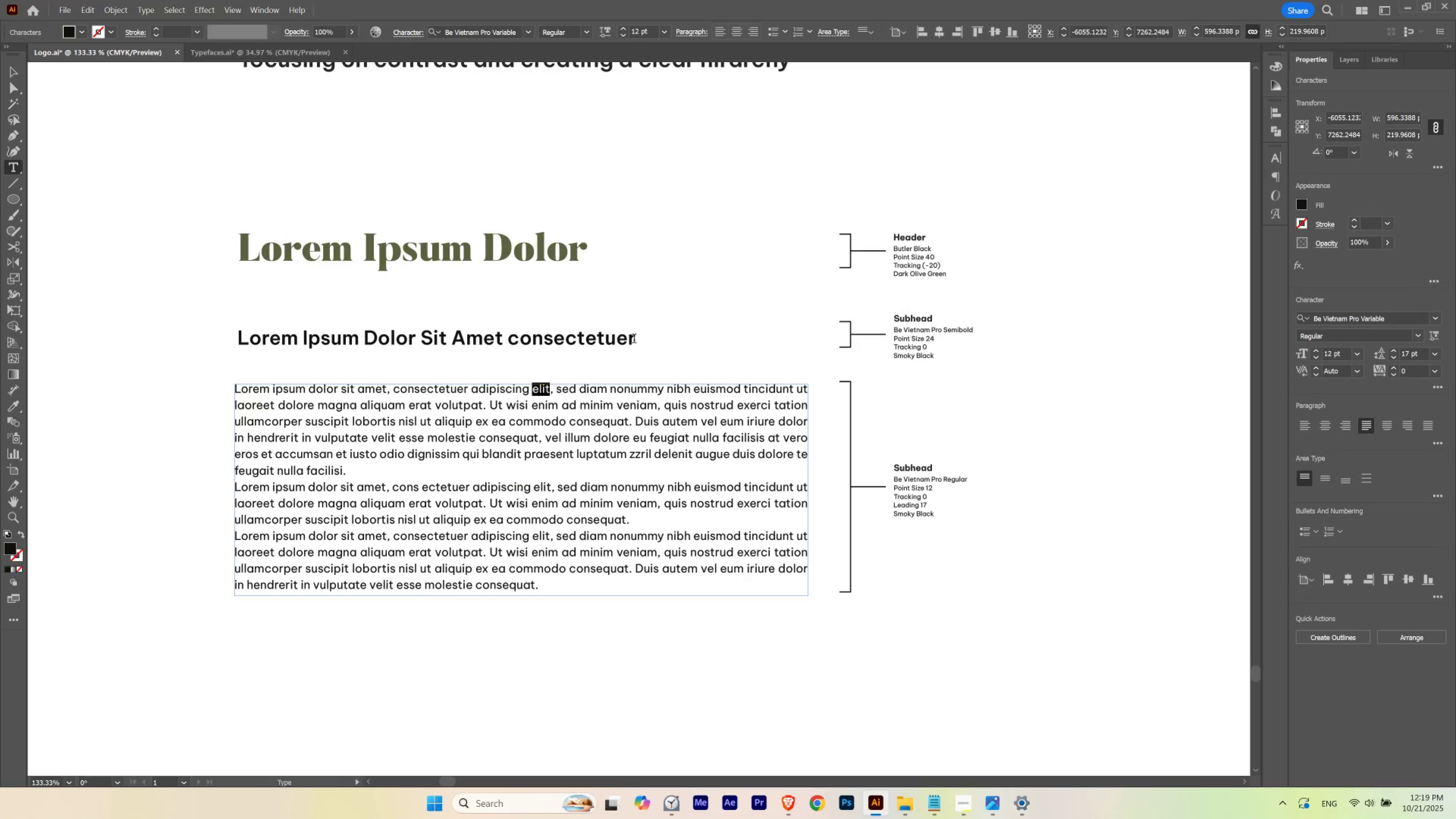 
left_click([634, 340])
 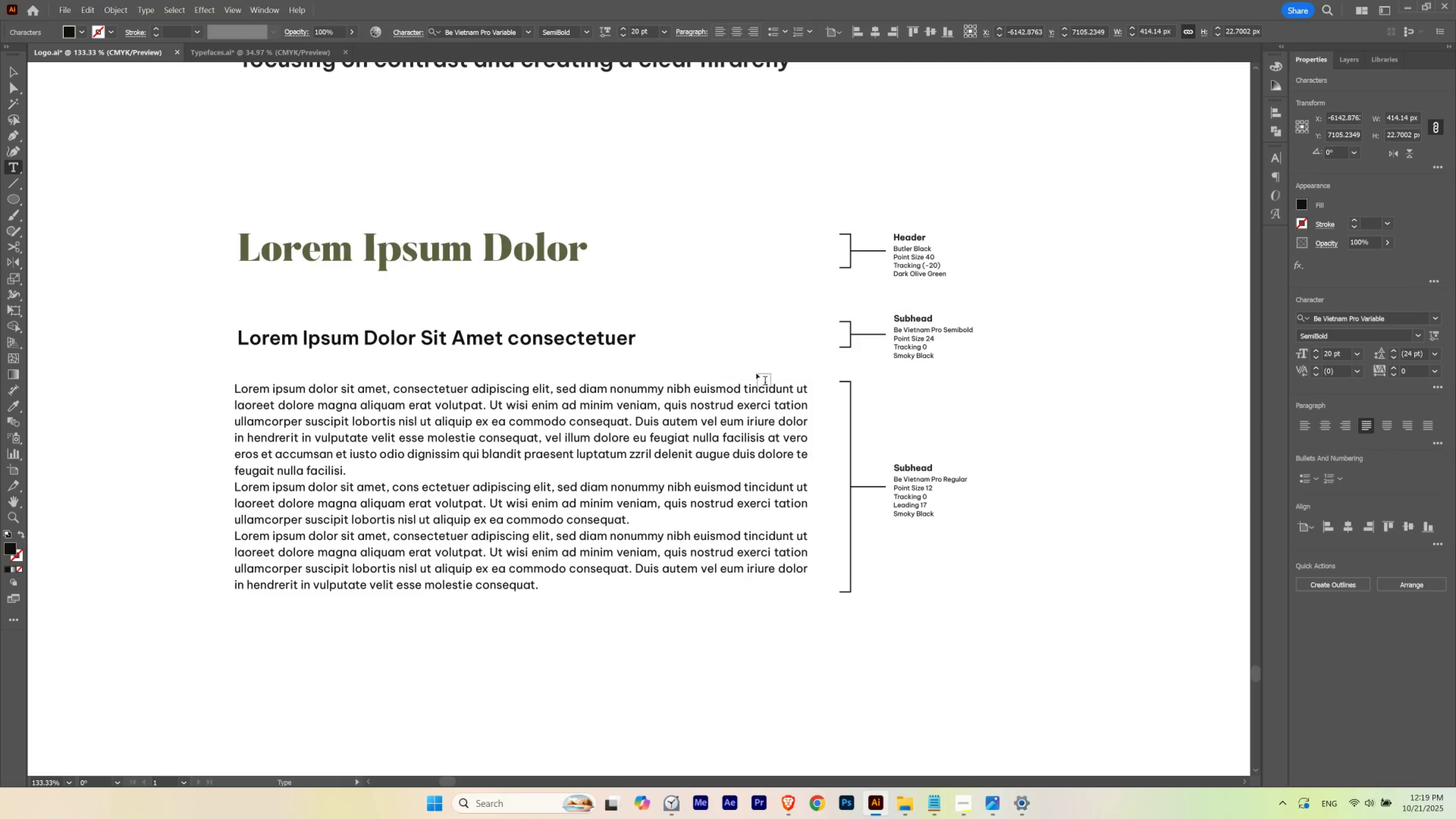 
key(Space)
 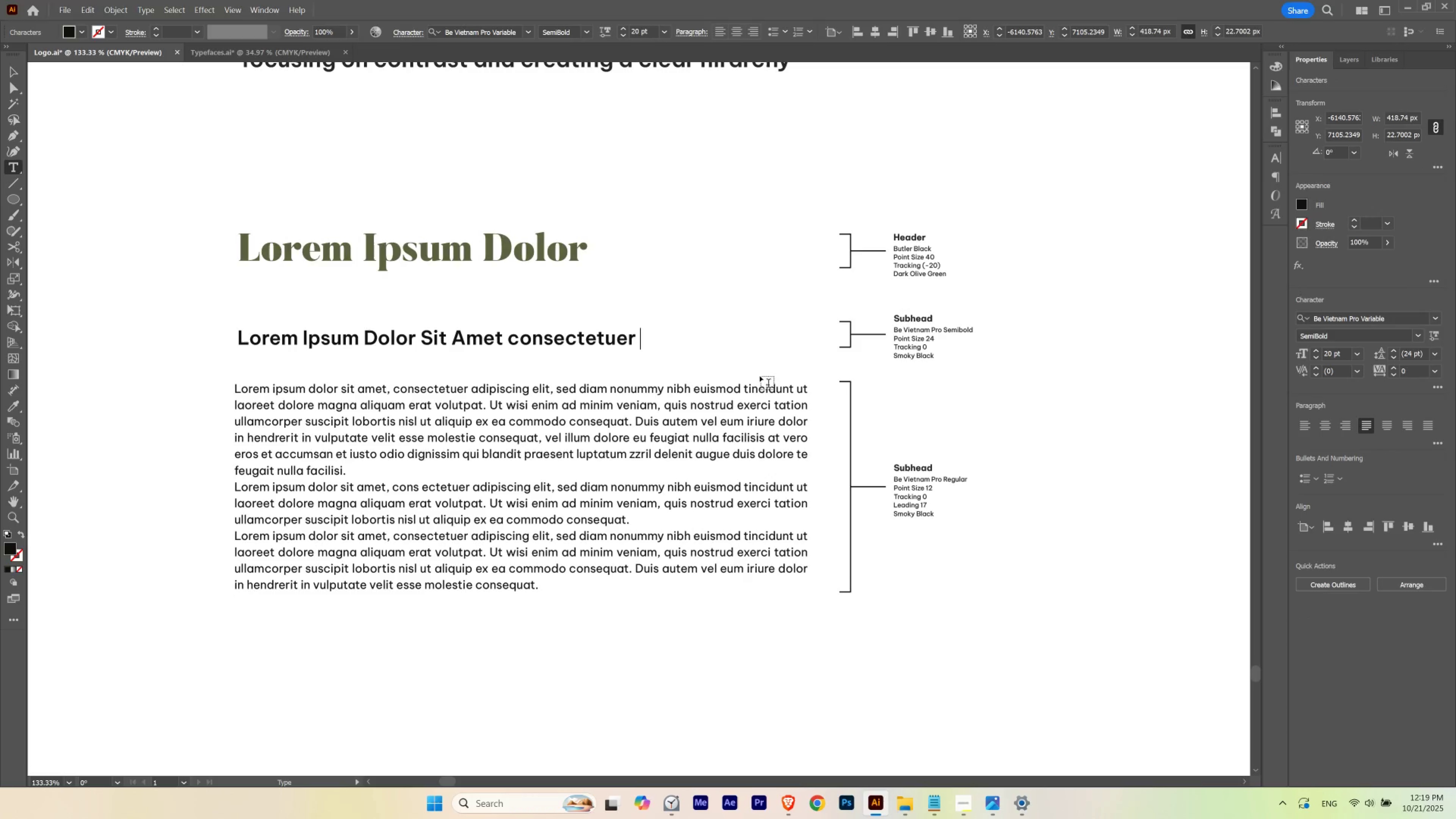 
key(Control+V)
 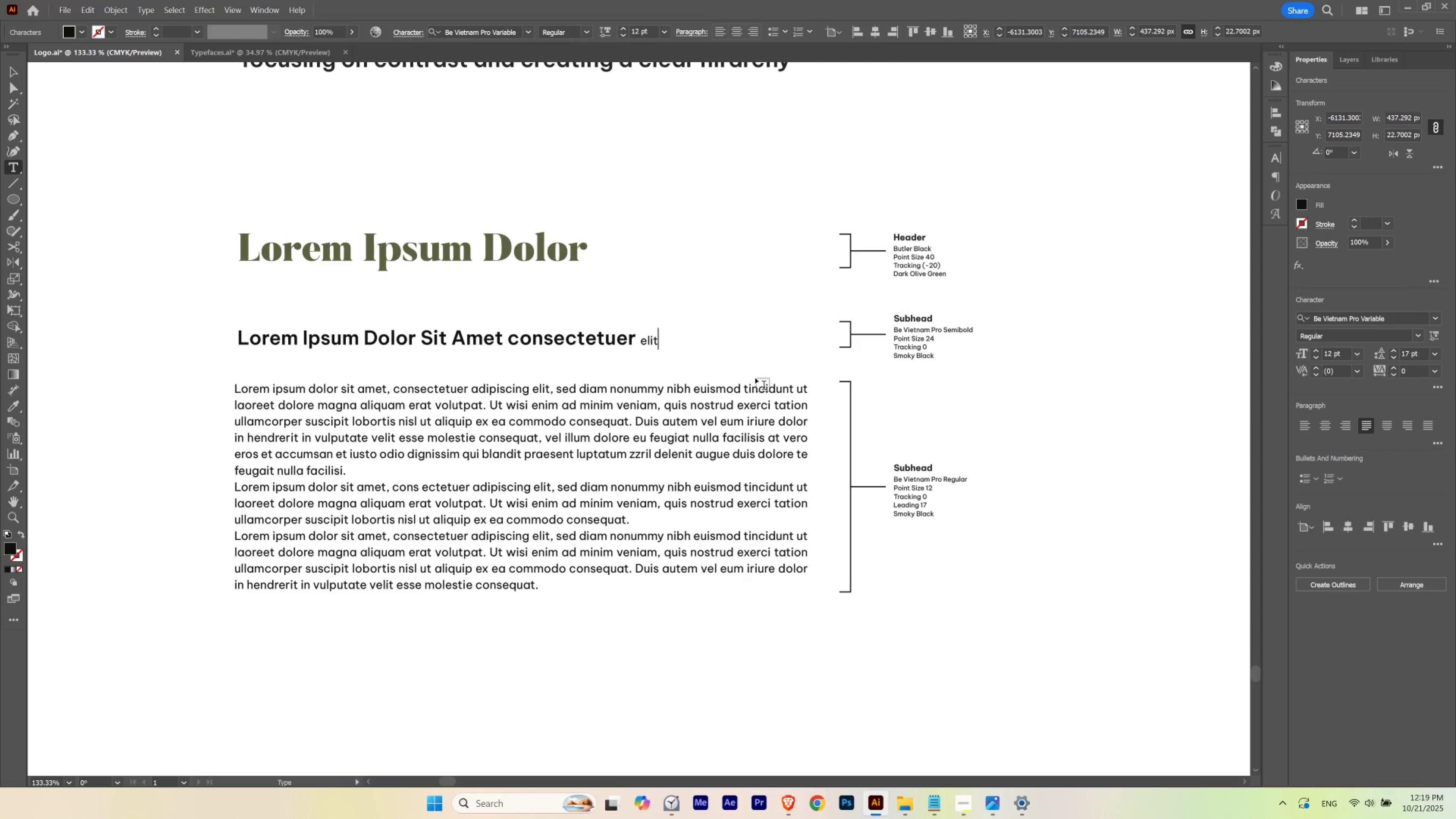 
key(Escape)
 